 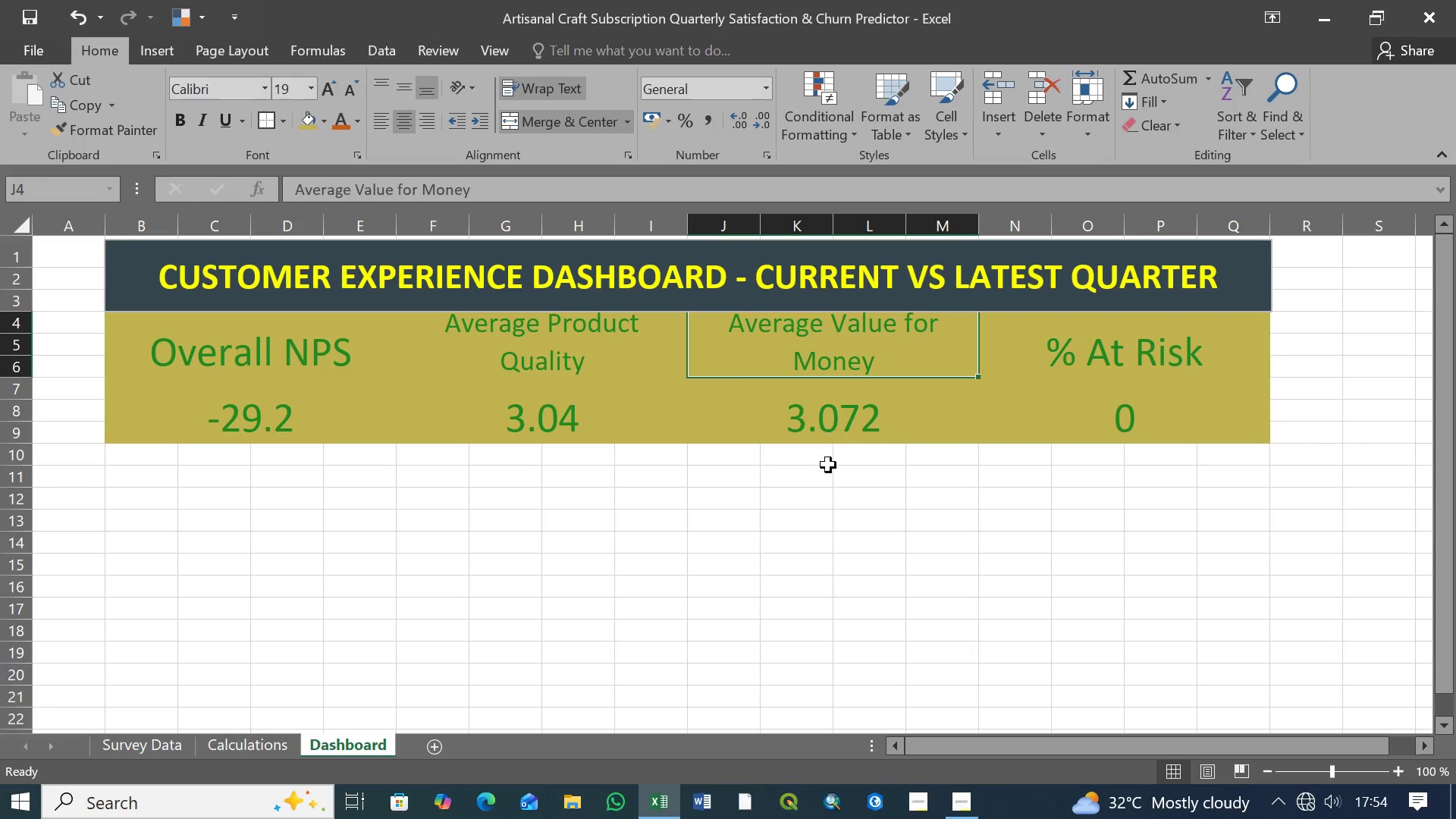 
left_click([836, 428])
 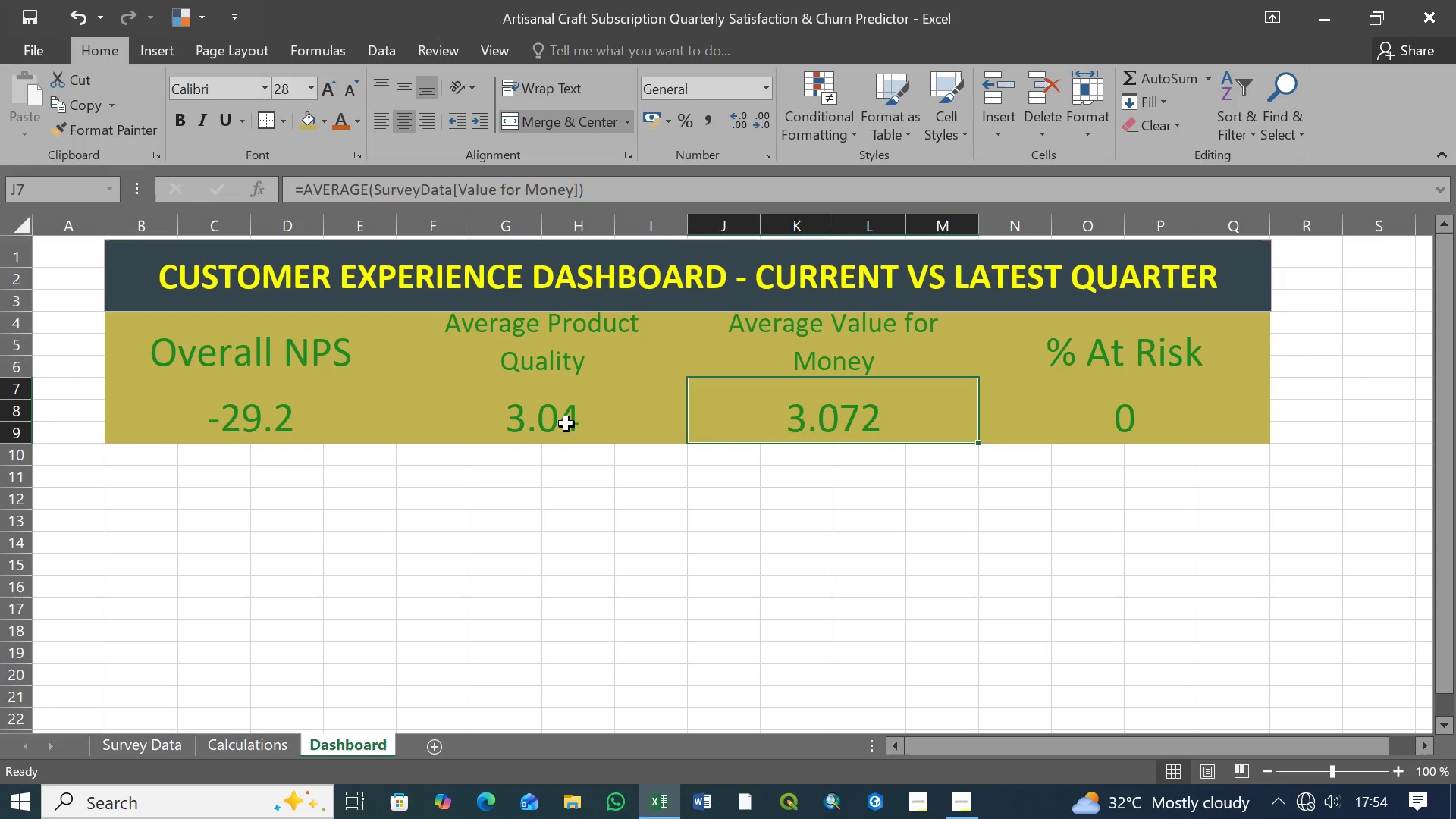 
left_click([566, 424])
 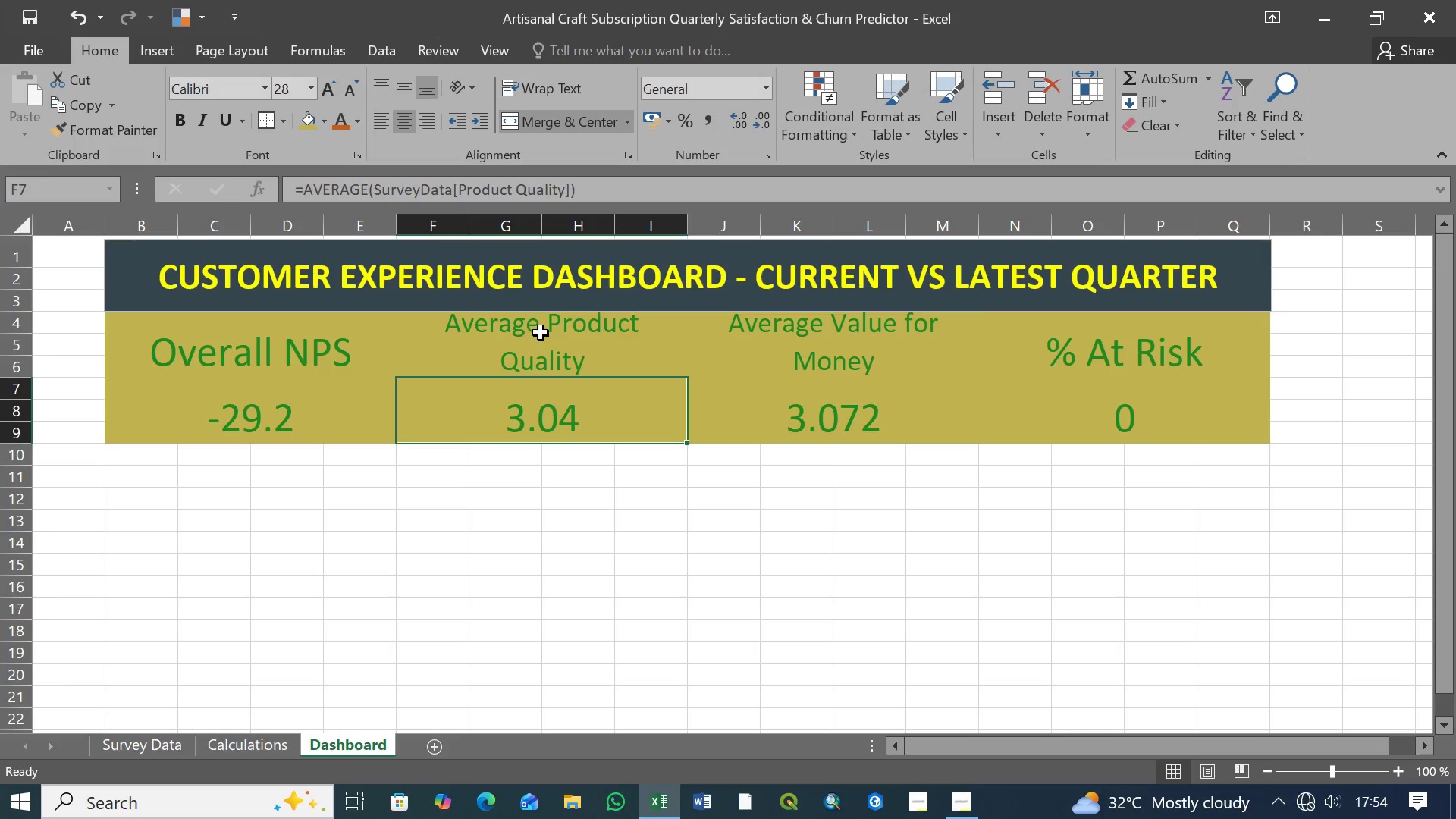 
left_click([543, 330])
 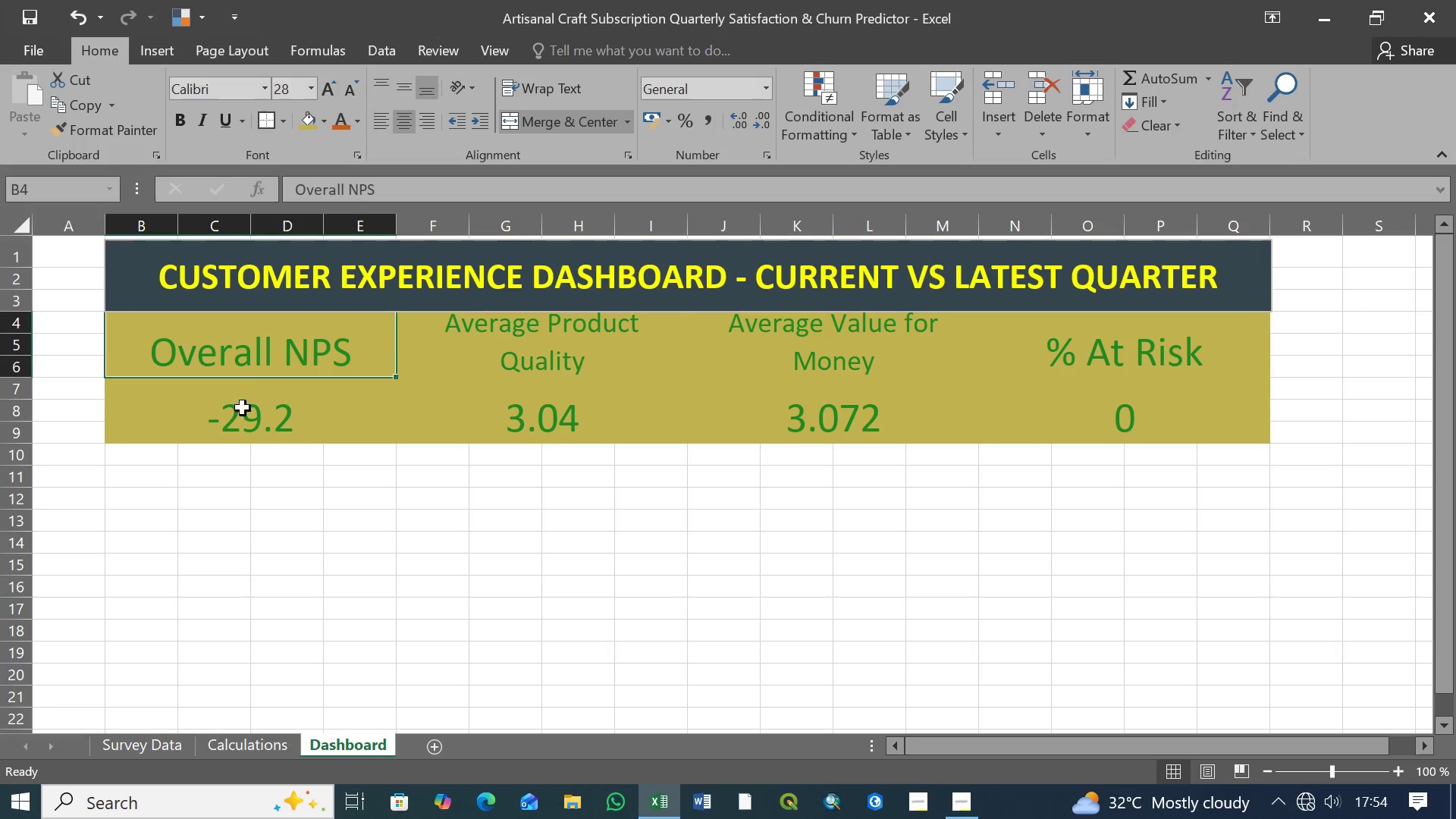 
double_click([243, 419])
 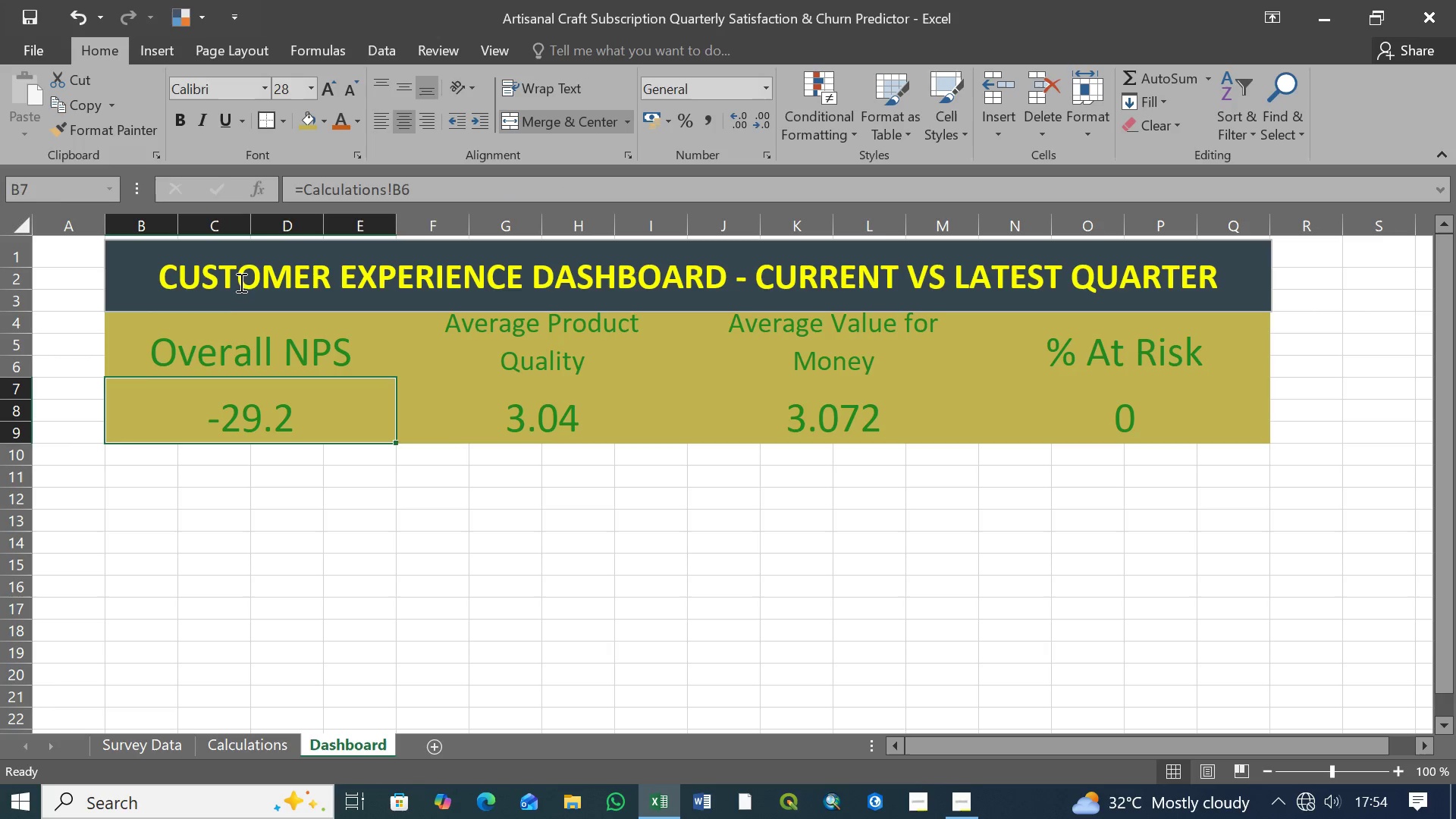 
left_click([240, 281])
 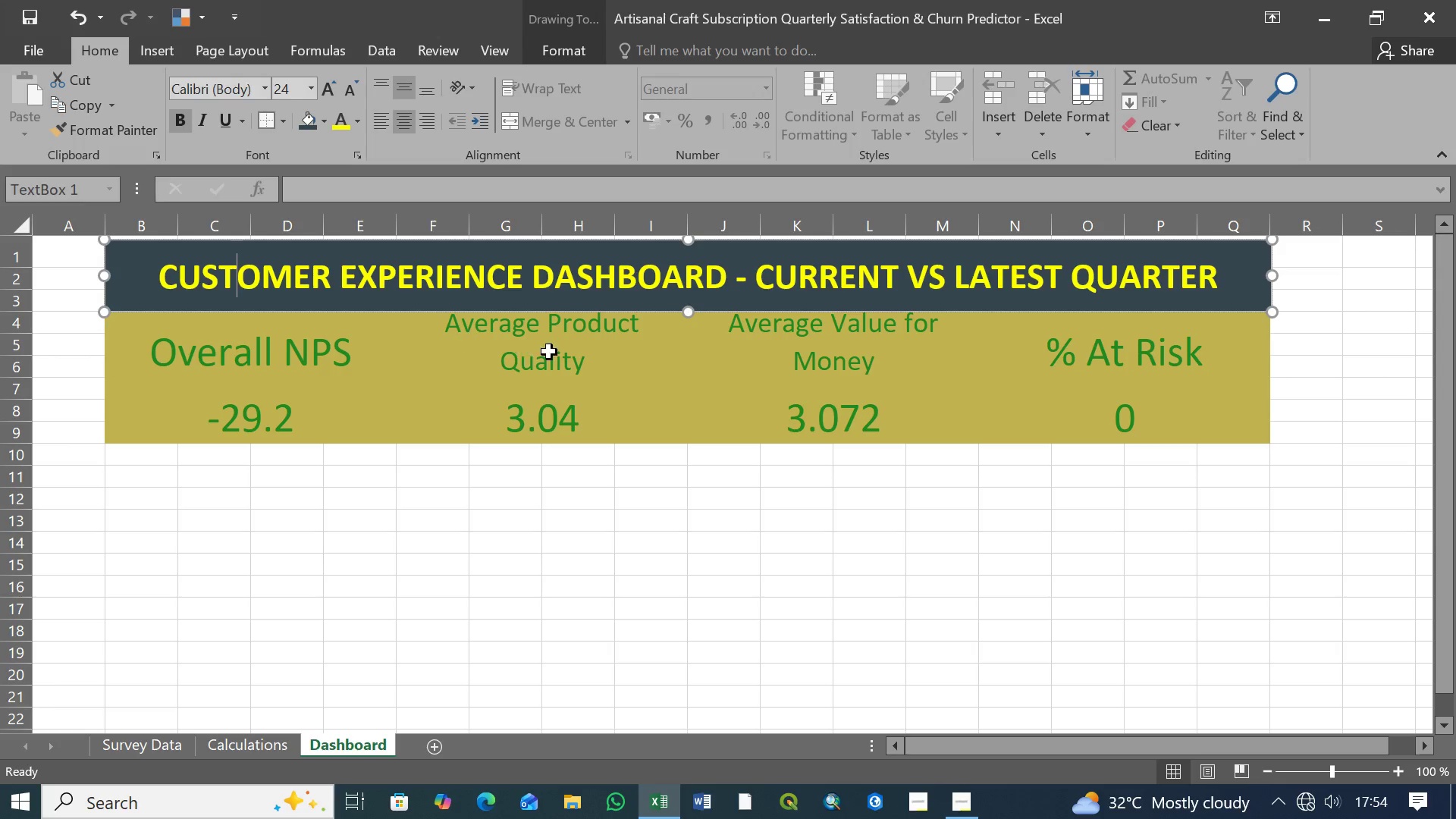 
left_click([556, 352])
 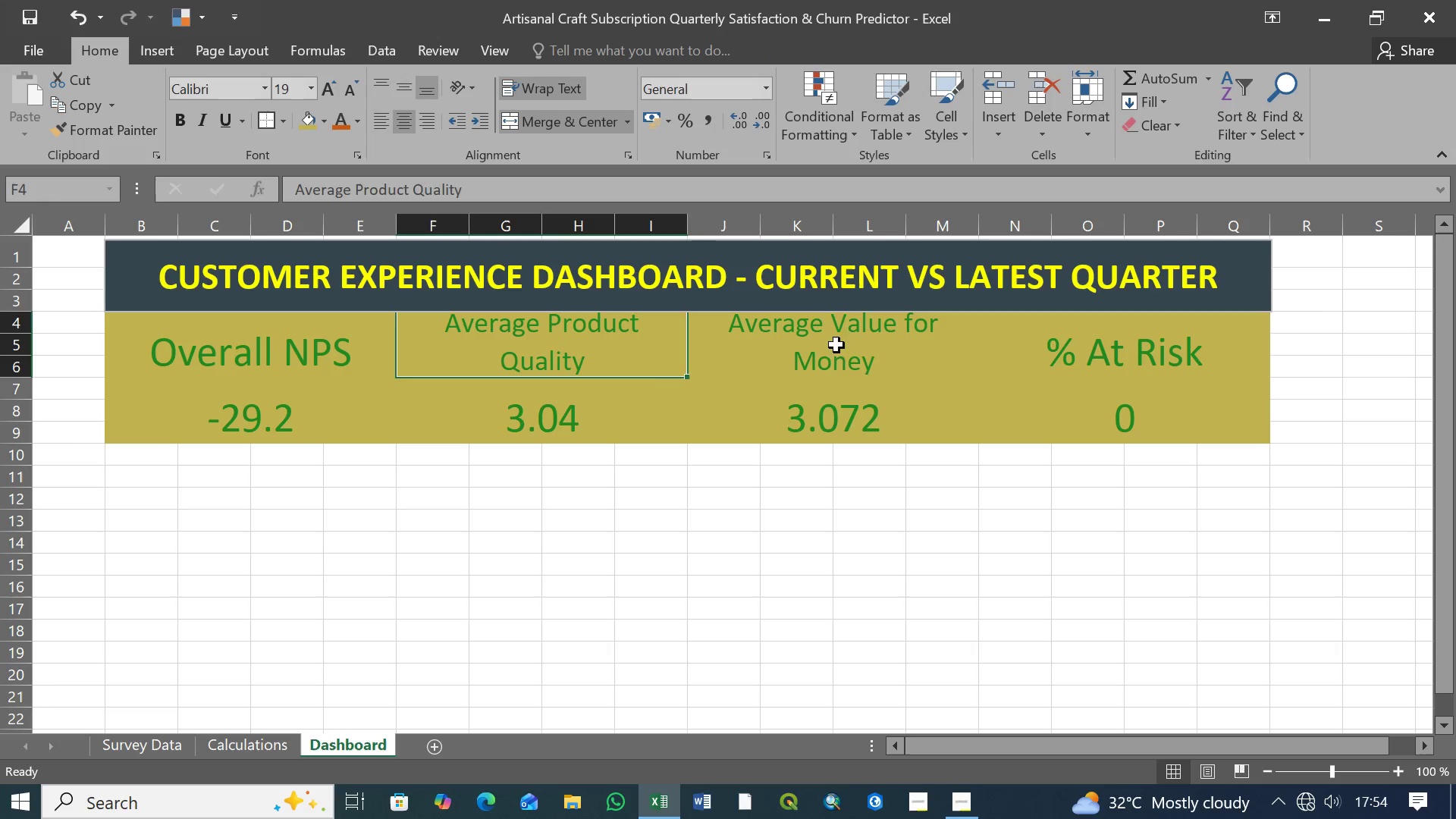 
left_click([860, 346])
 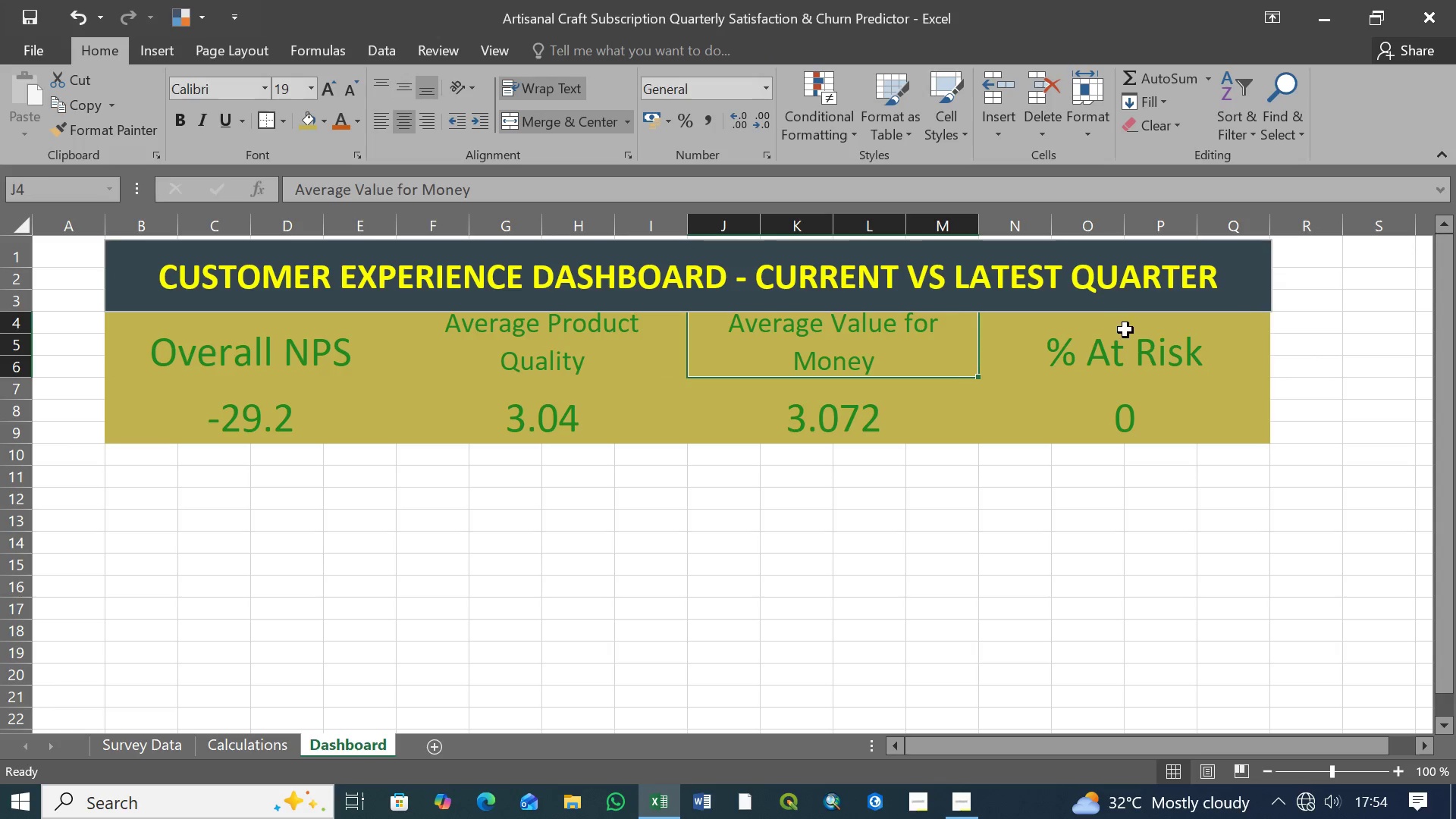 
left_click([1125, 330])
 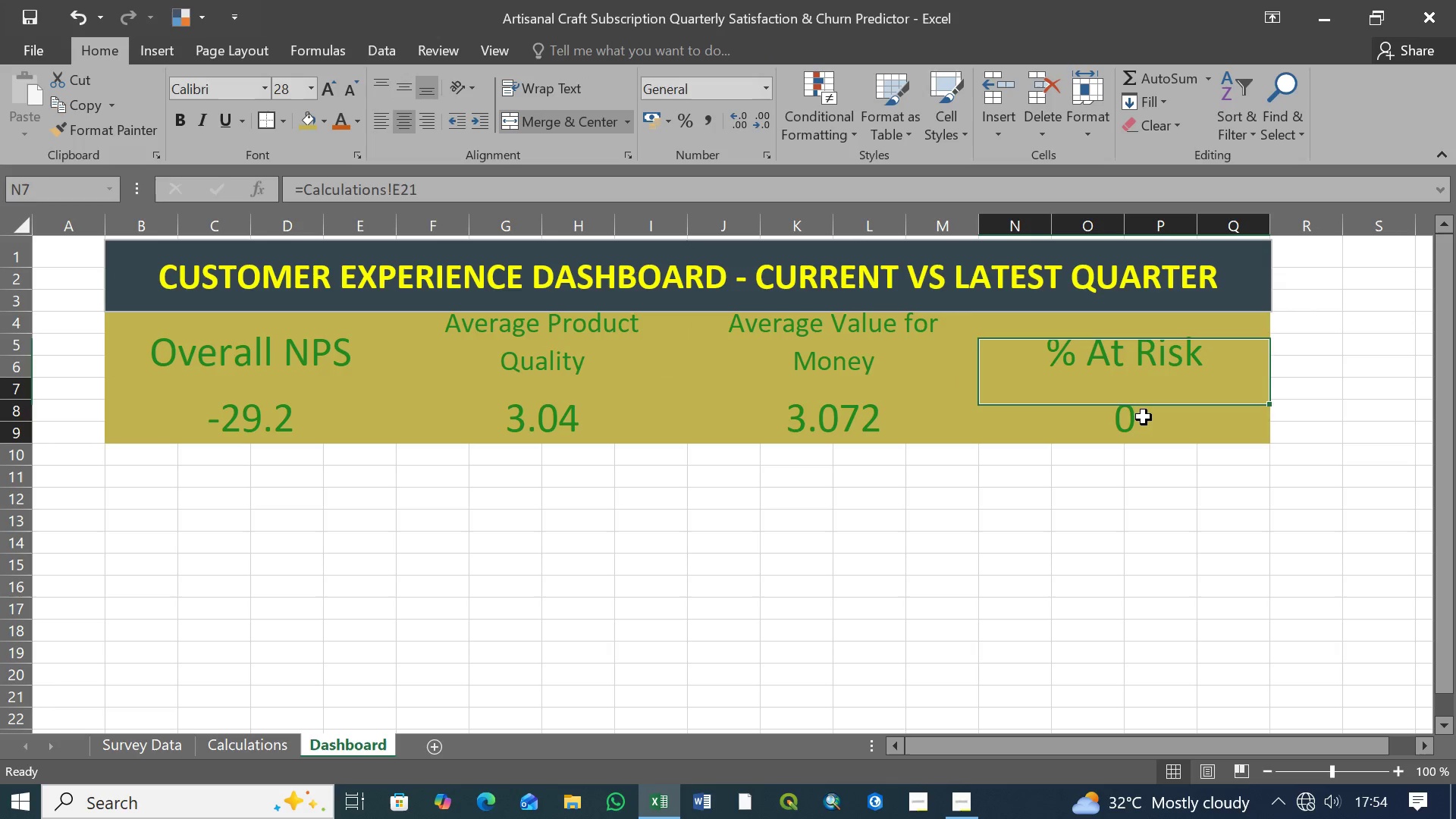 
left_click([1144, 417])
 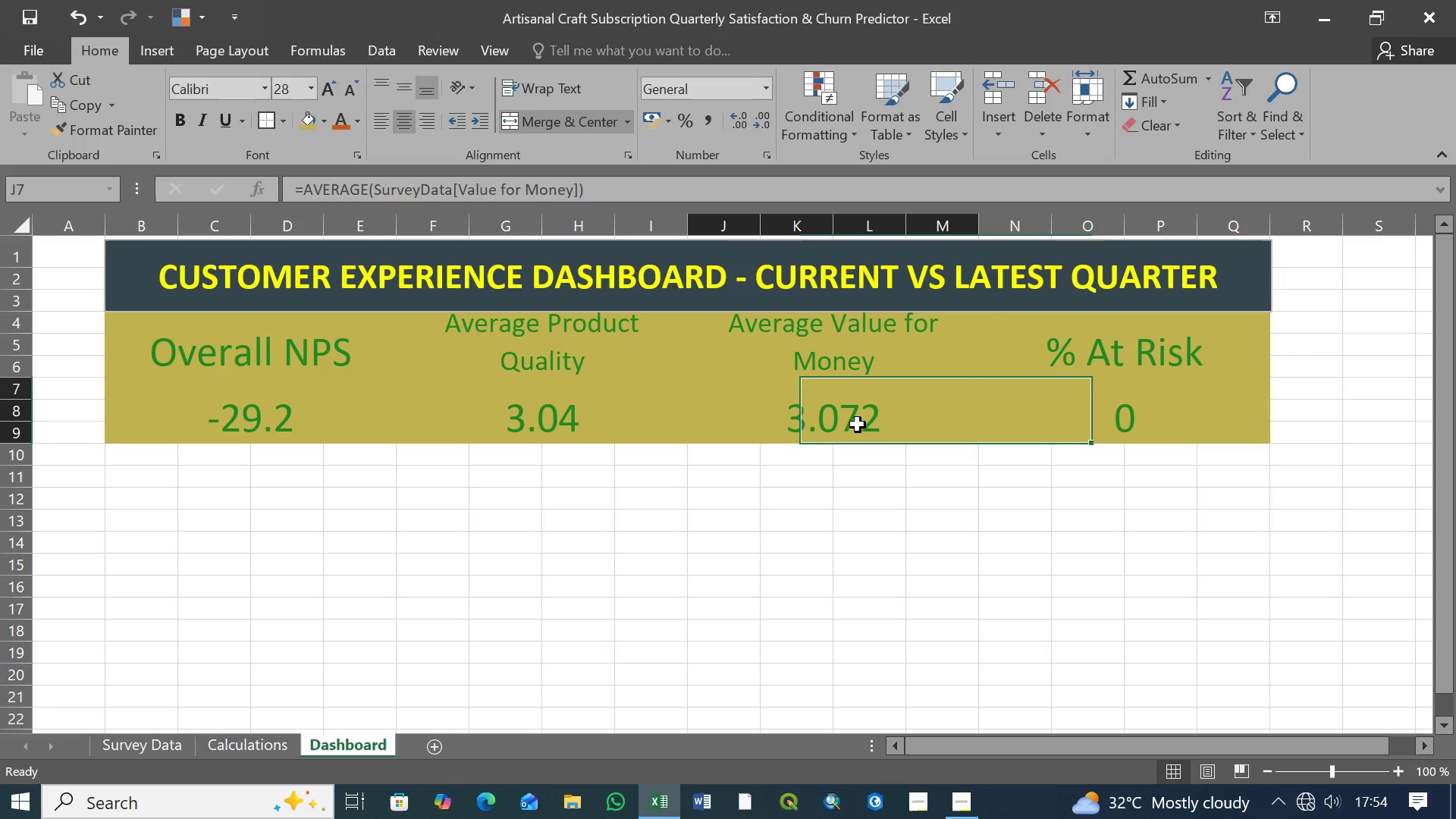 
left_click([858, 425])
 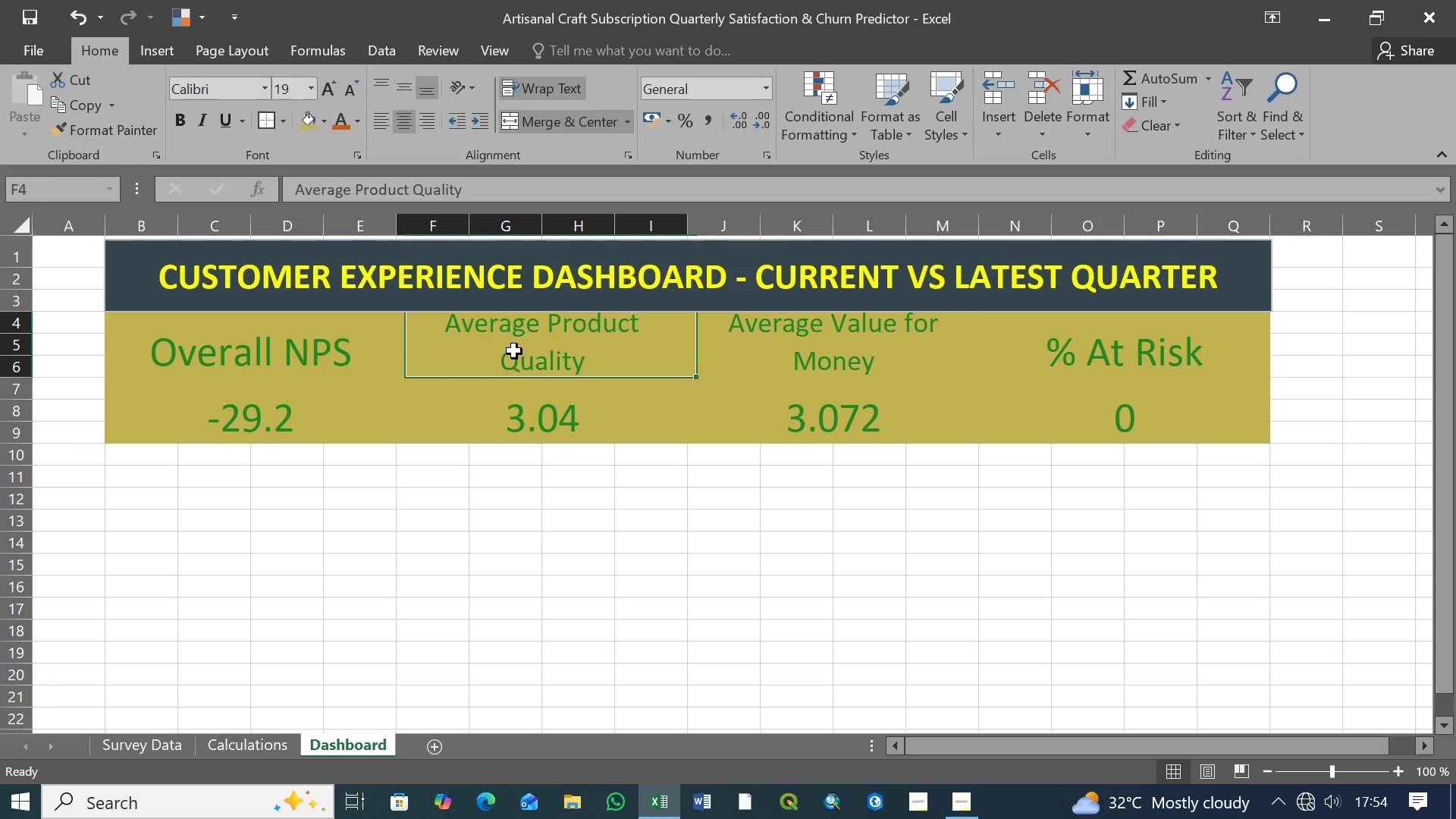 
double_click([535, 427])
 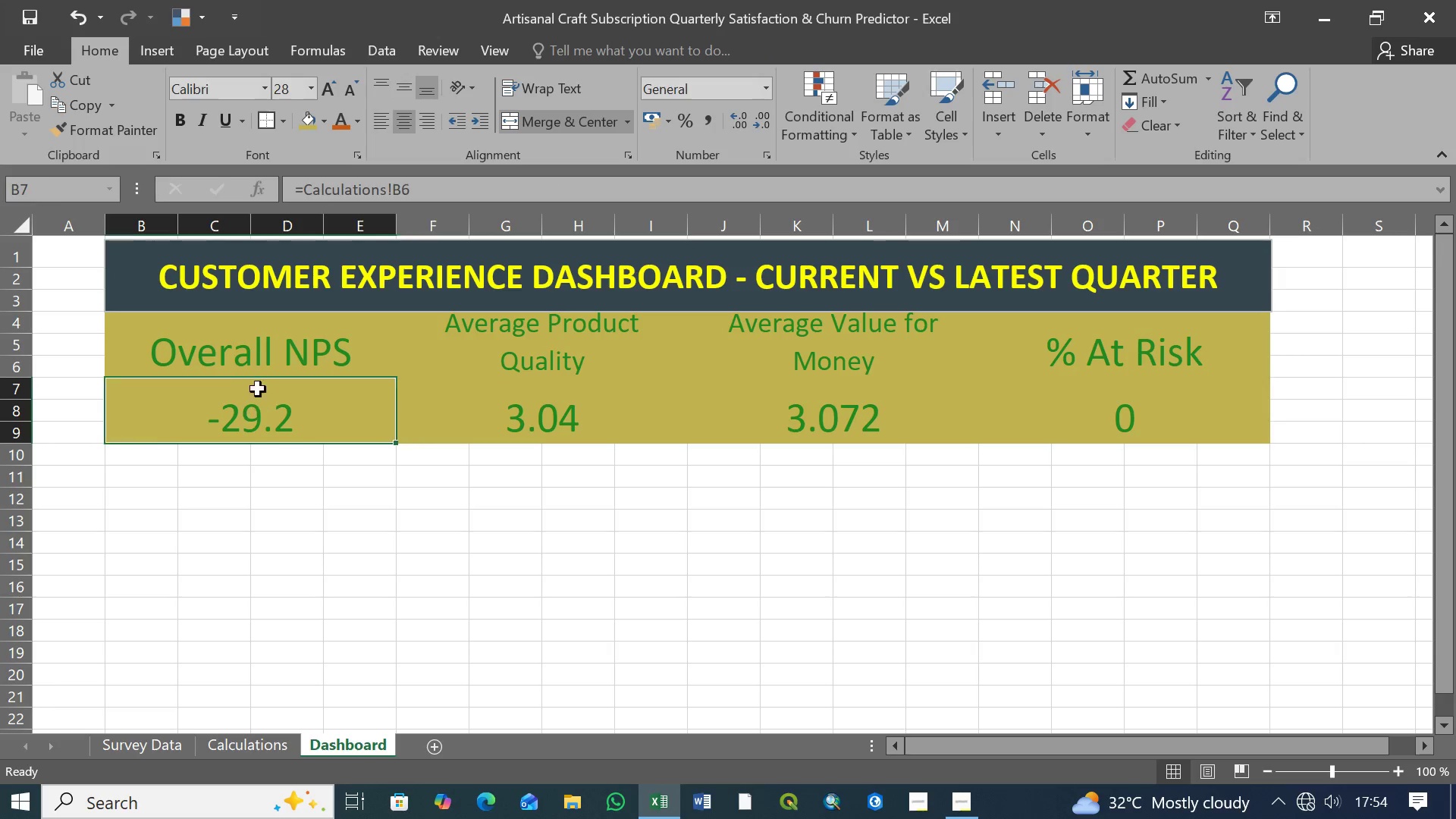 
double_click([246, 329])
 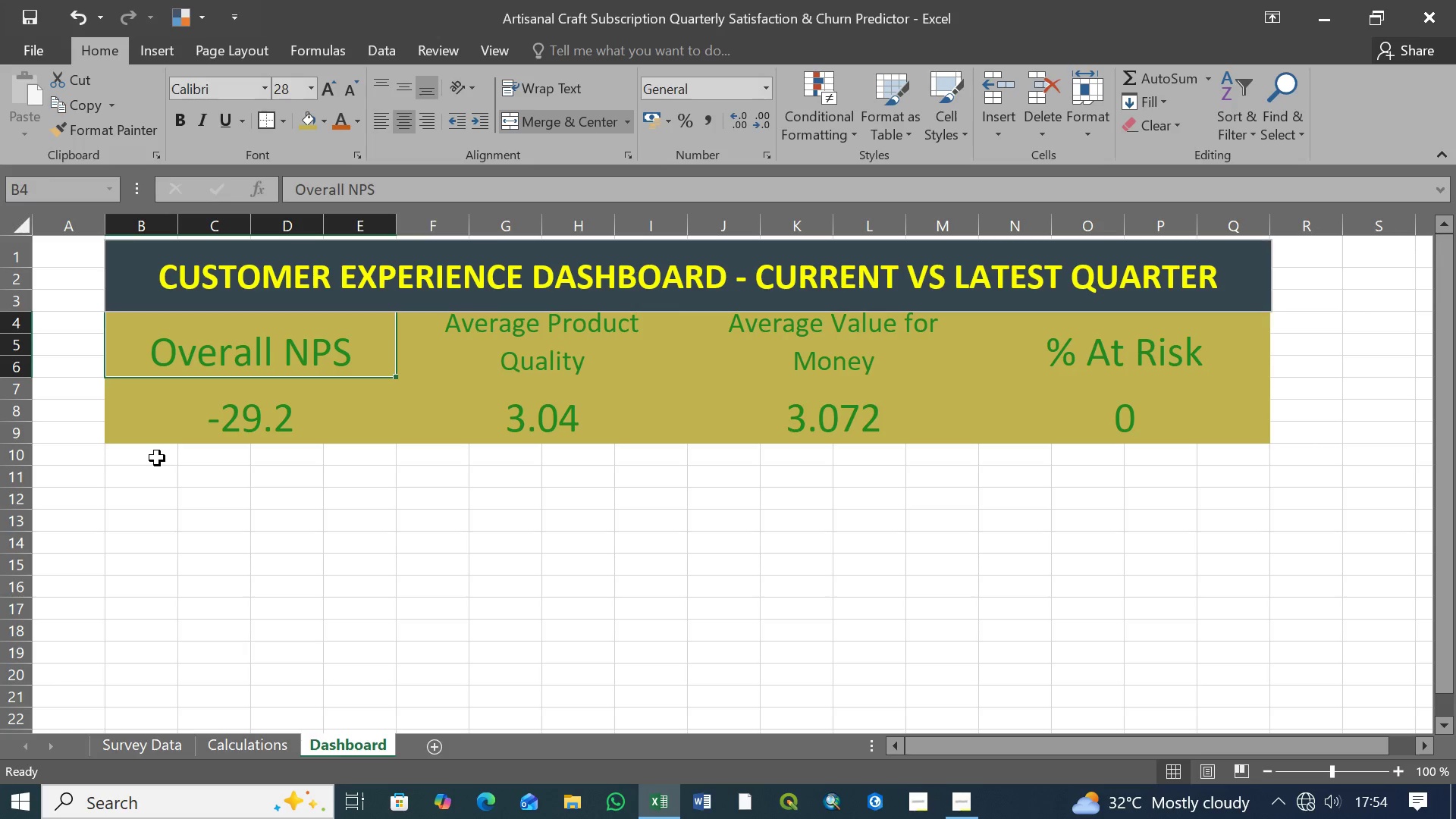 
left_click([157, 458])
 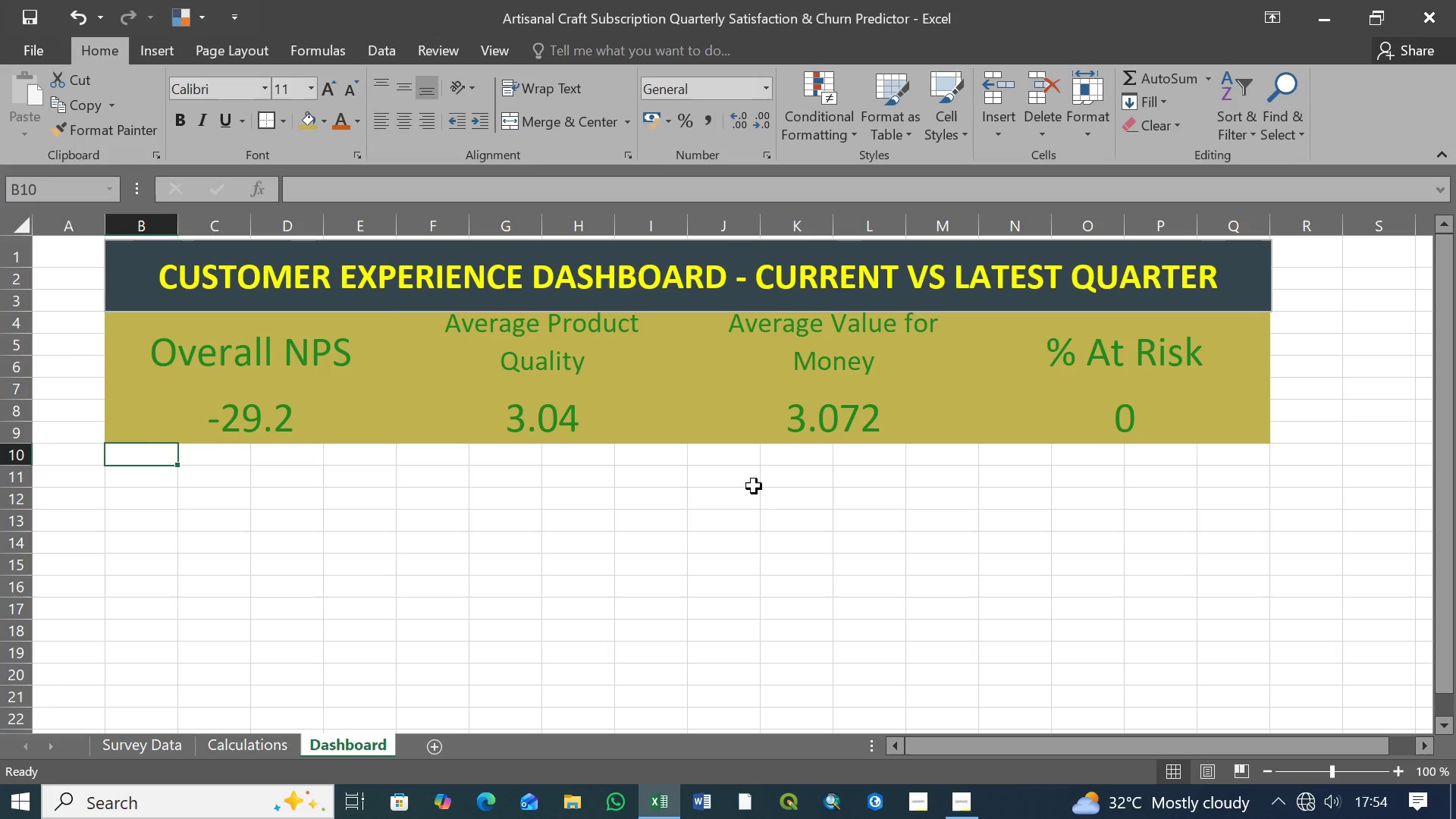 
scroll: coordinate [789, 498], scroll_direction: up, amount: 5.0
 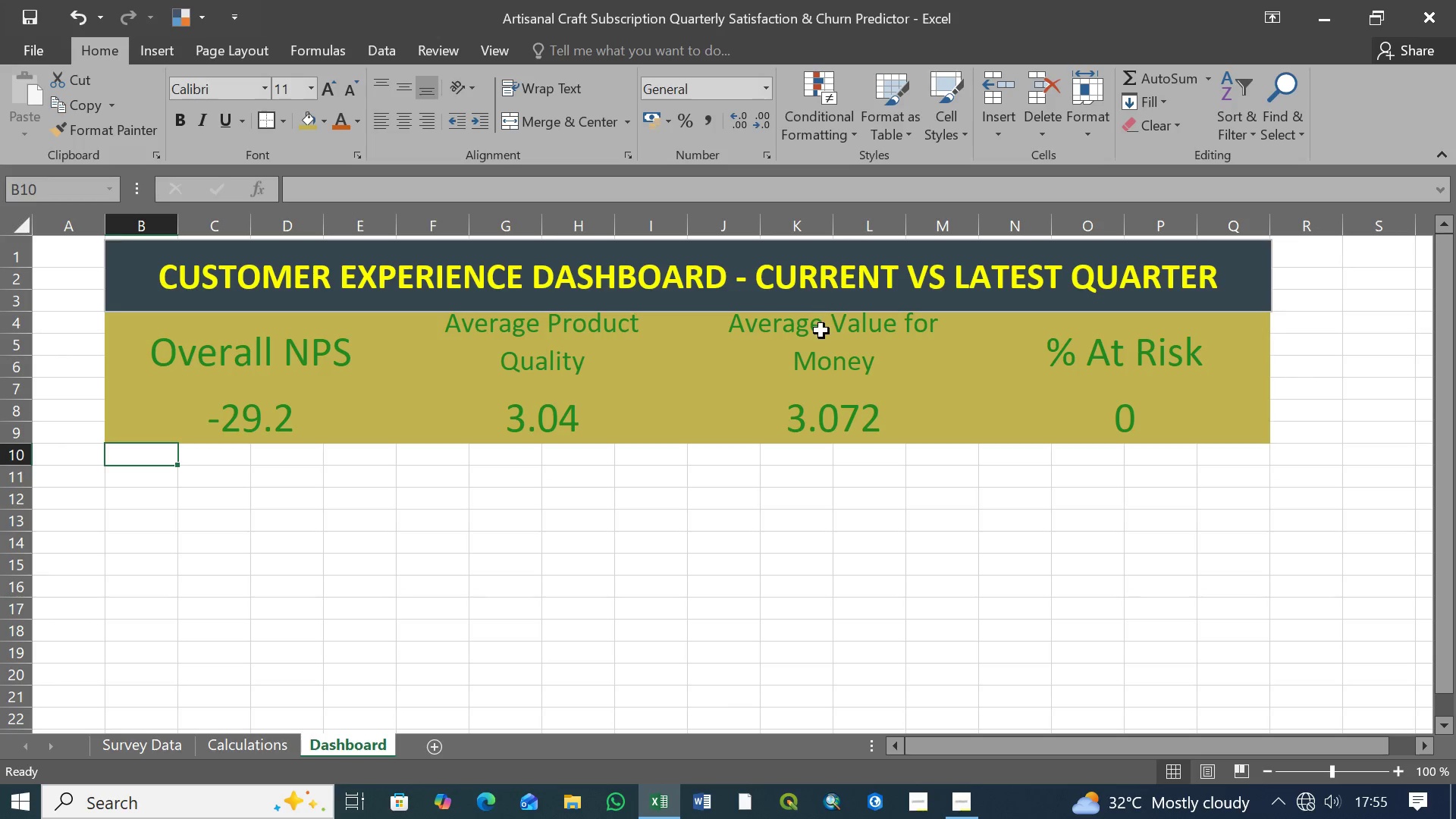 
left_click([821, 331])
 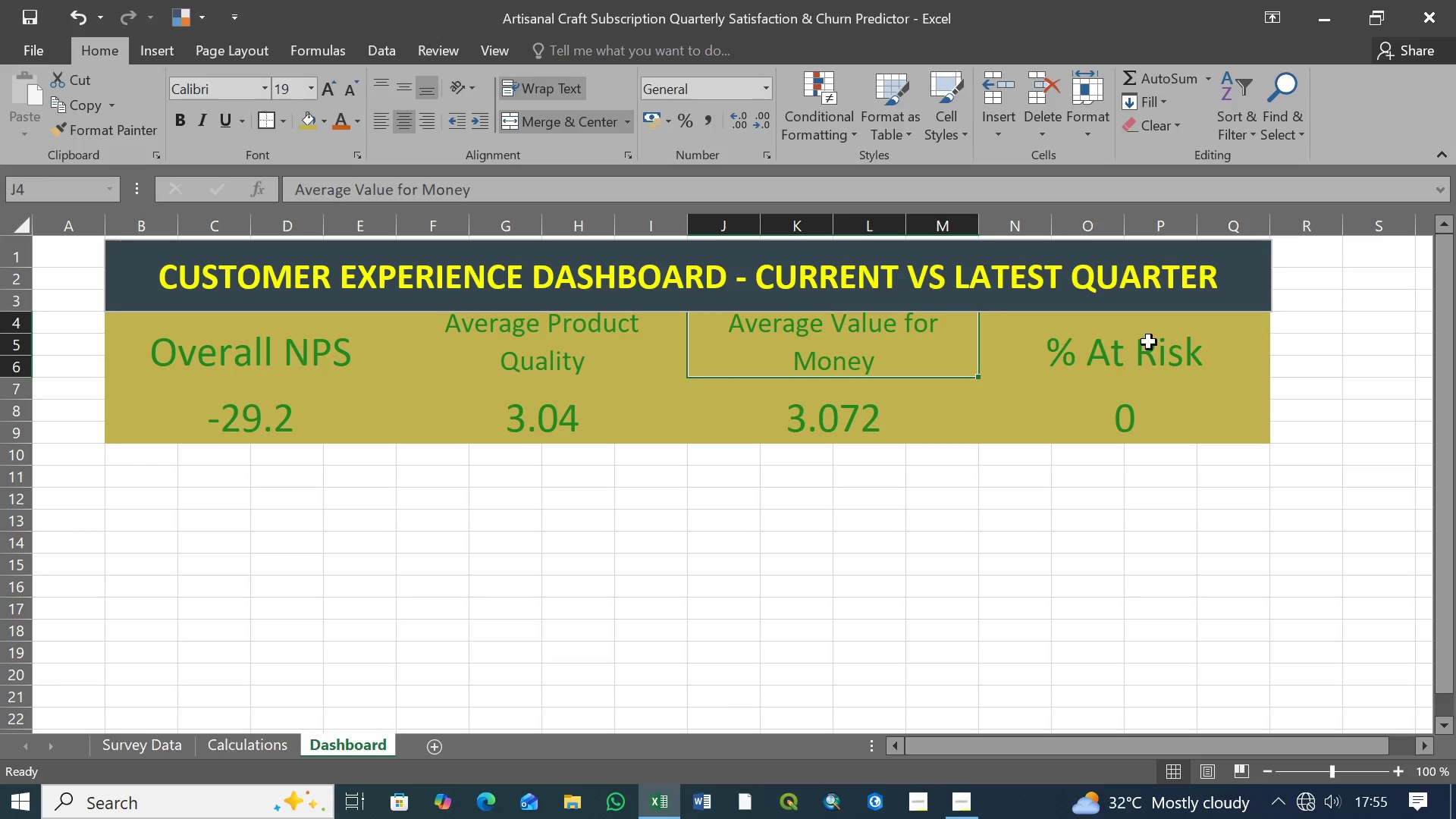 
left_click([1155, 354])
 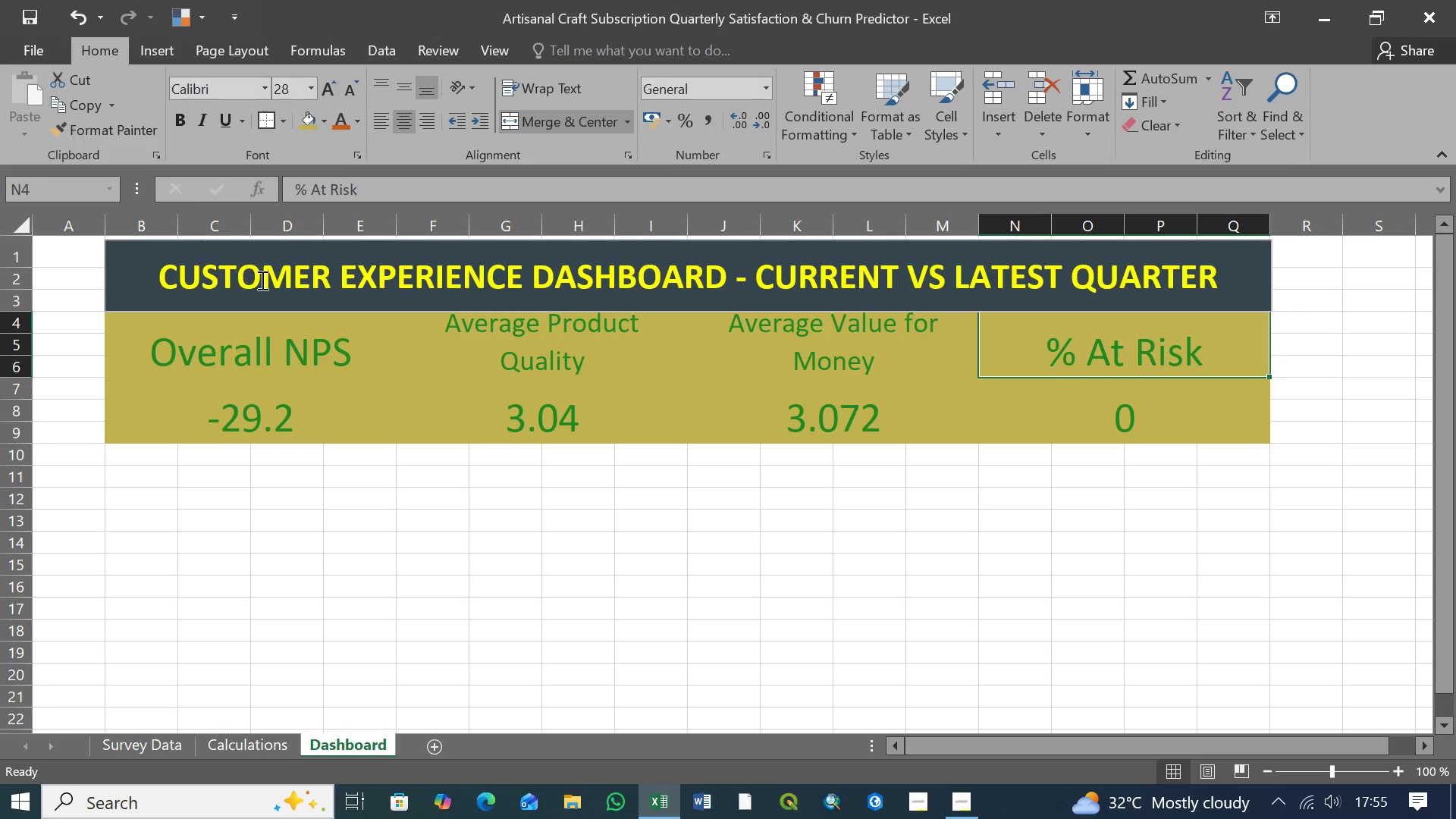 
wait(7.48)
 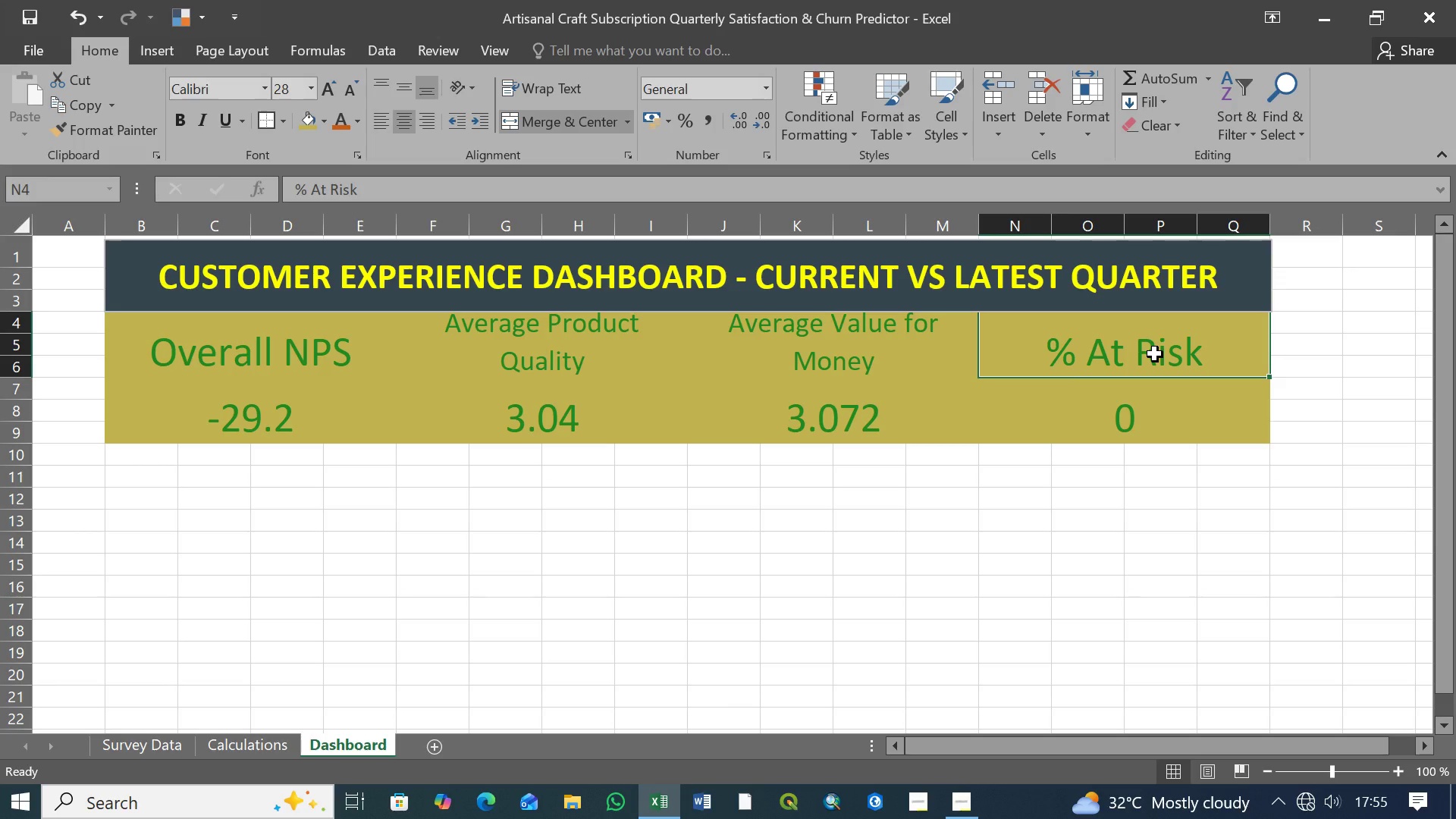 
left_click([163, 273])
 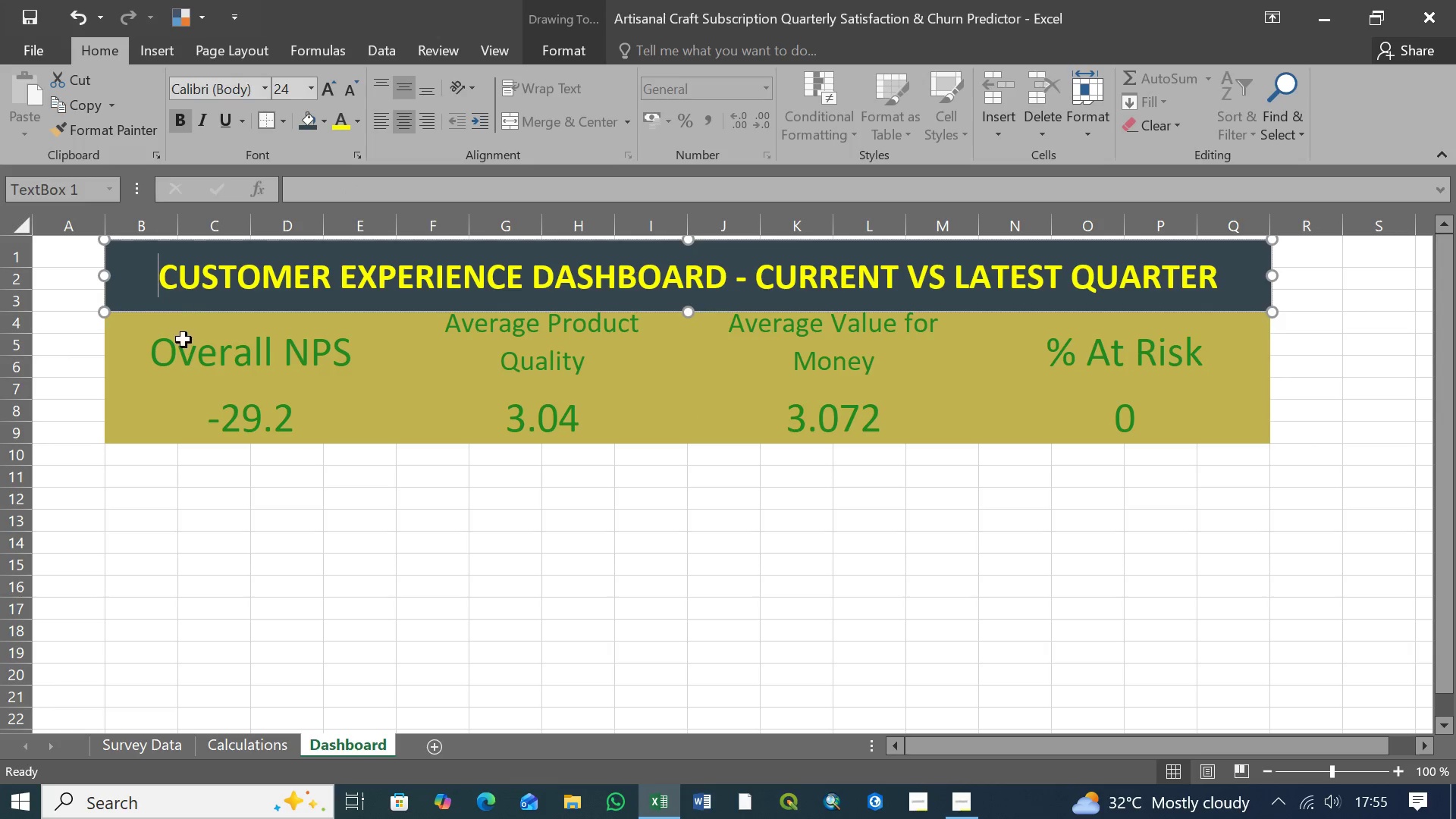 
left_click([184, 340])
 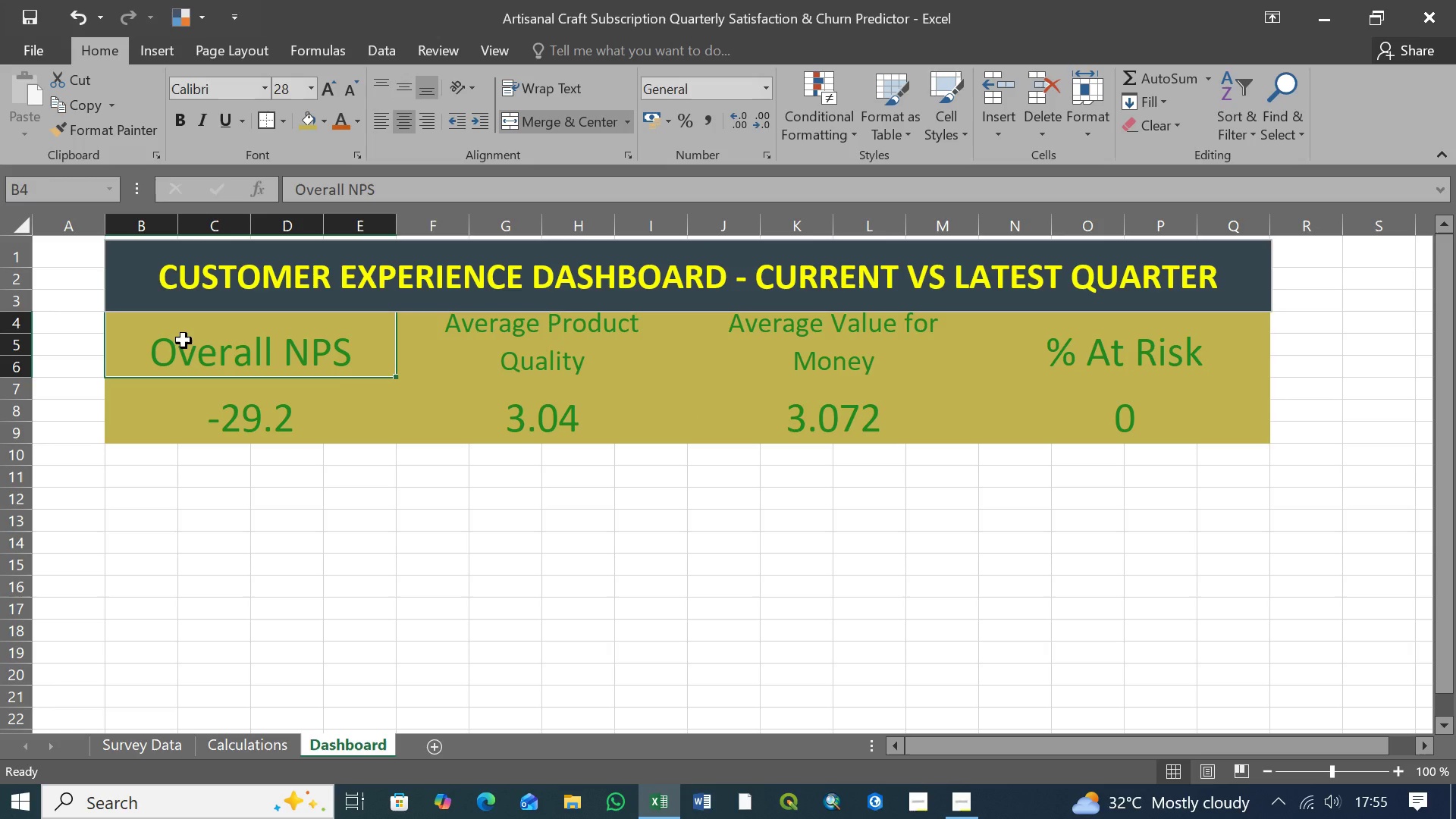 
wait(25.63)
 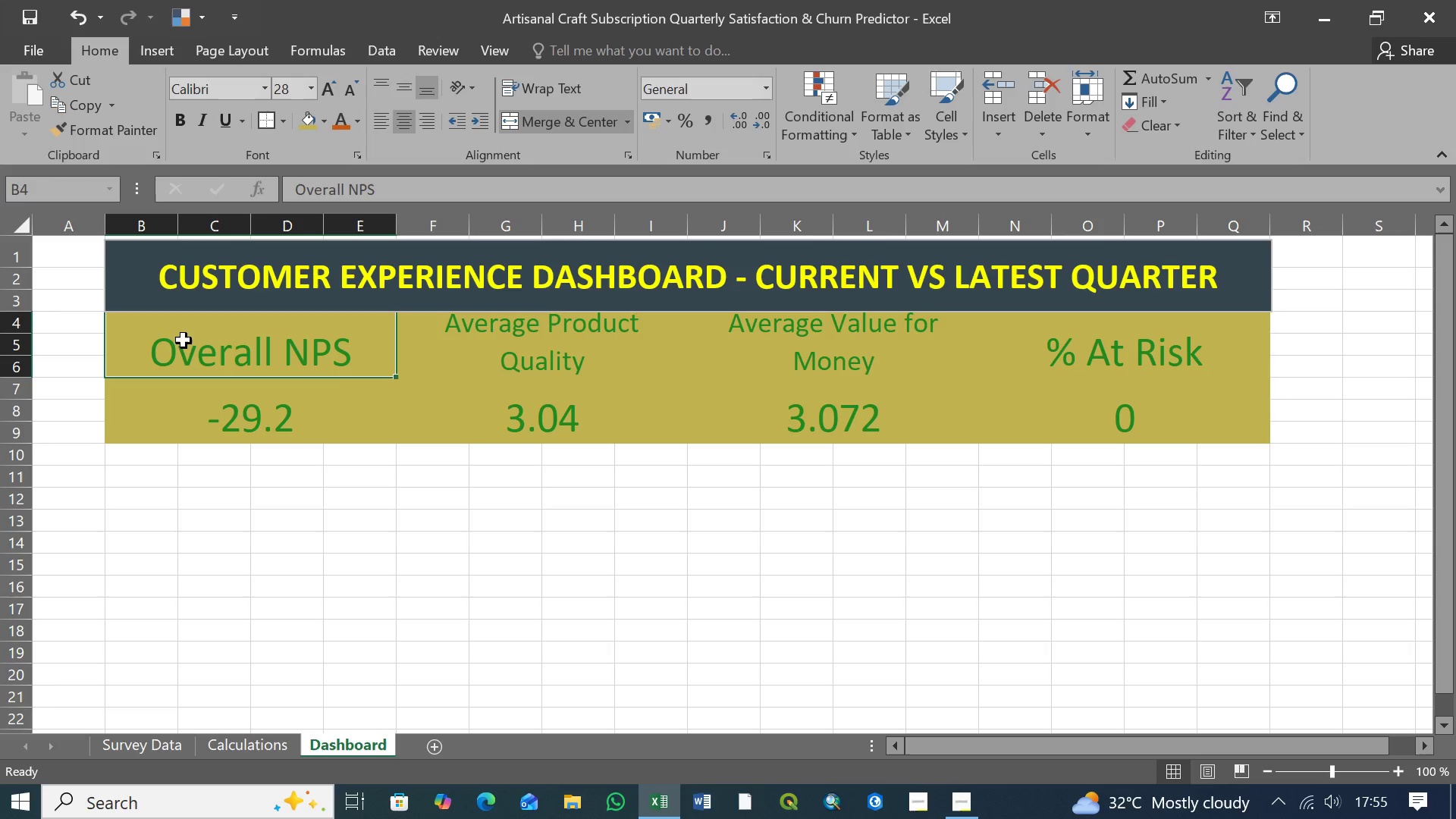 
mouse_move([441, 722])
 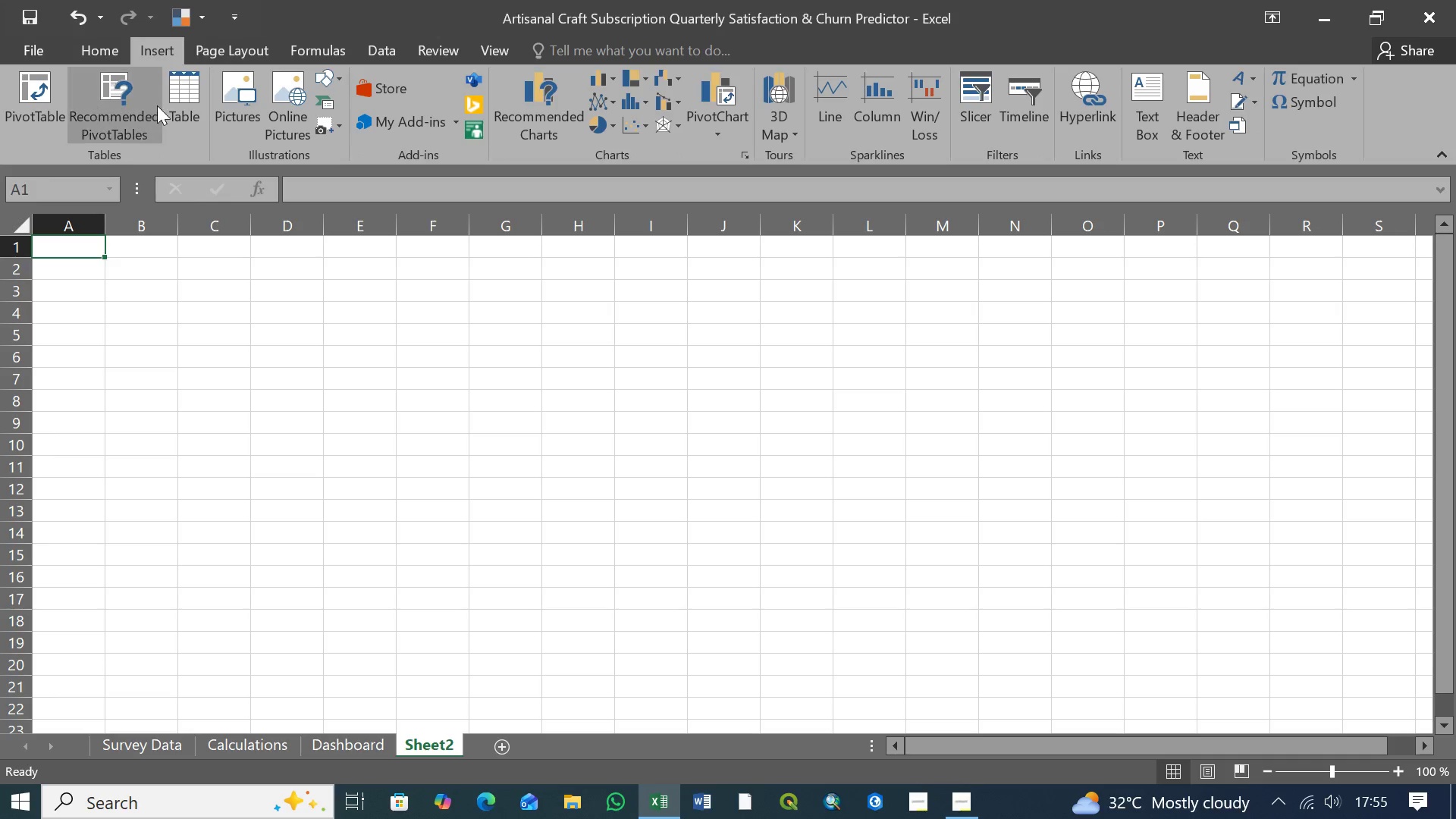 
left_click([31, 99])
 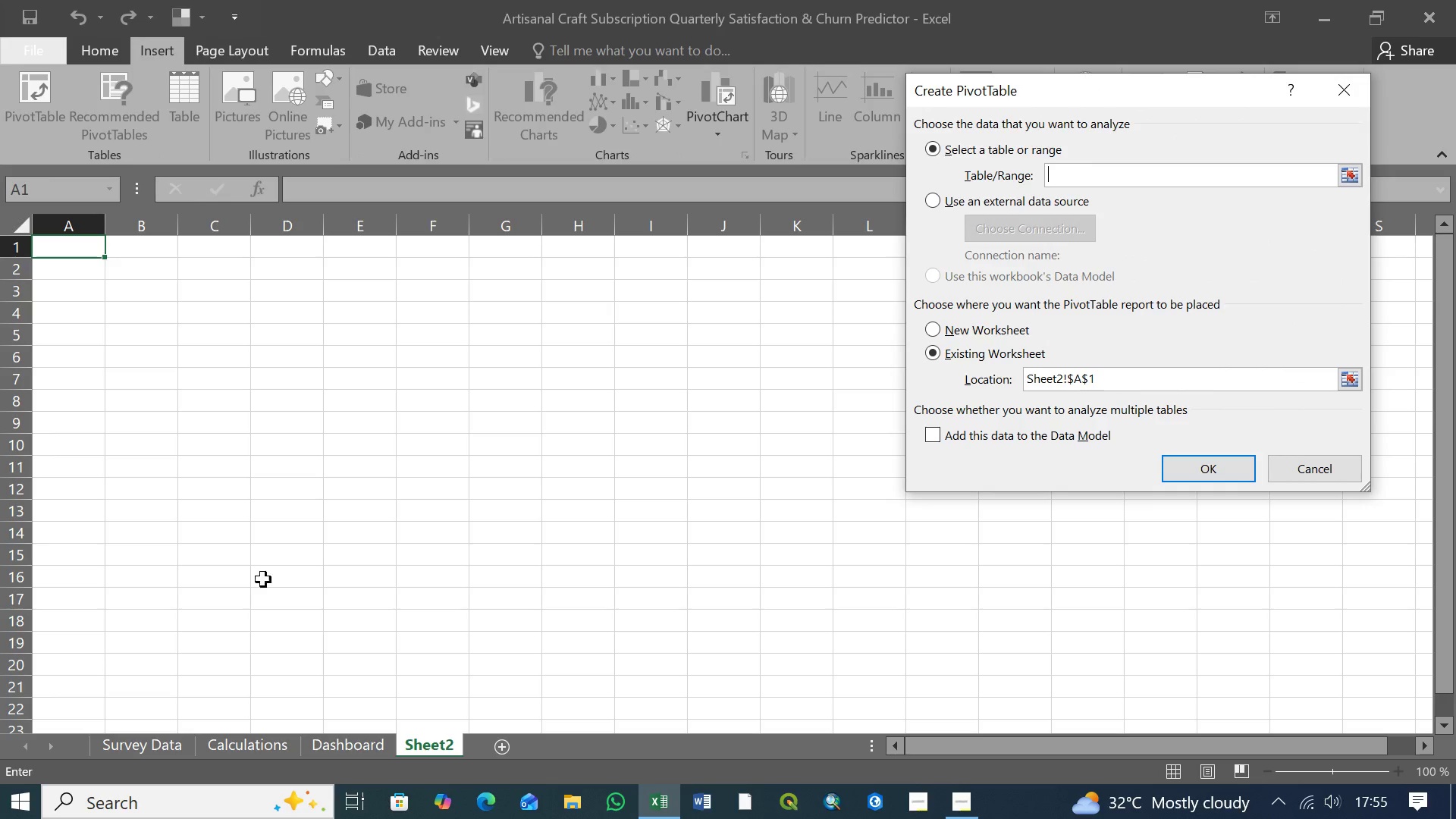 
left_click([140, 745])
 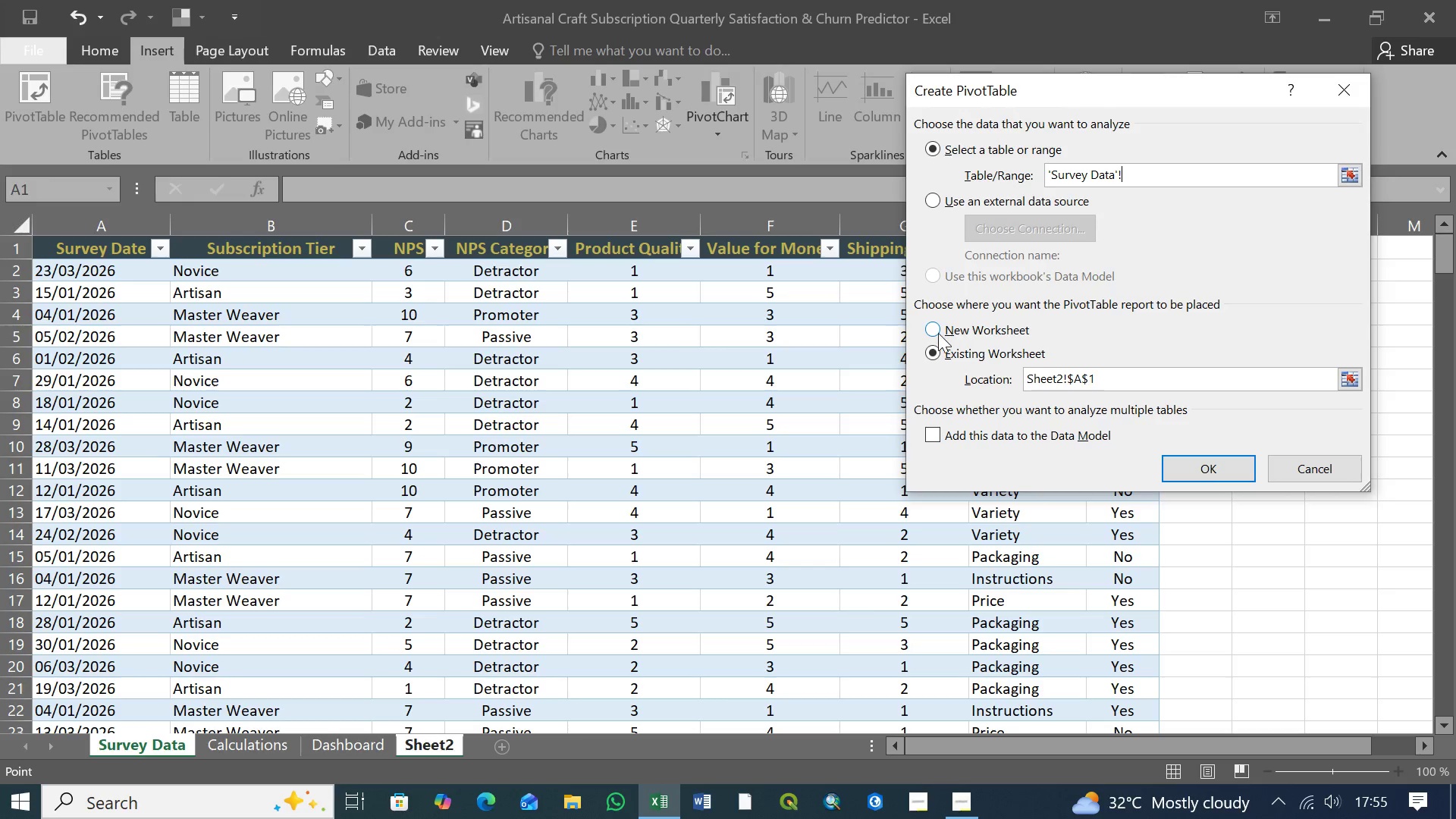 
wait(7.53)
 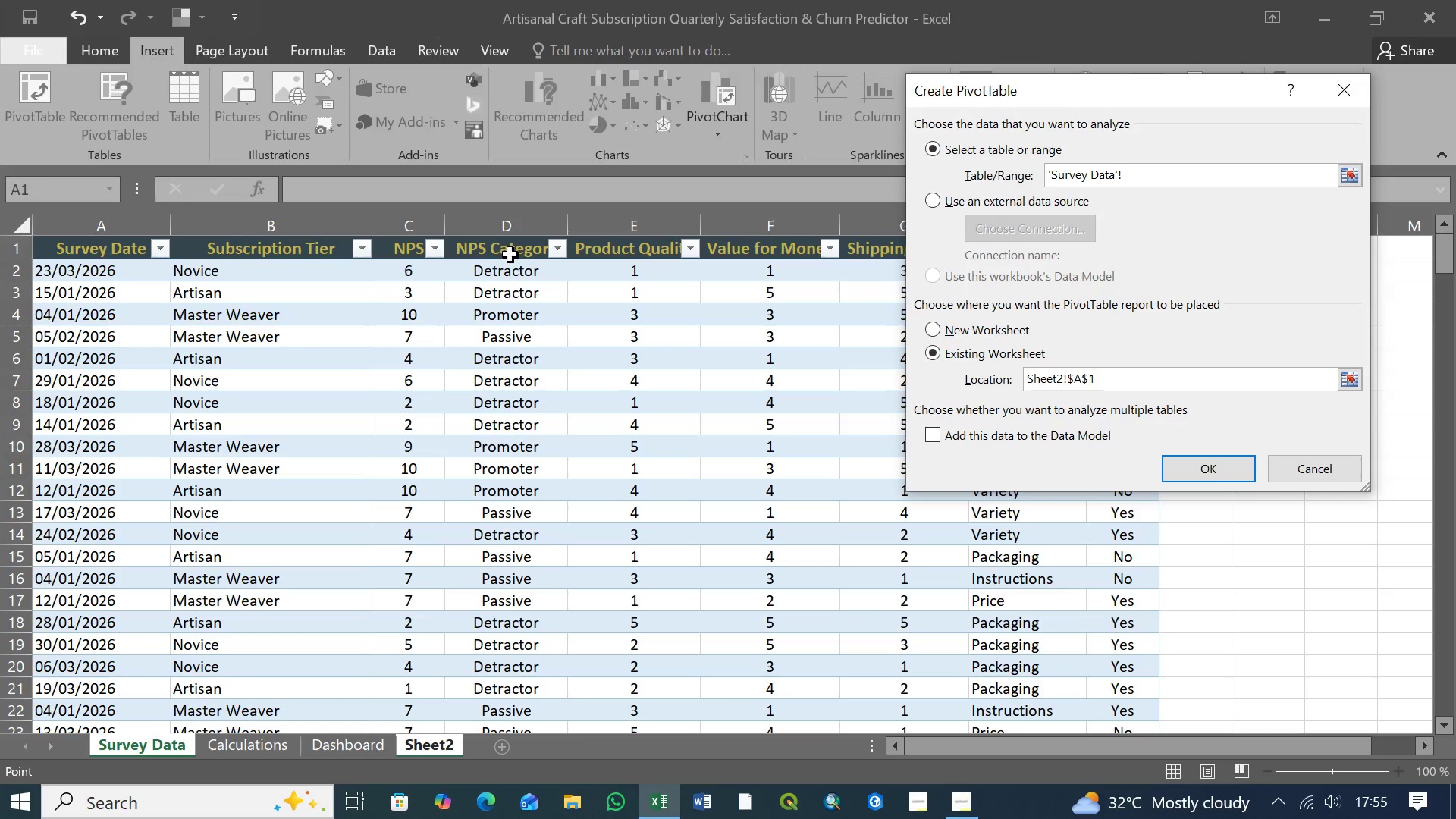 
left_click([934, 329])
 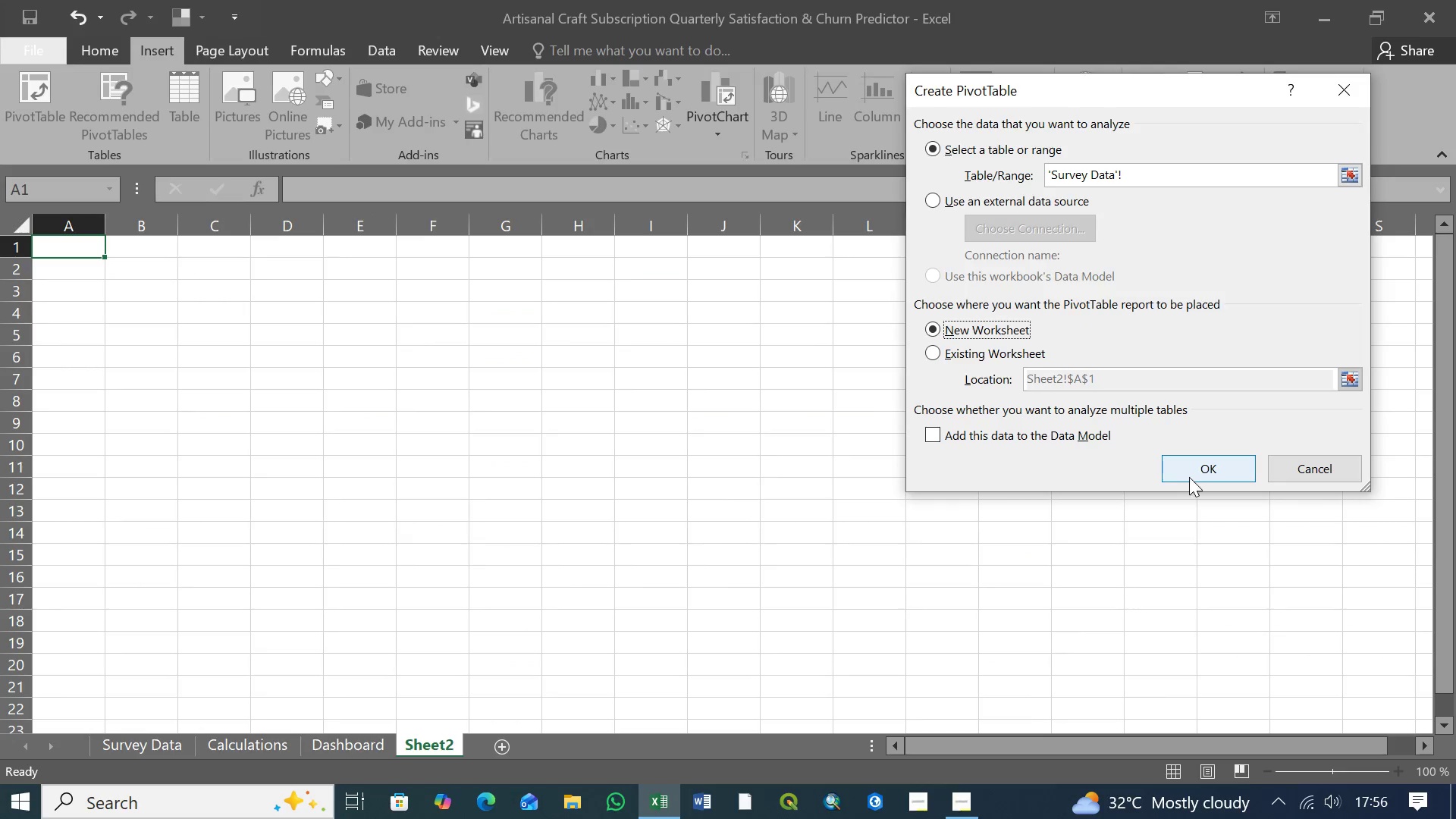 
wait(7.2)
 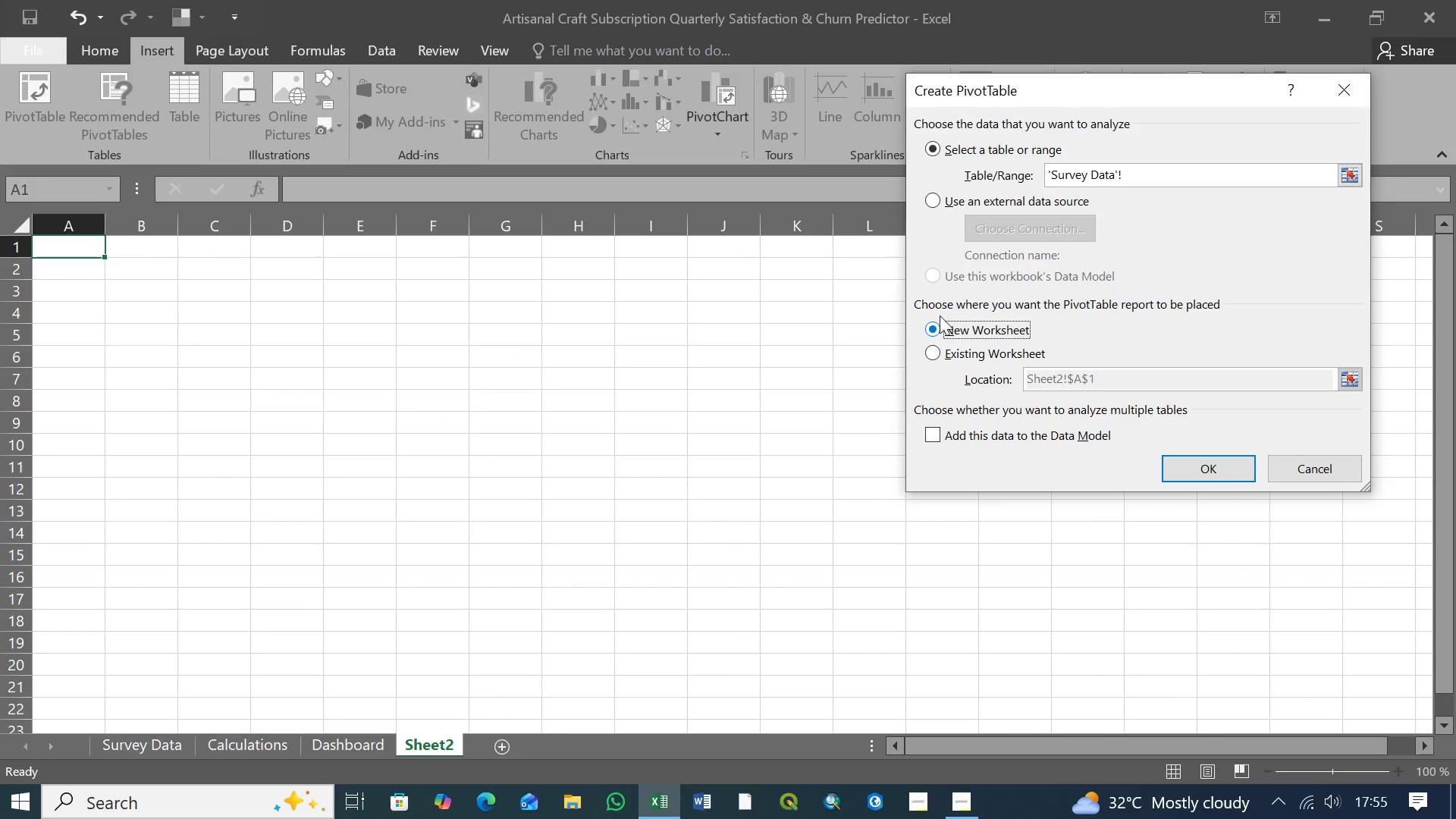 
left_click([1203, 469])
 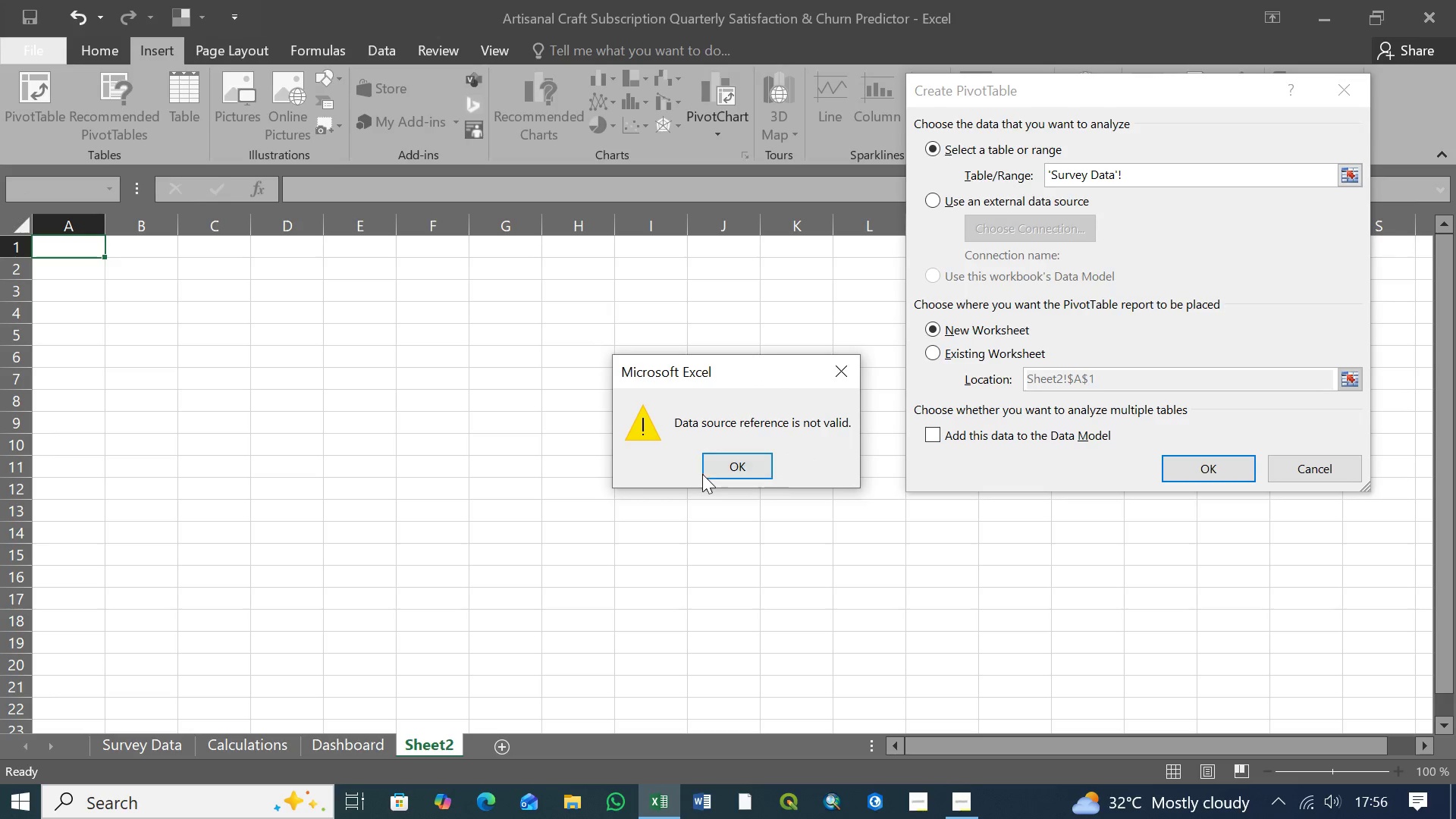 
left_click([726, 460])
 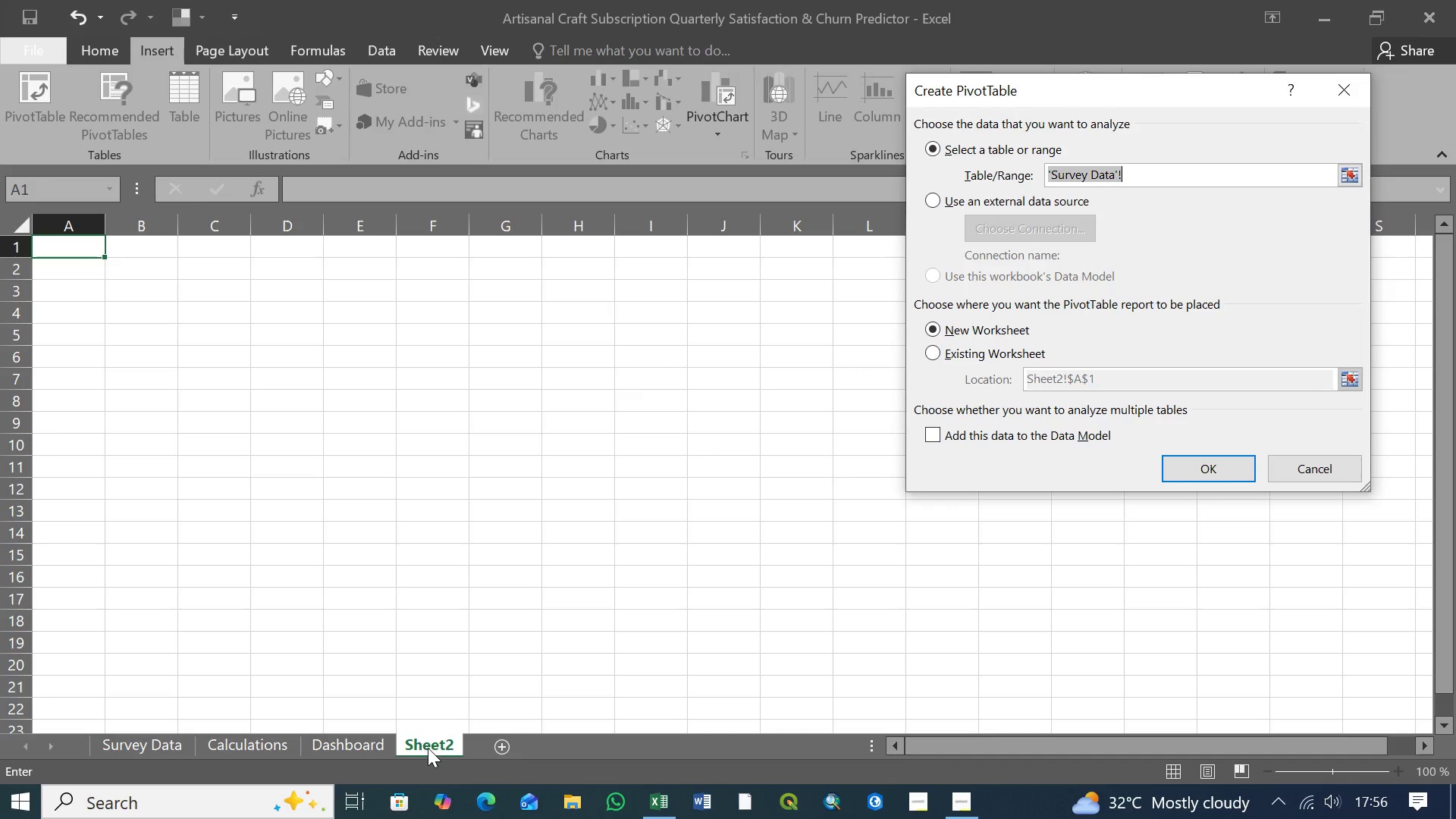 
left_click([130, 748])
 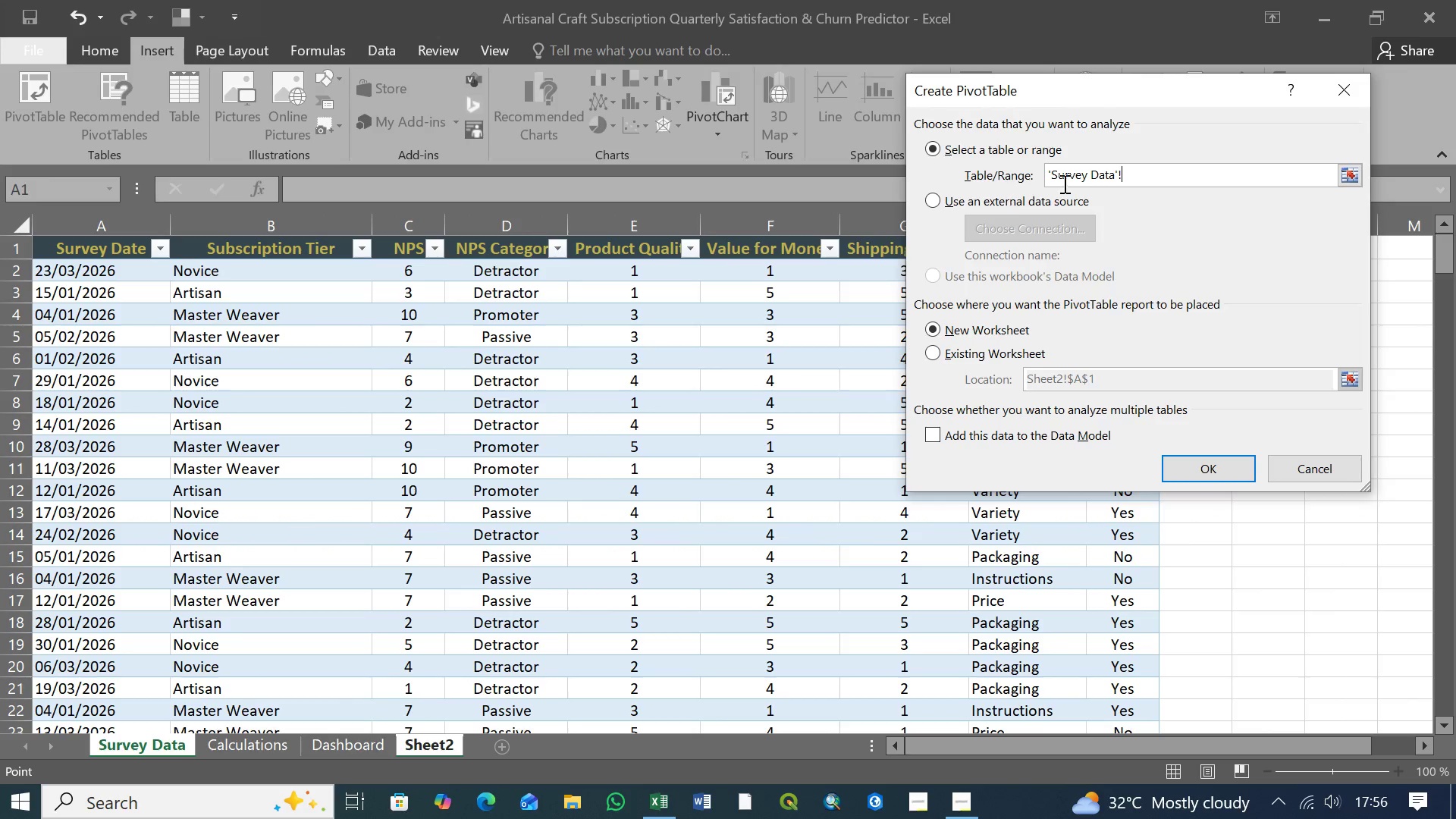 
left_click([1163, 171])
 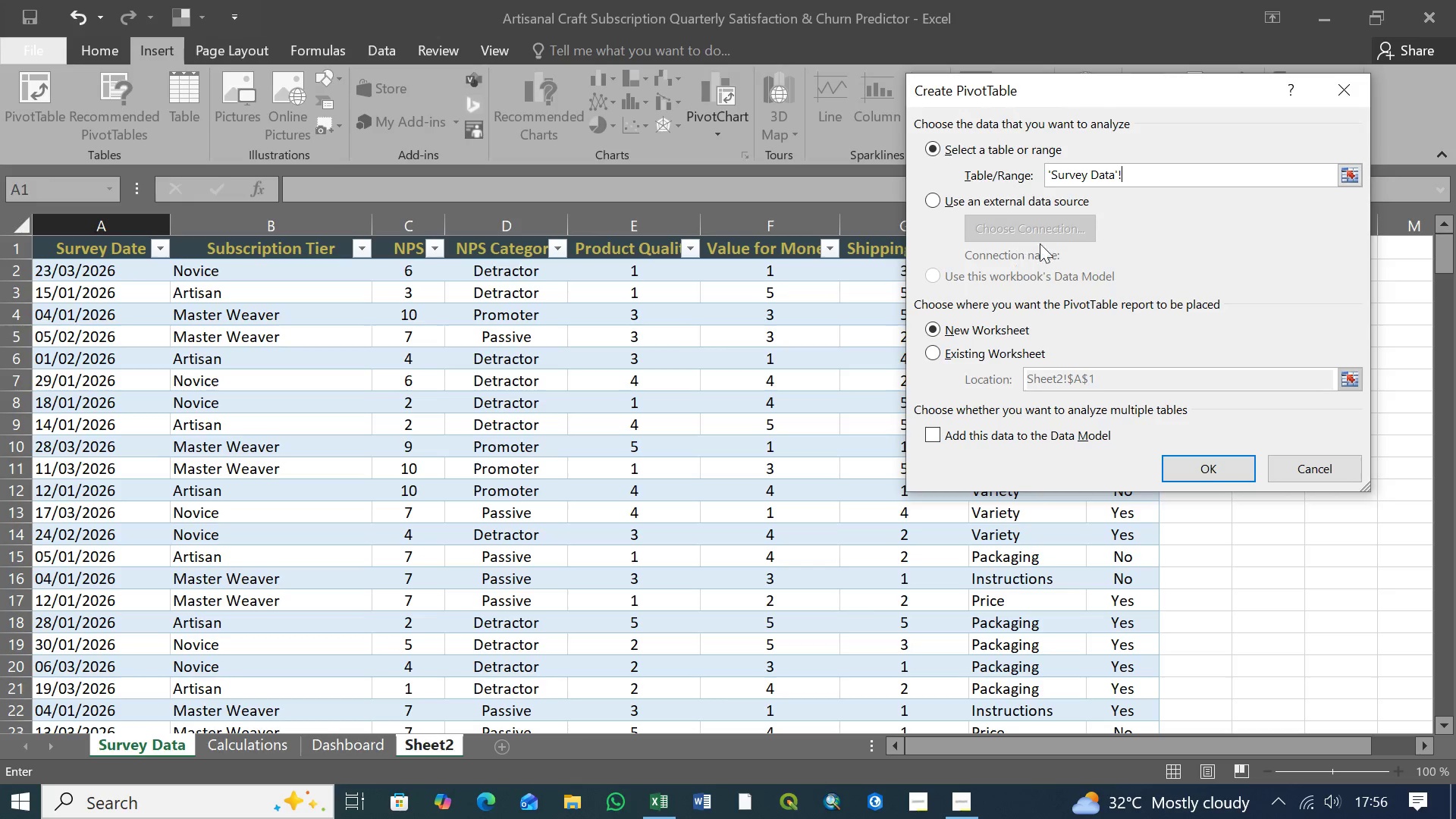 
left_click([1301, 469])
 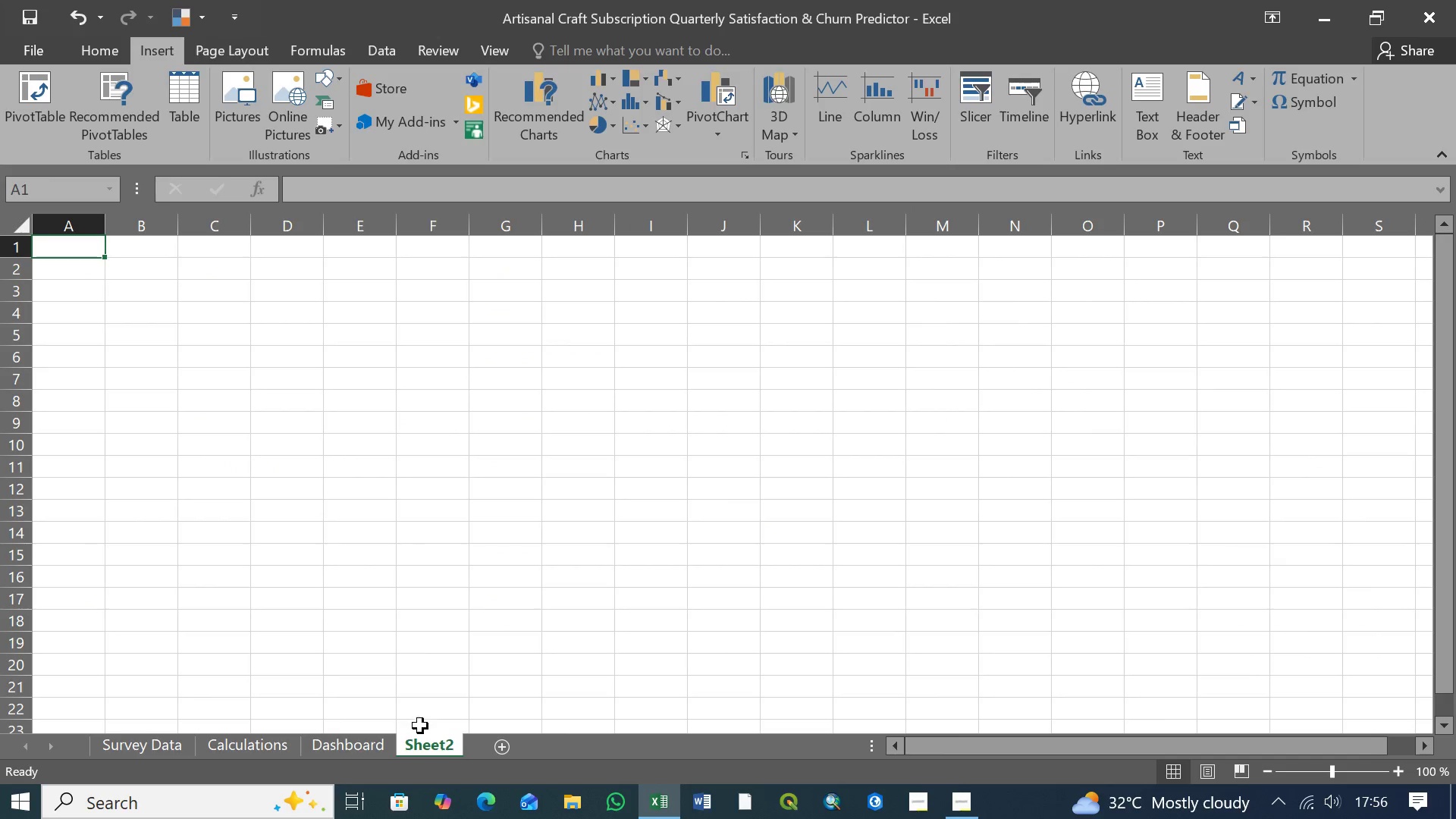 
left_click([441, 742])
 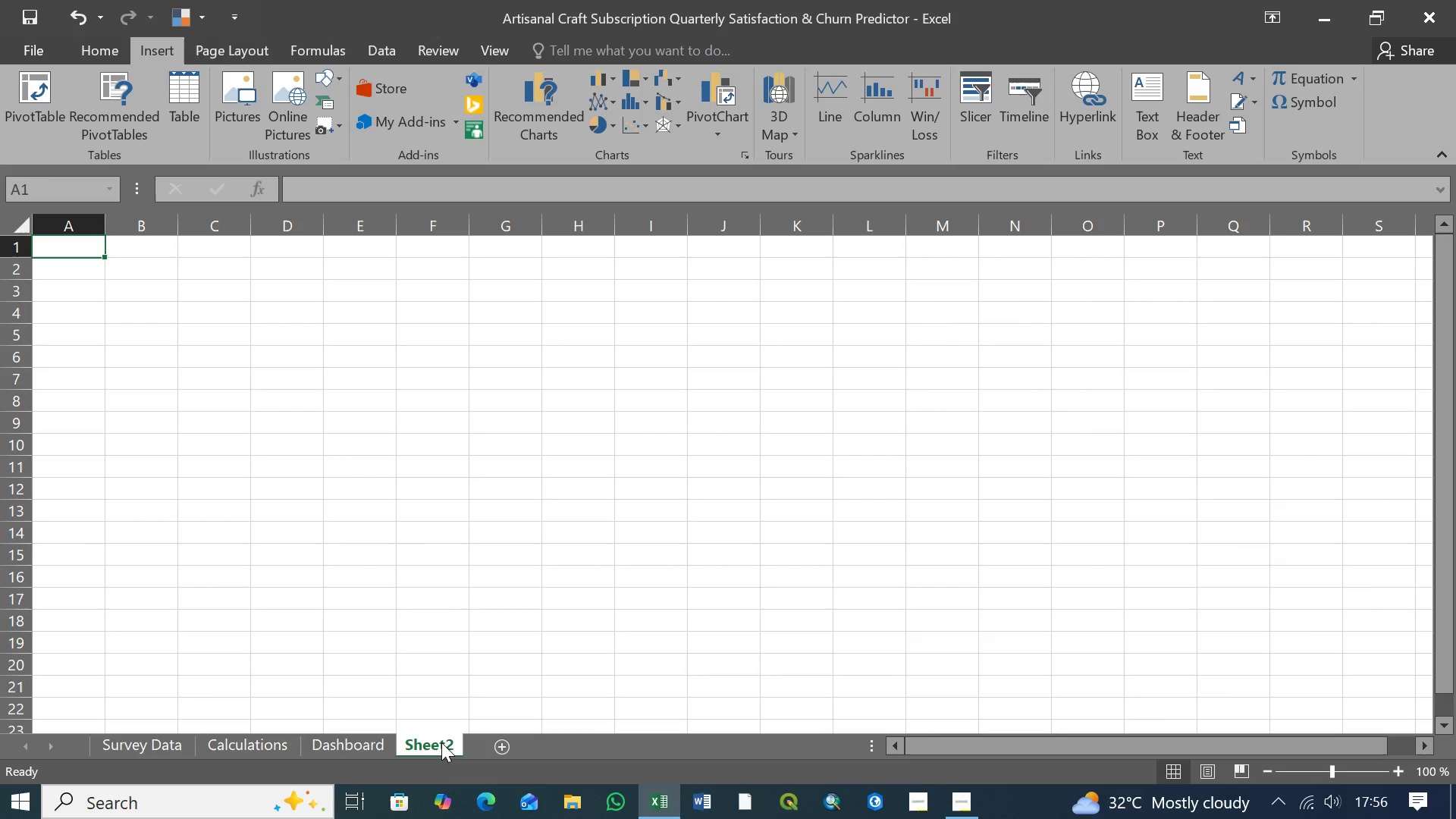 
right_click([441, 742])
 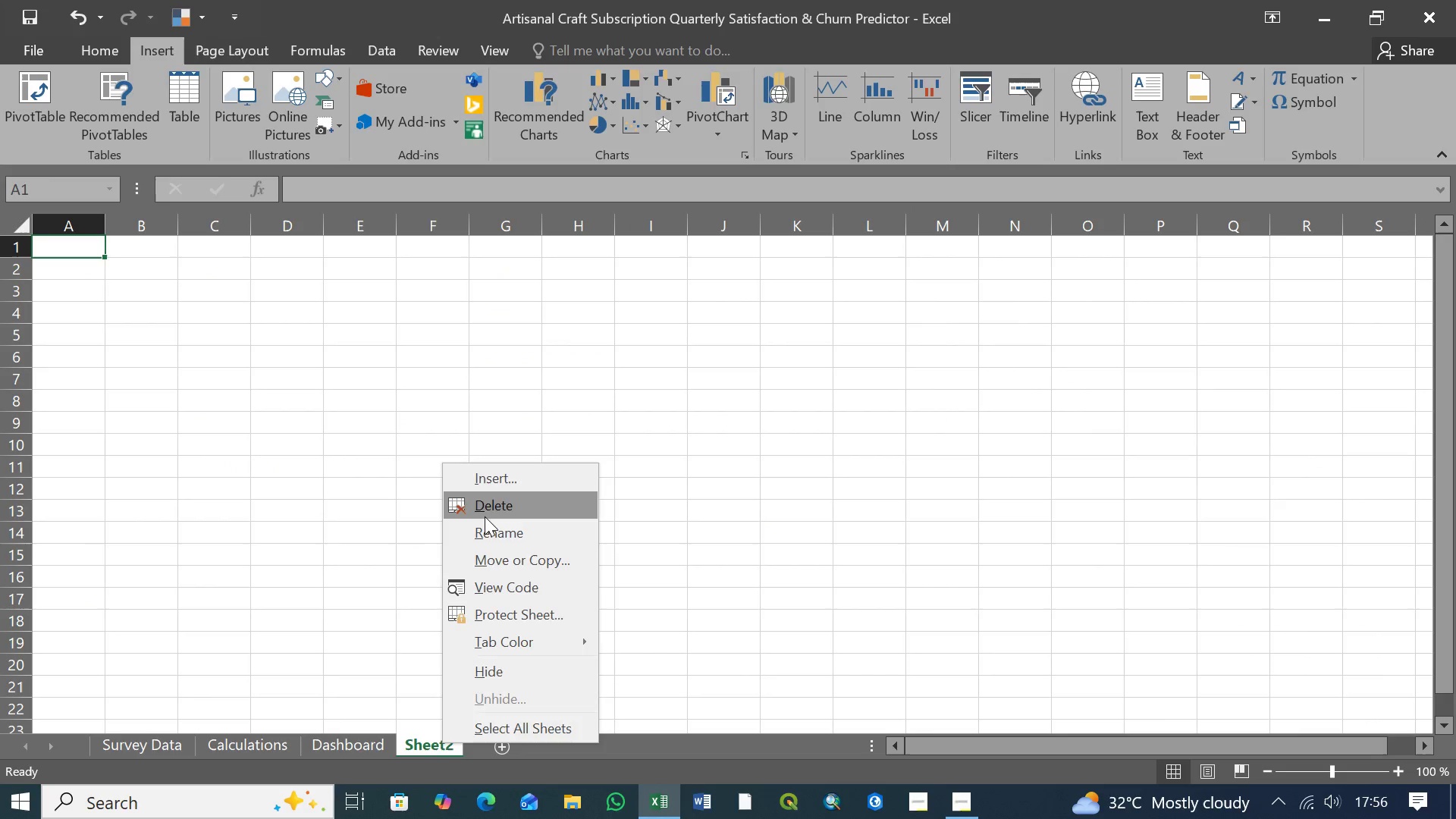 
left_click([497, 506])
 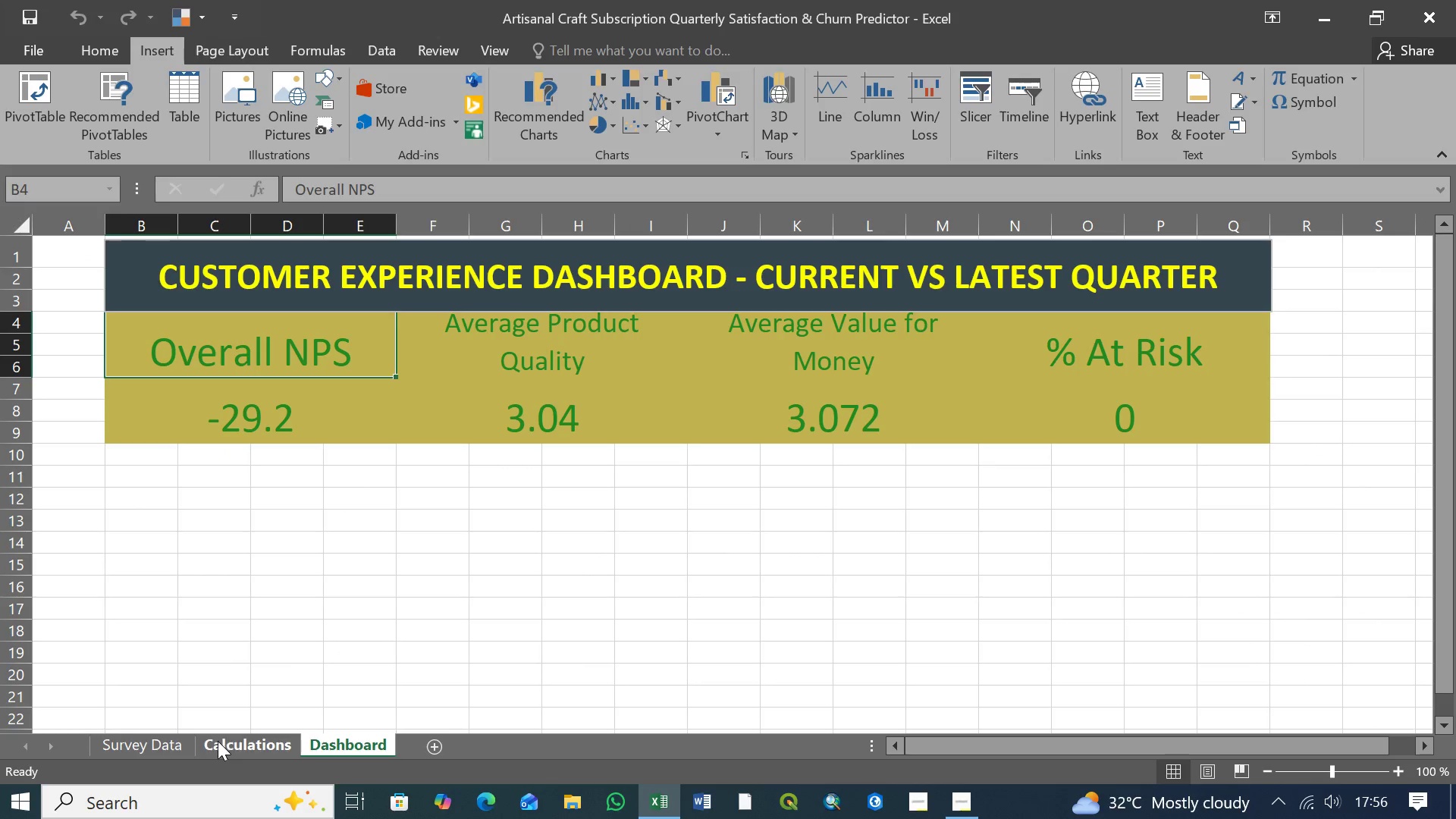 
left_click([137, 745])
 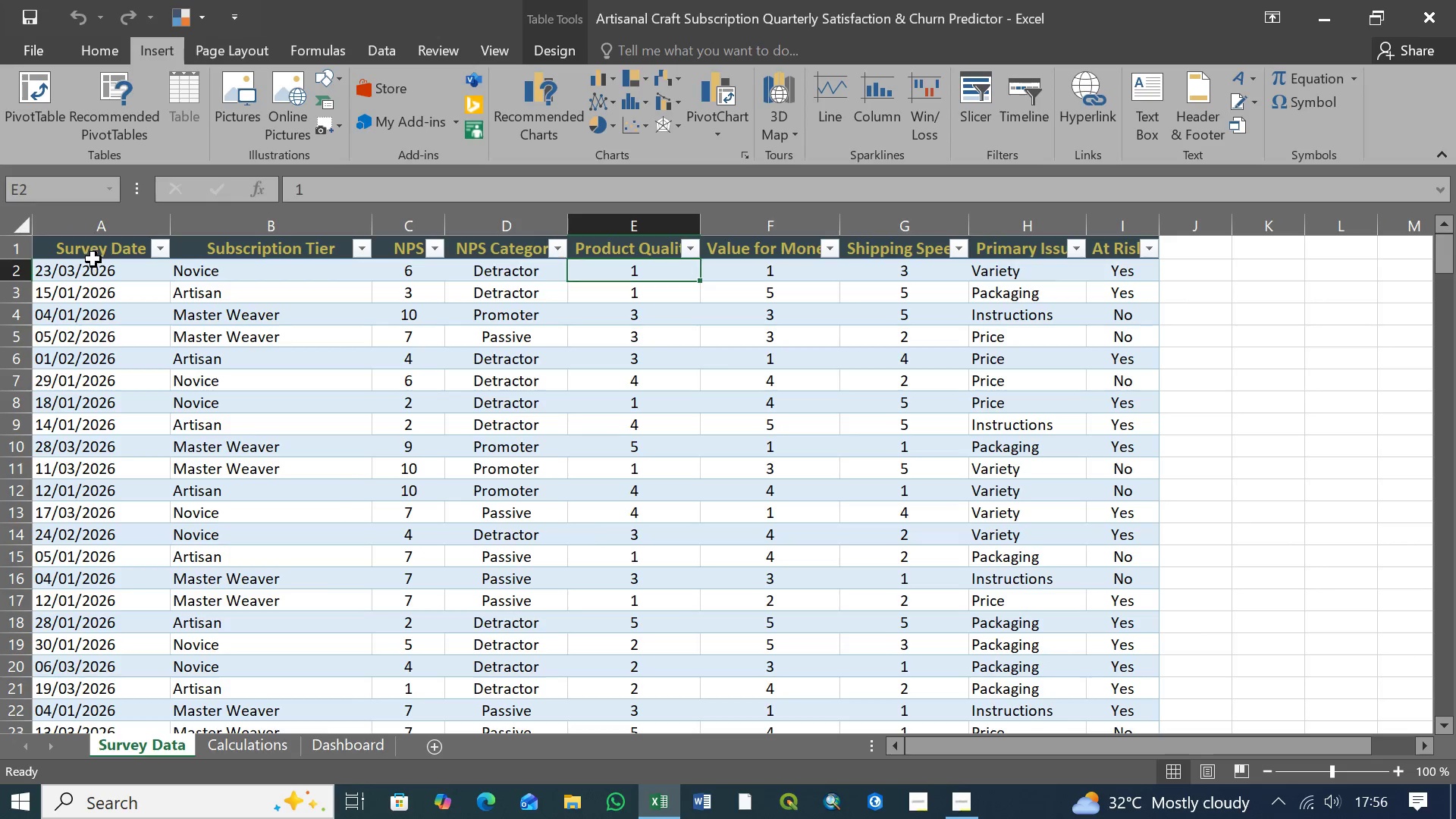 
left_click([92, 248])
 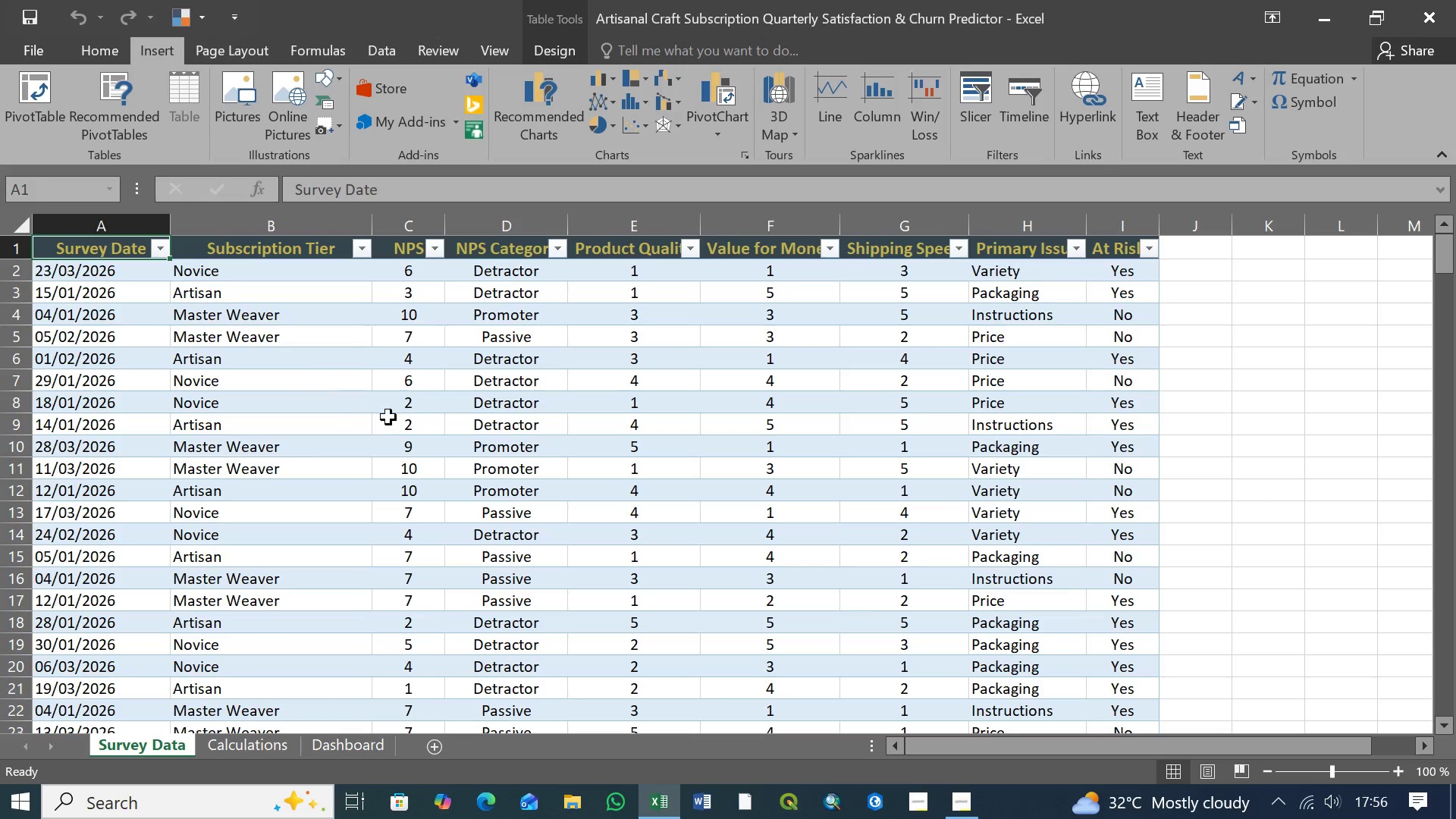 
left_click([560, 510])
 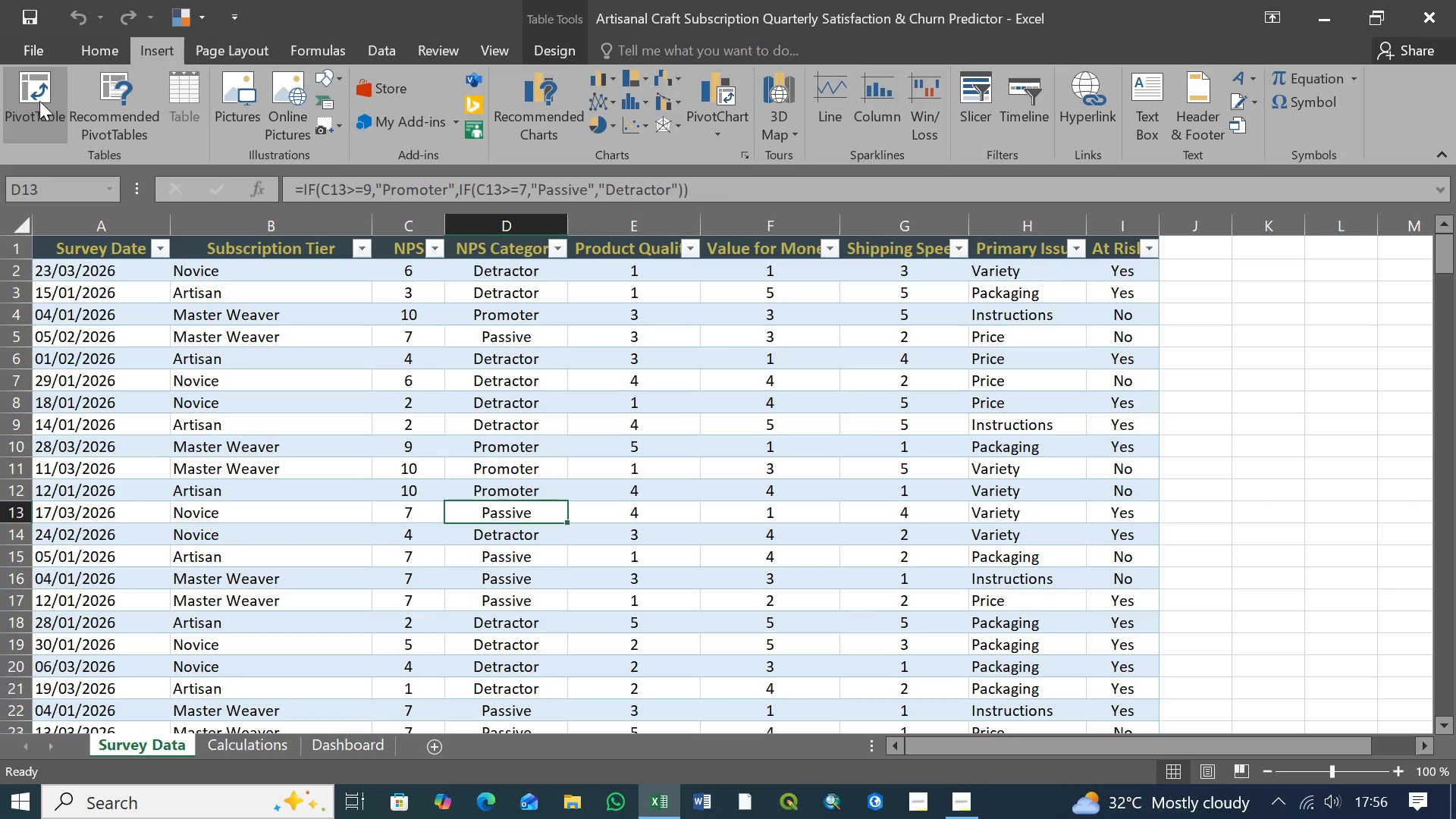 
left_click([32, 101])
 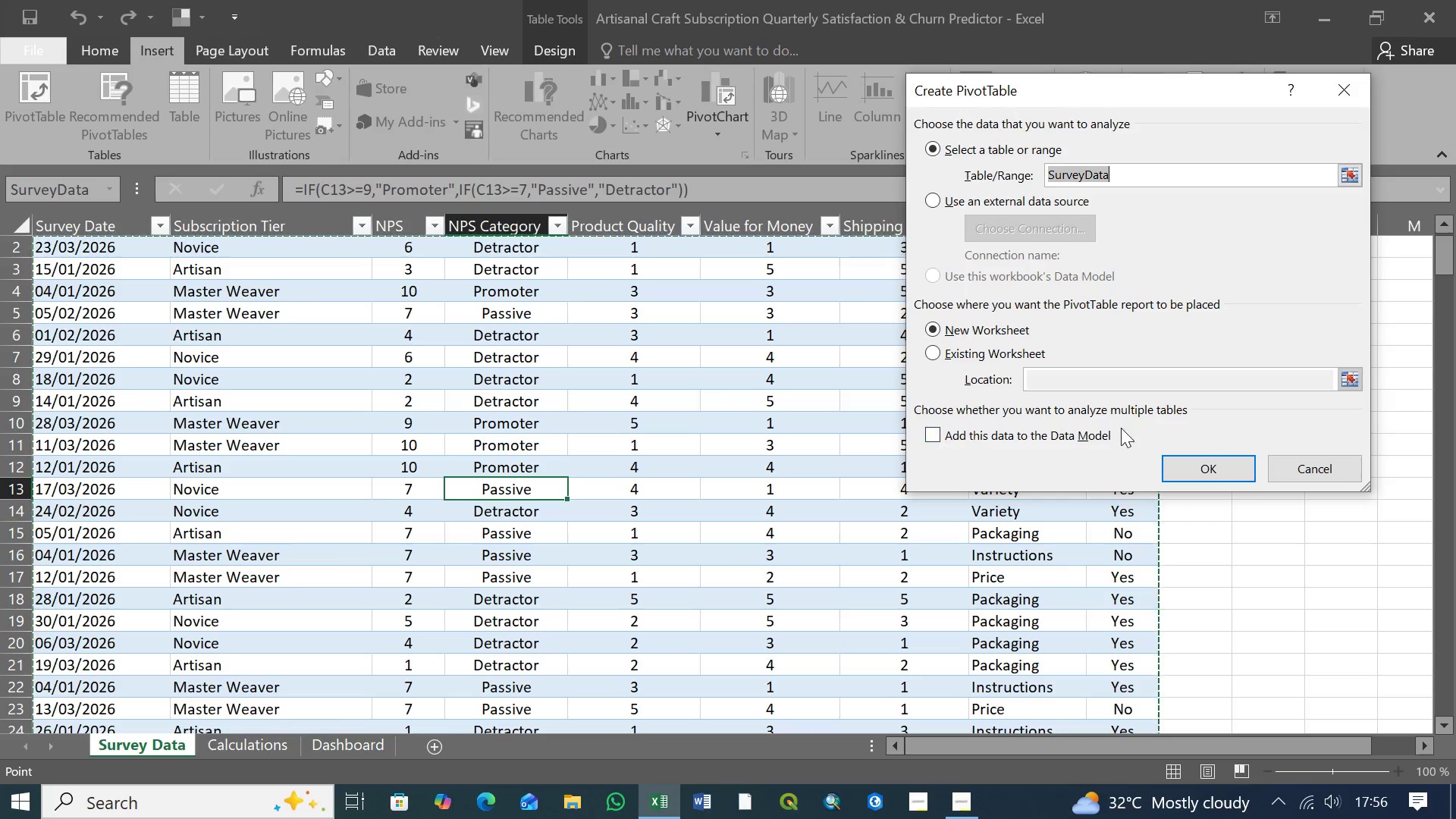 
wait(7.2)
 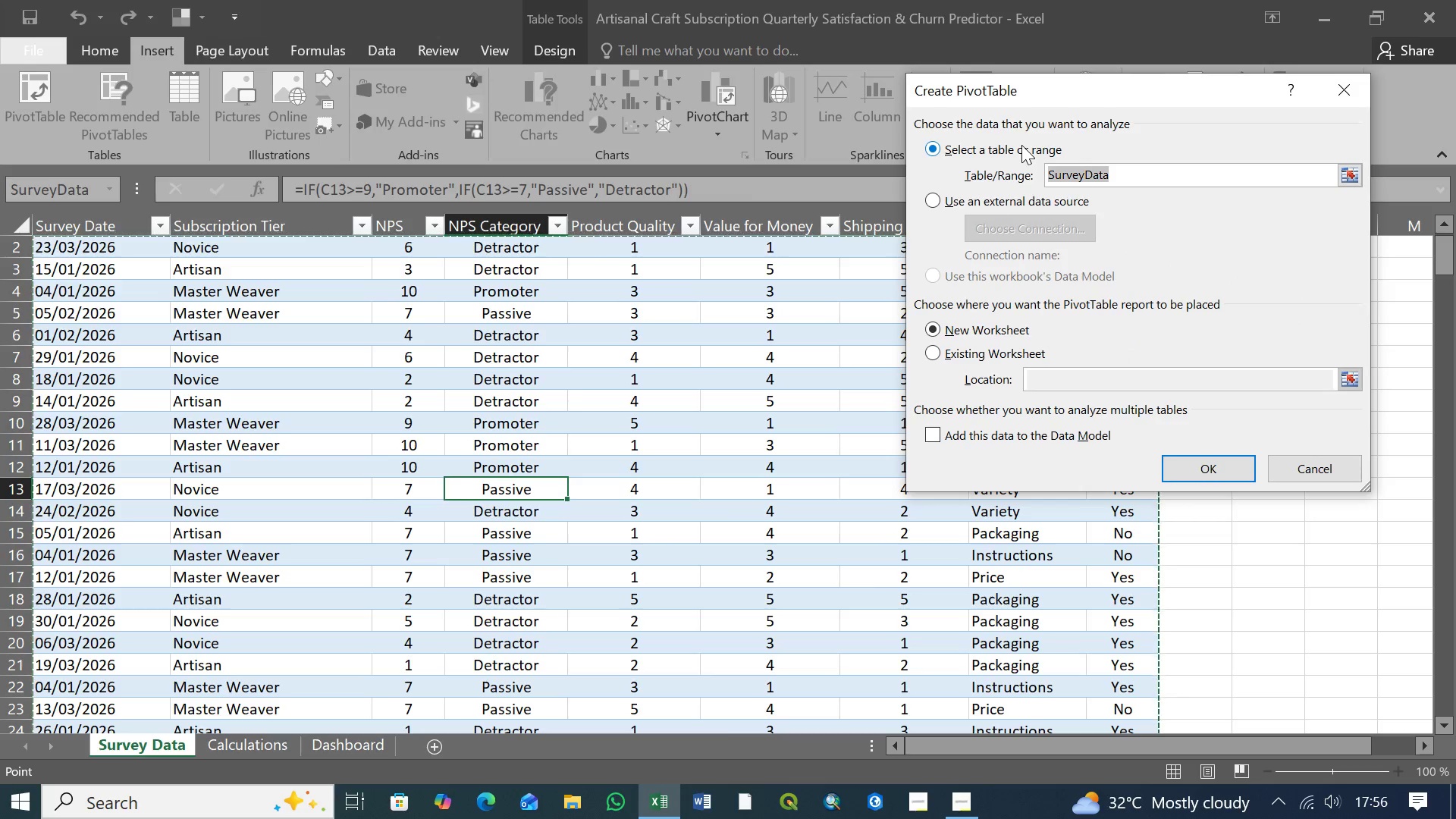 
left_click([1201, 463])
 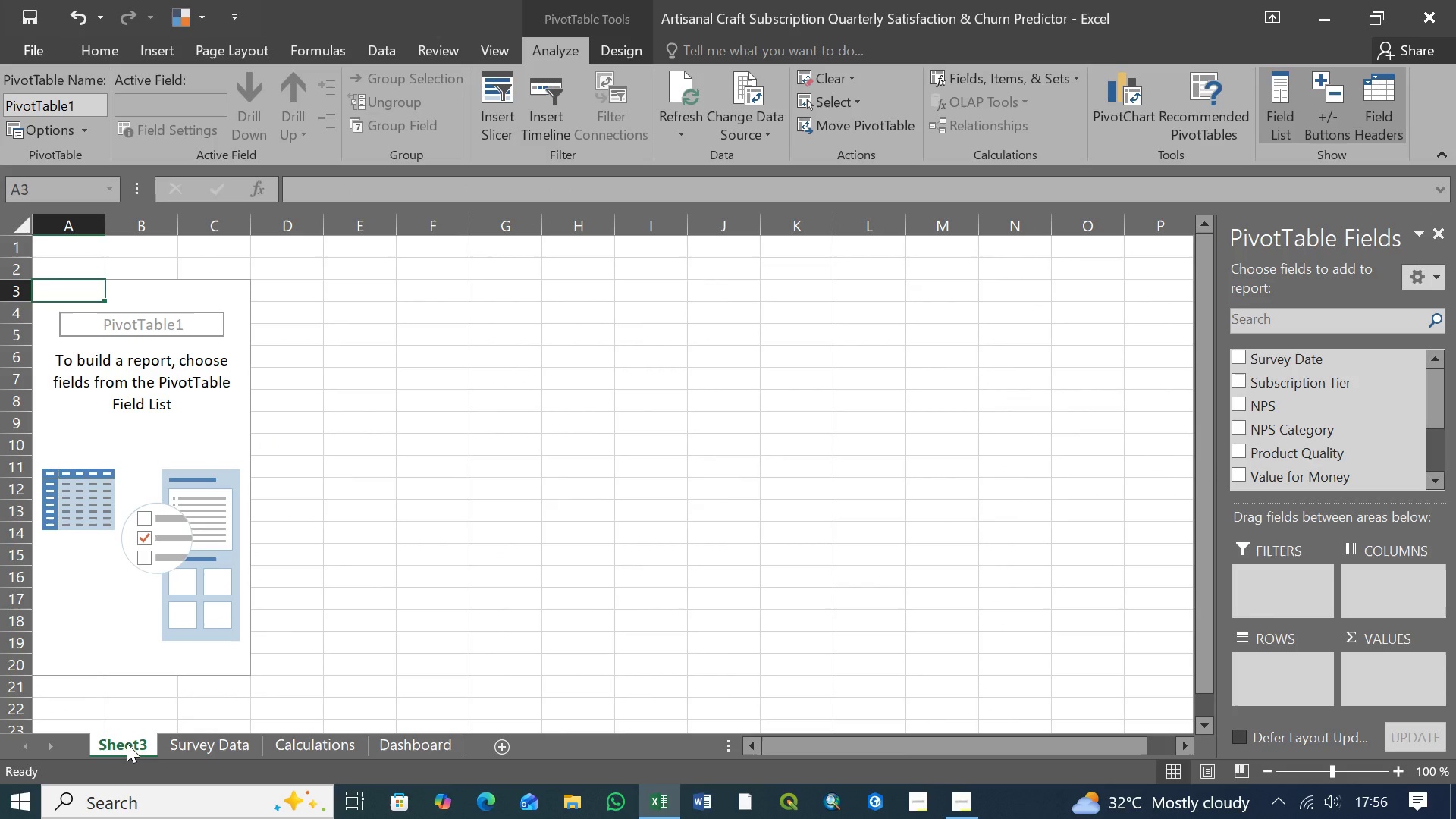 
wait(13.3)
 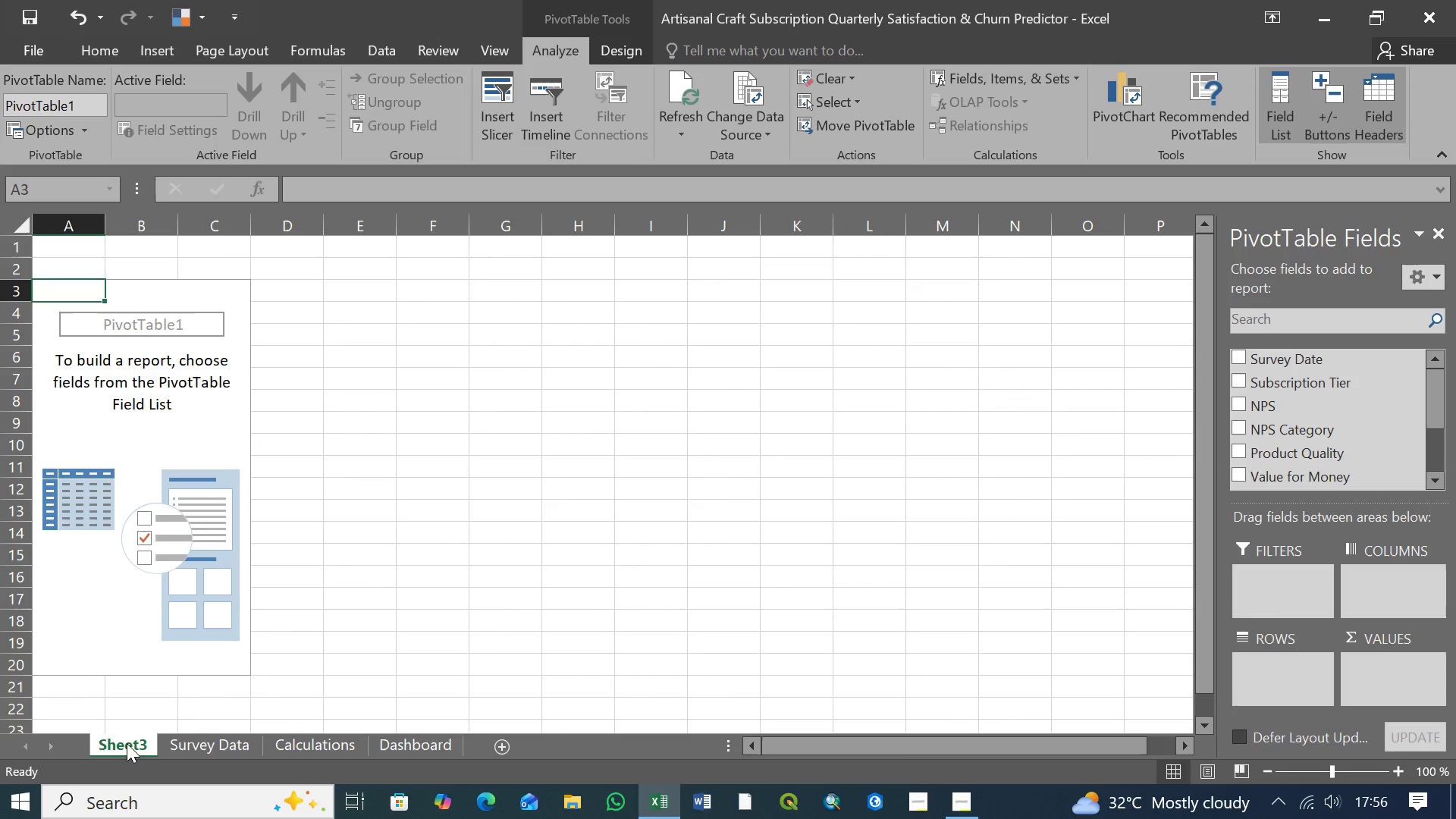 
left_click([130, 741])
 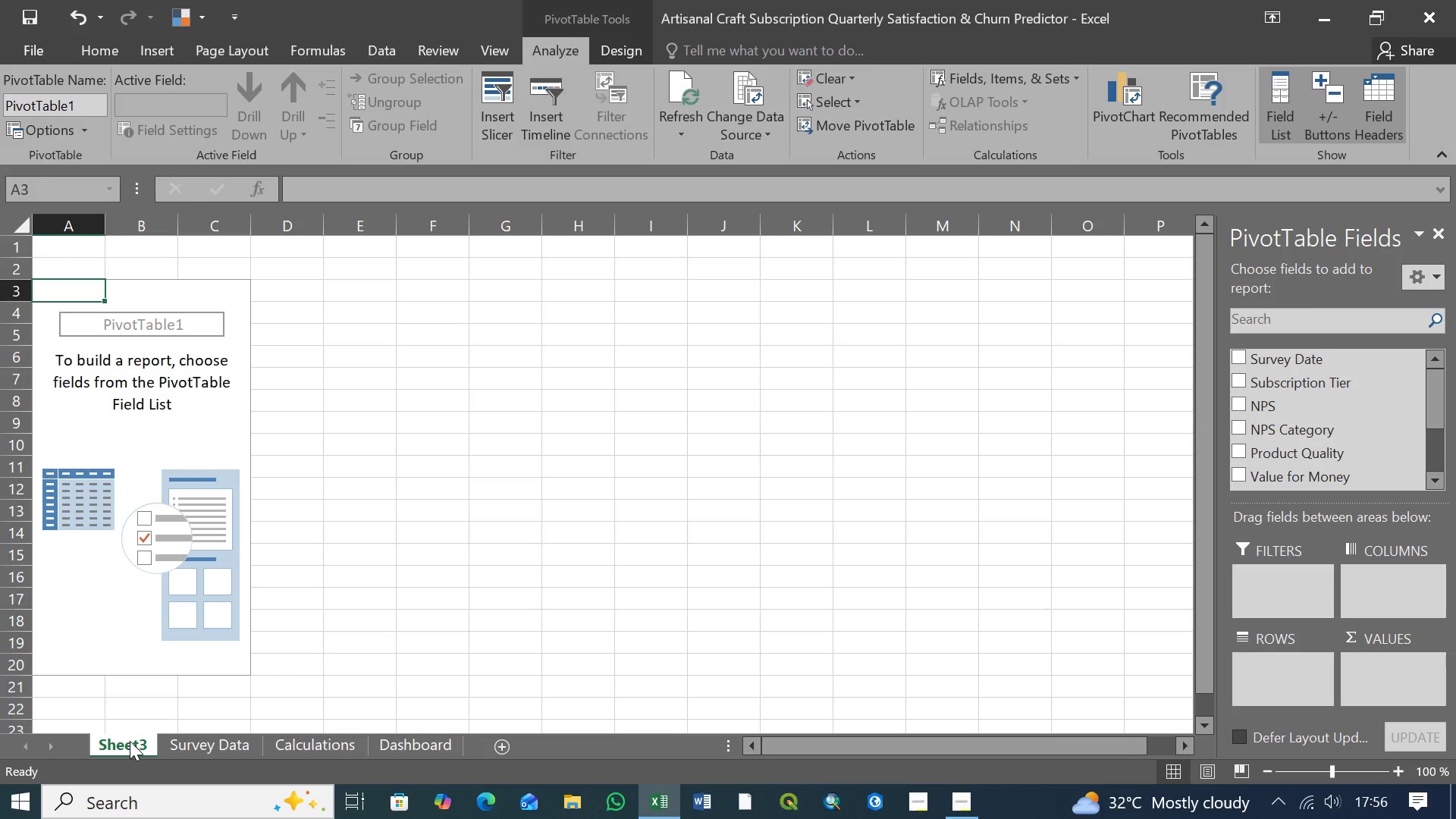 
right_click([130, 741])
 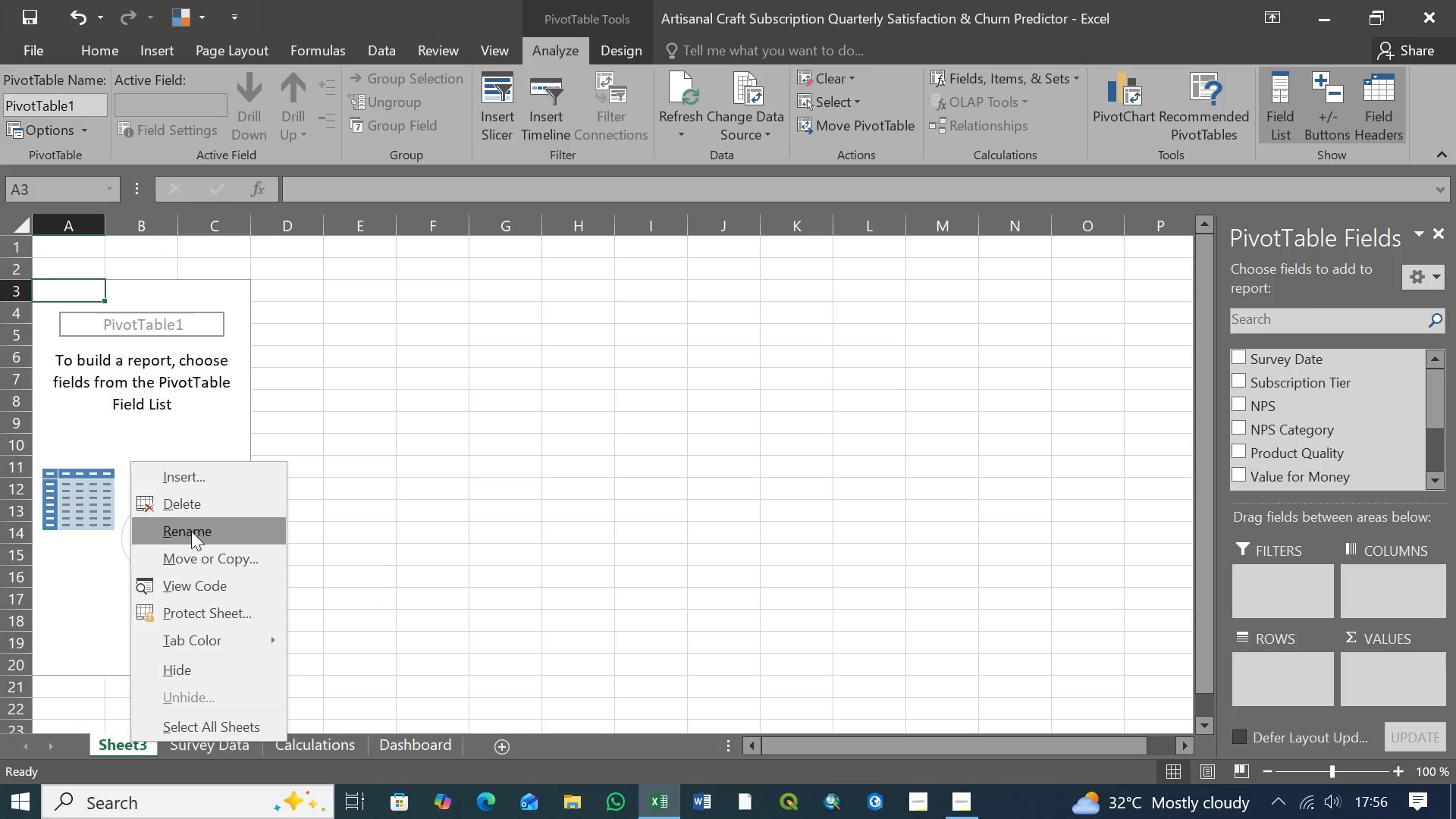 
left_click([194, 528])
 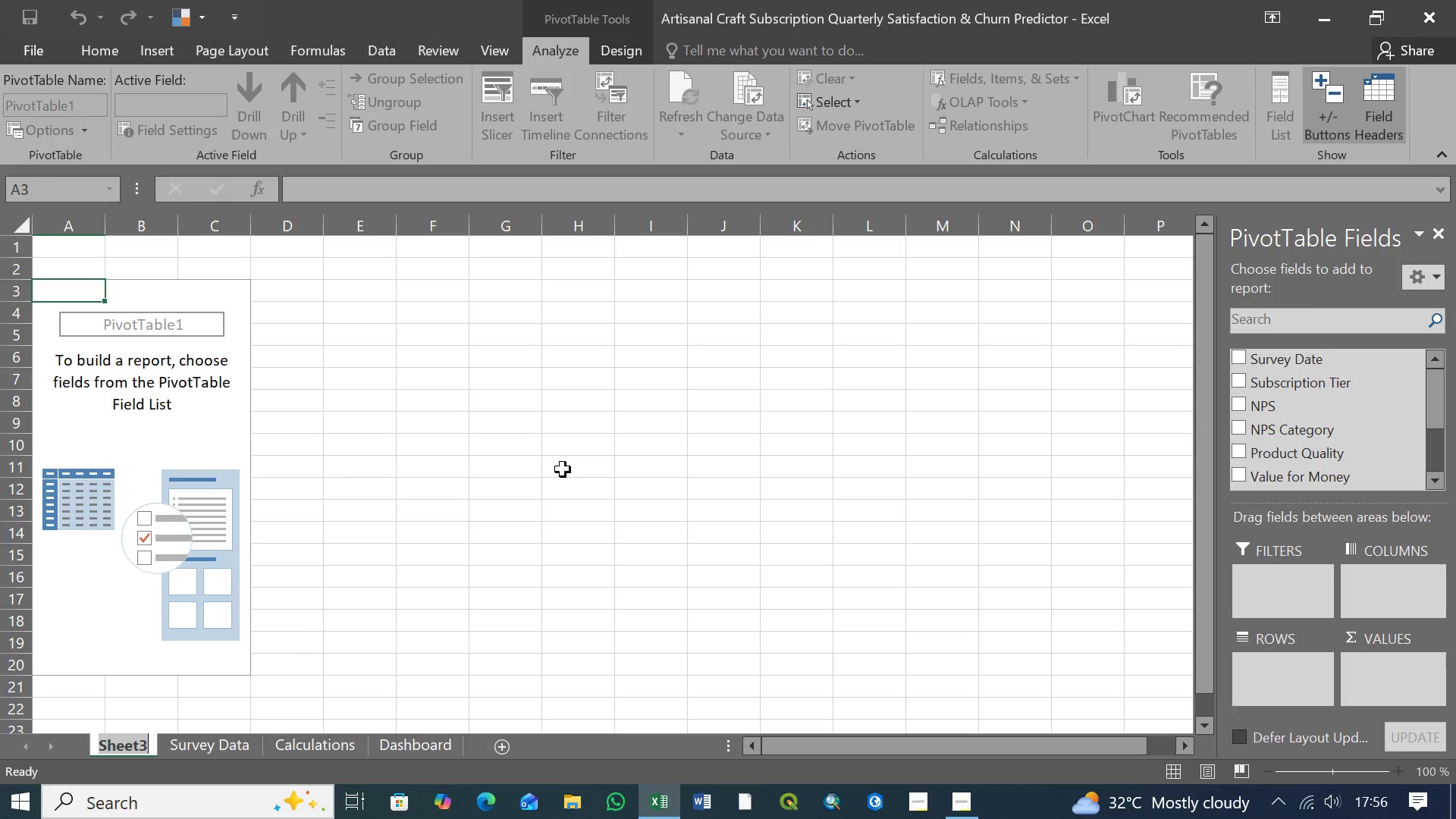 
type(Gauge Chart)
 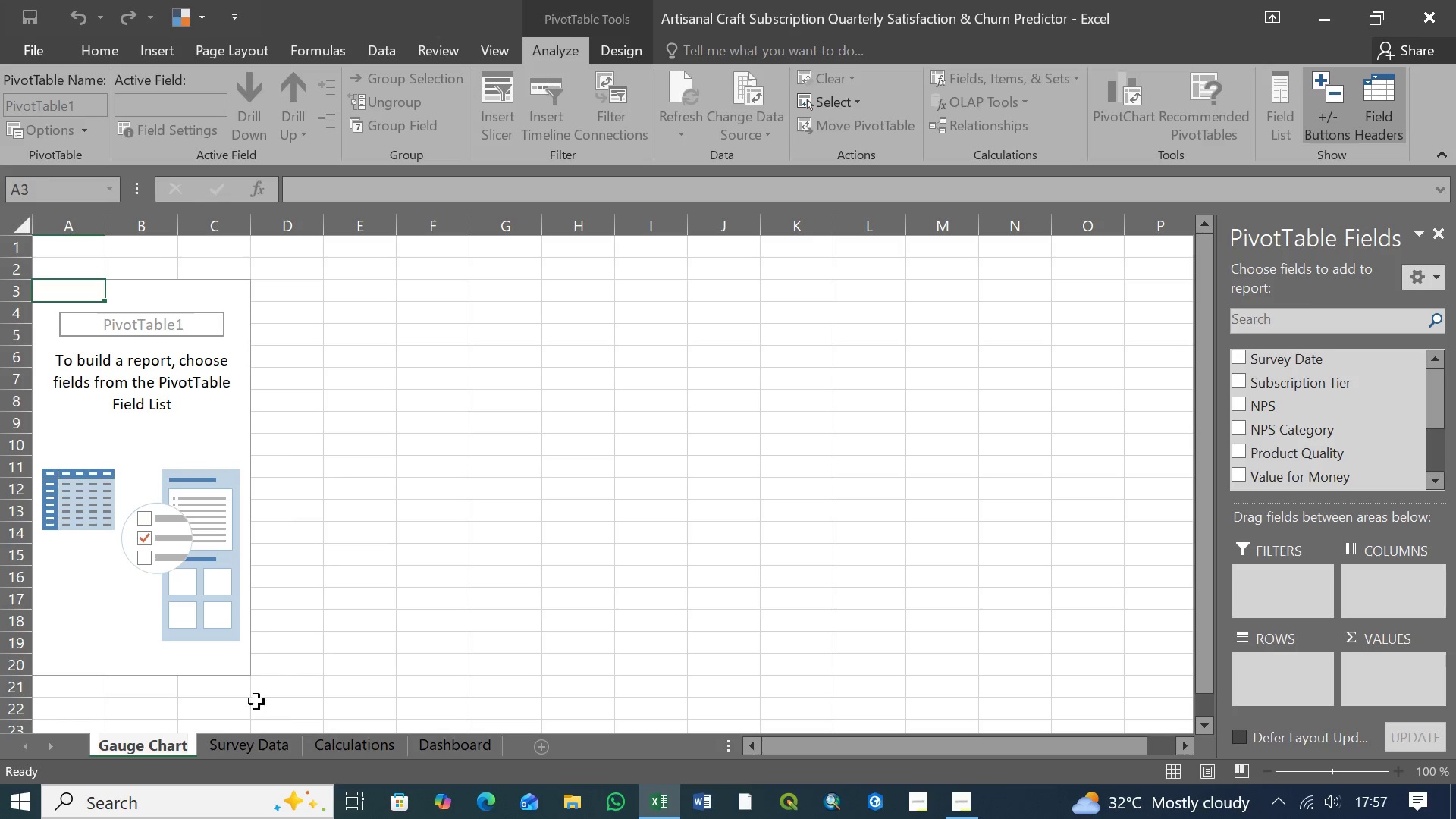 
wait(5.52)
 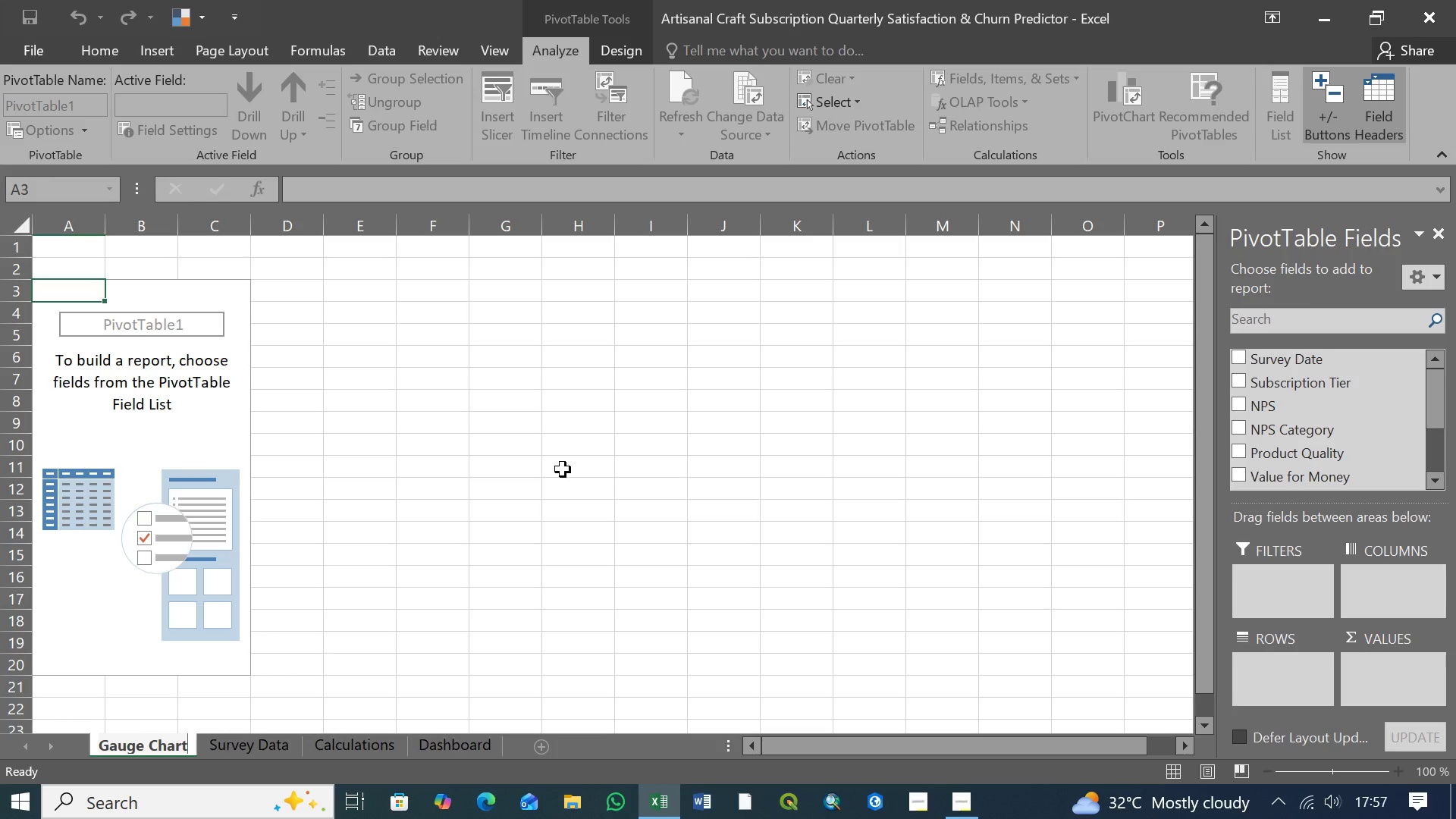 
key(Enter)
 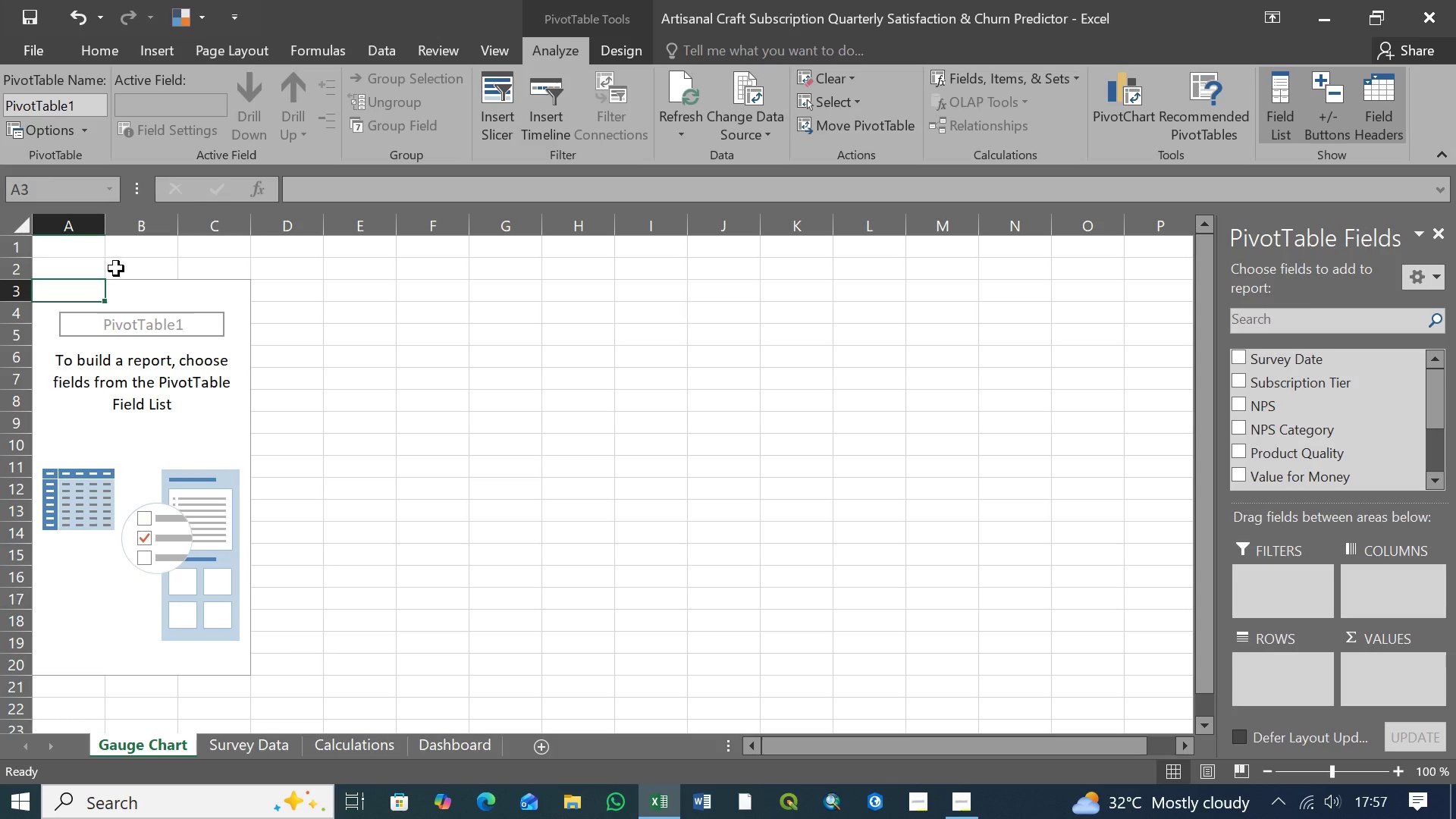 
left_click([73, 267])
 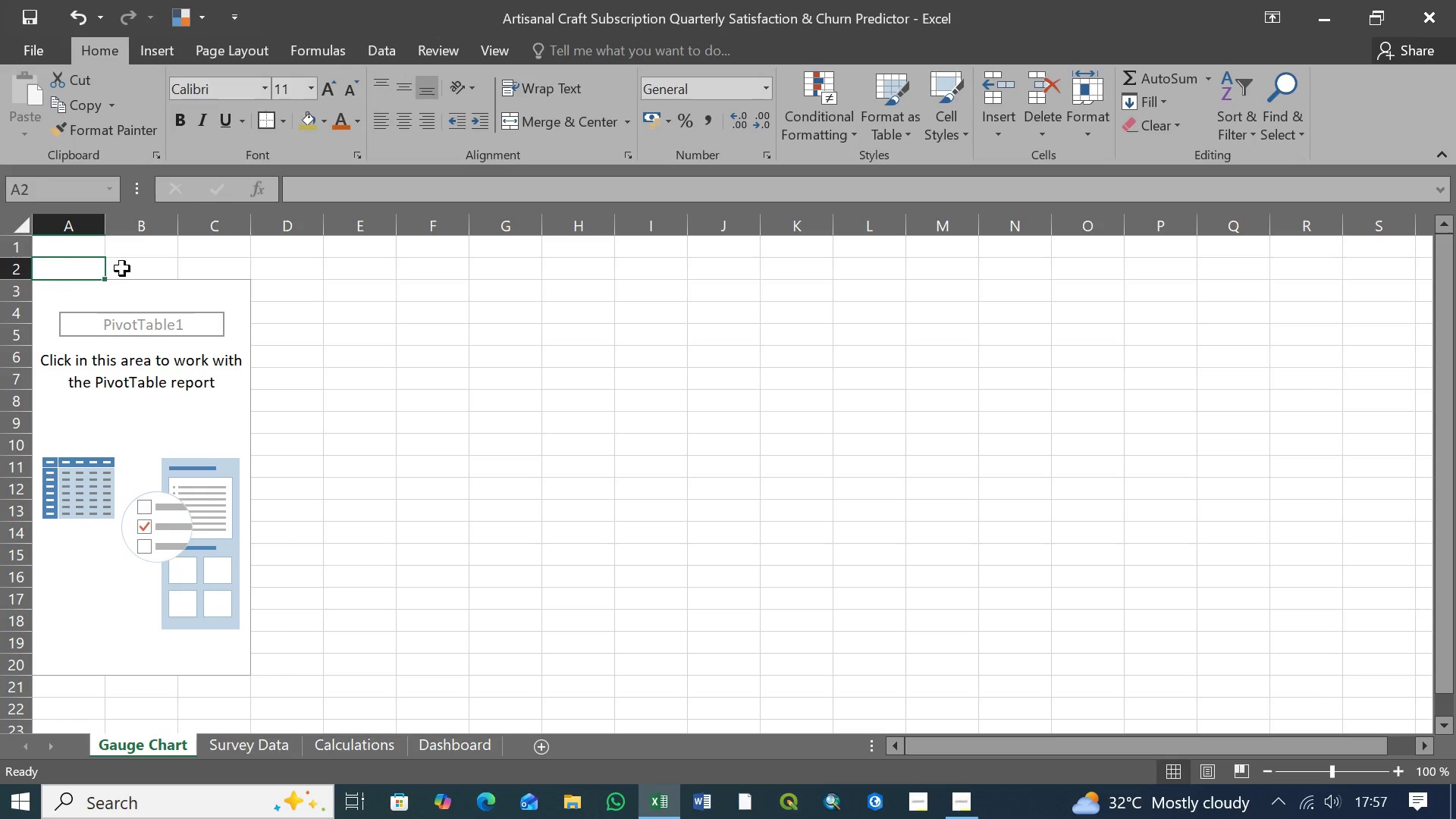 
left_click([122, 268])
 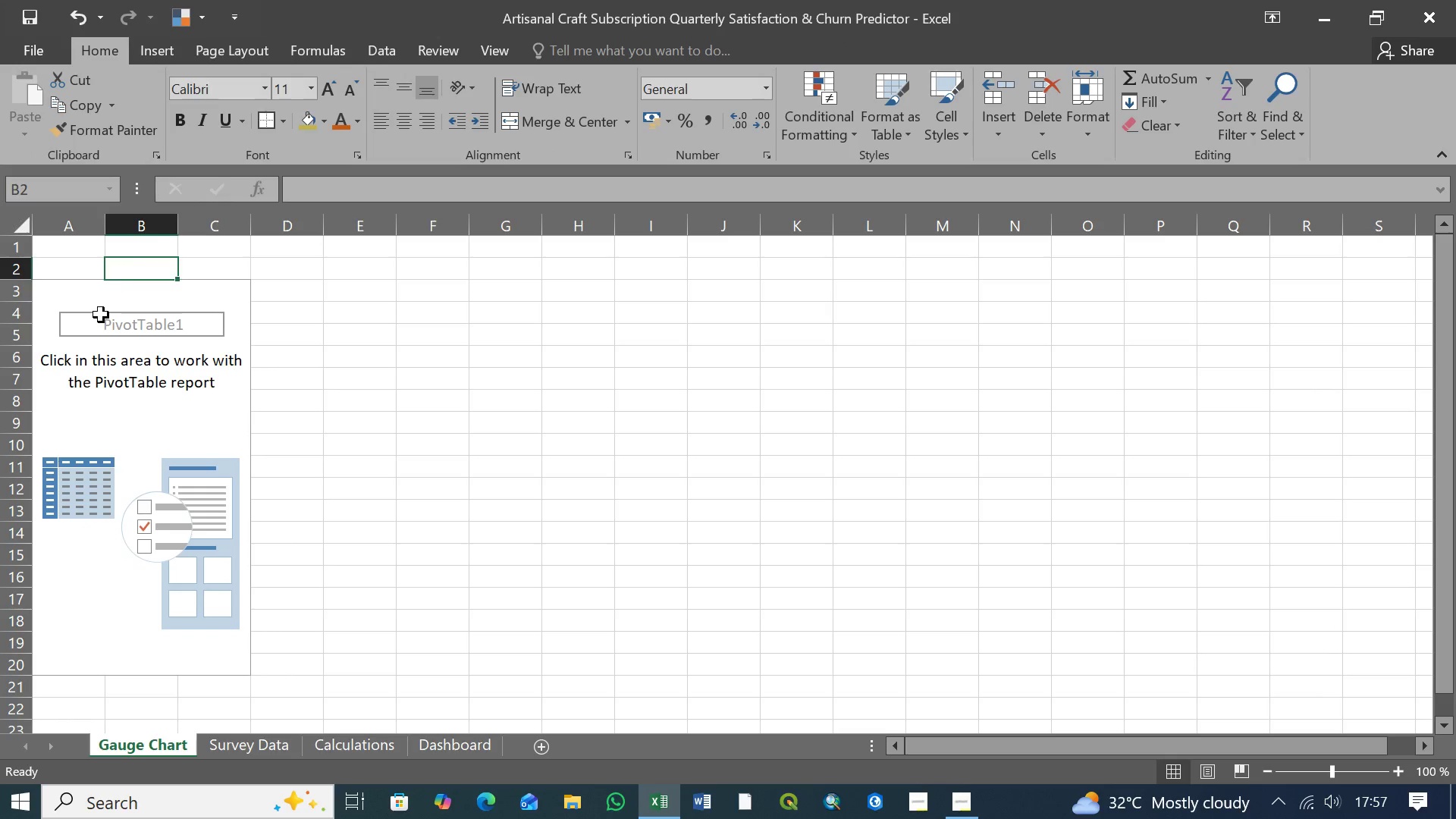 
left_click([101, 315])
 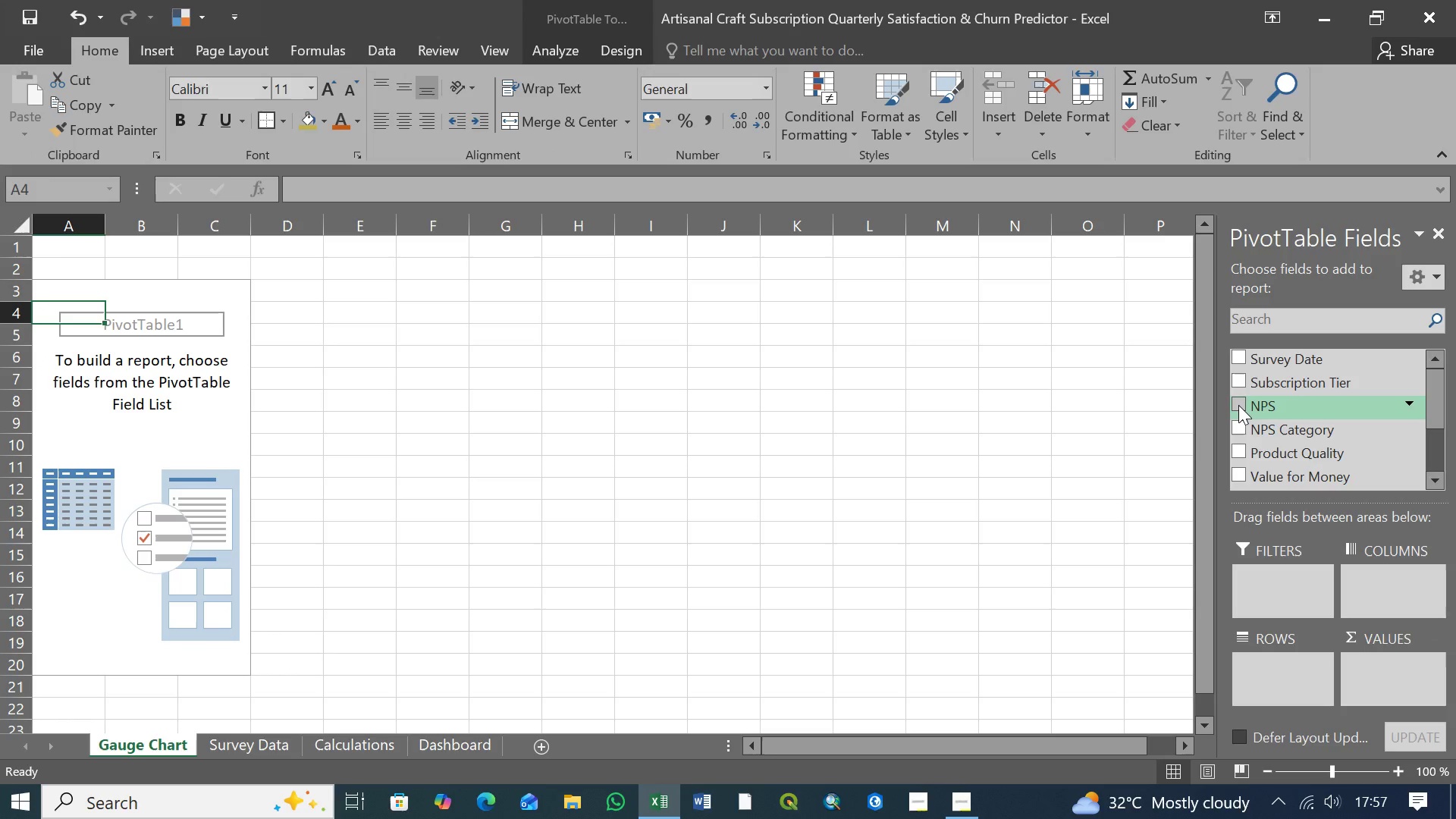 
wait(14.5)
 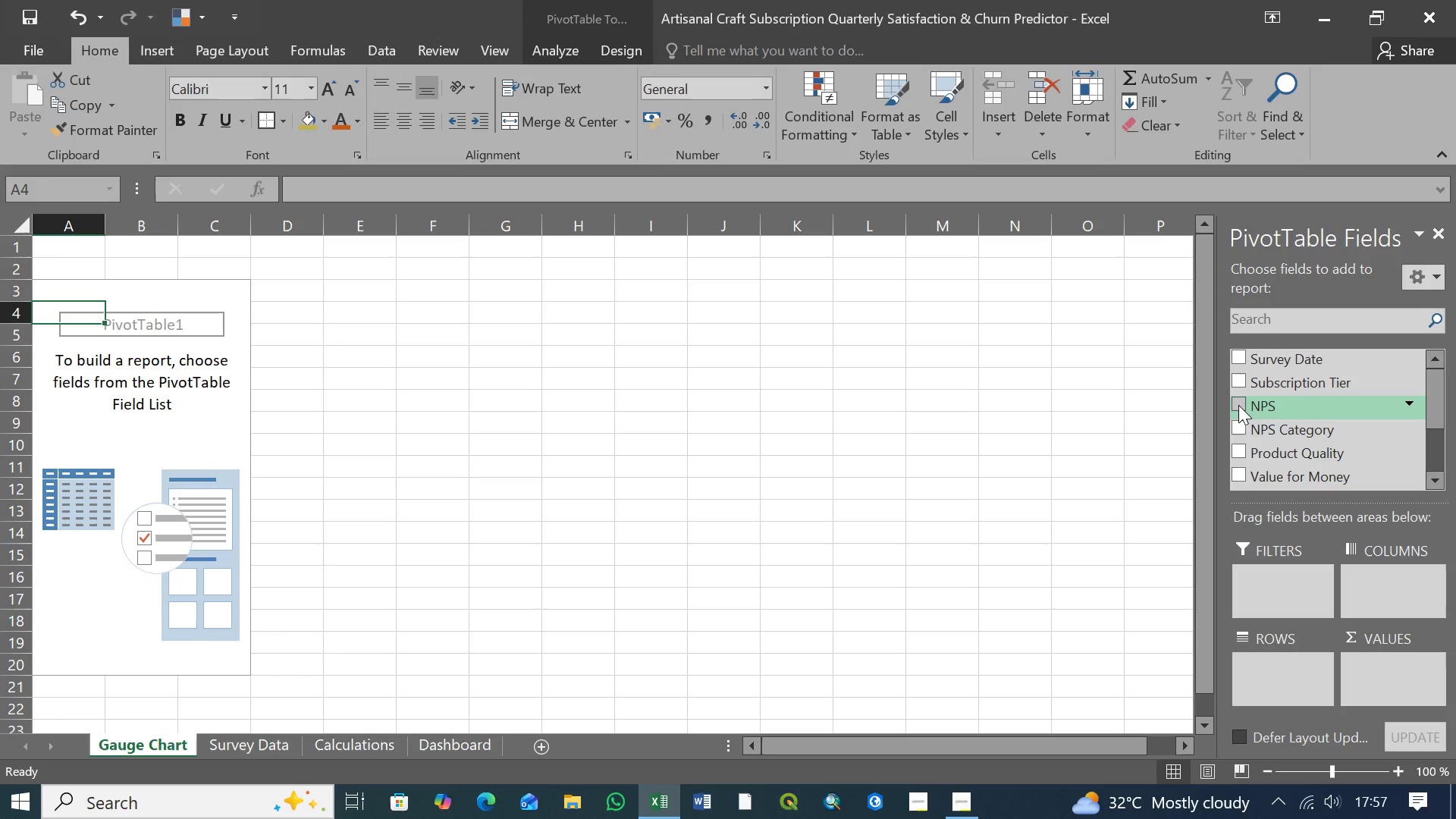 
hold_key(key=ControlLeft, duration=1.5)
left_click_drag(start_coordinate=[136, 746], to_coordinate=[205, 750])
 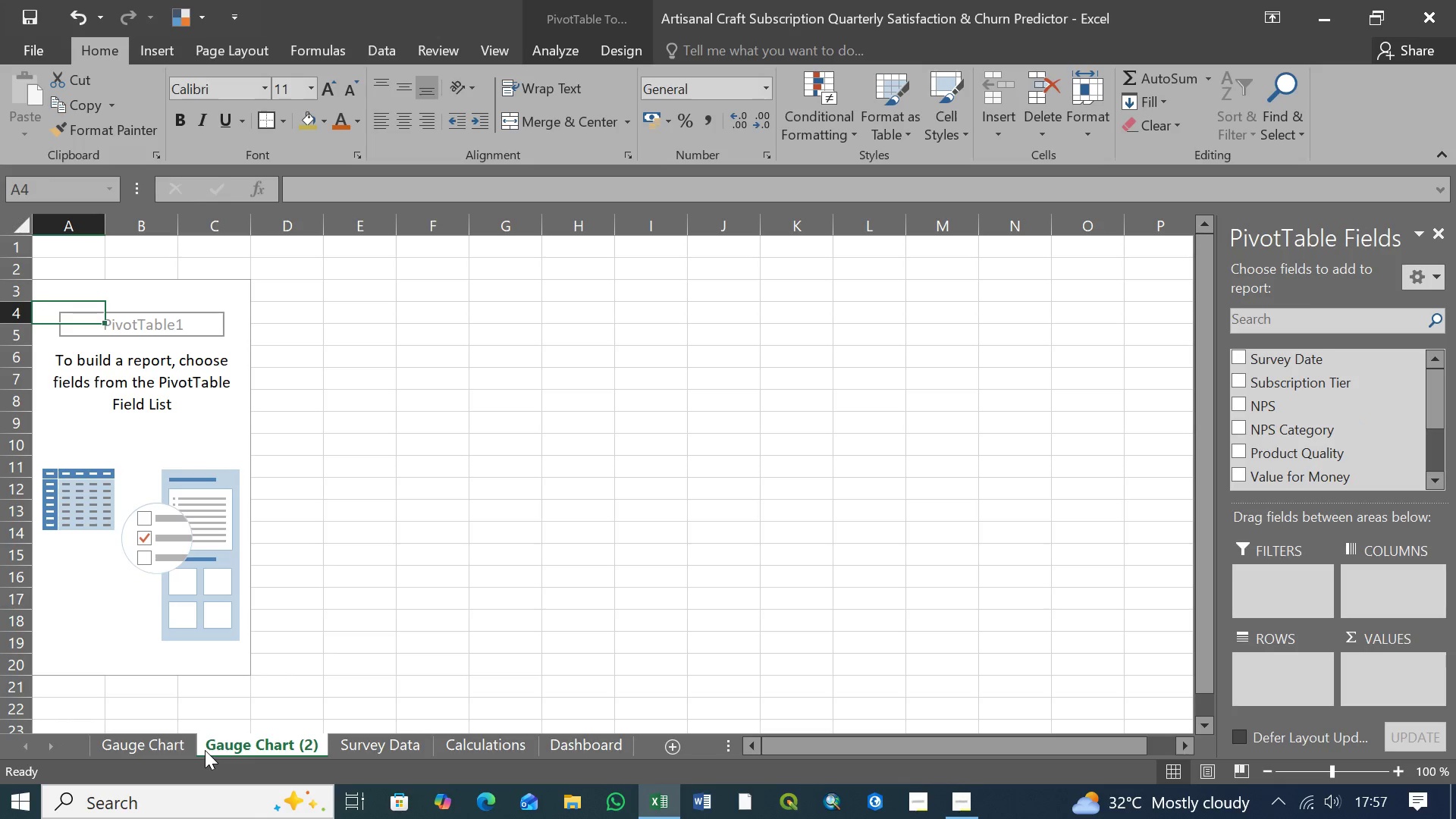 
hold_key(key=ControlLeft, duration=1.51)
 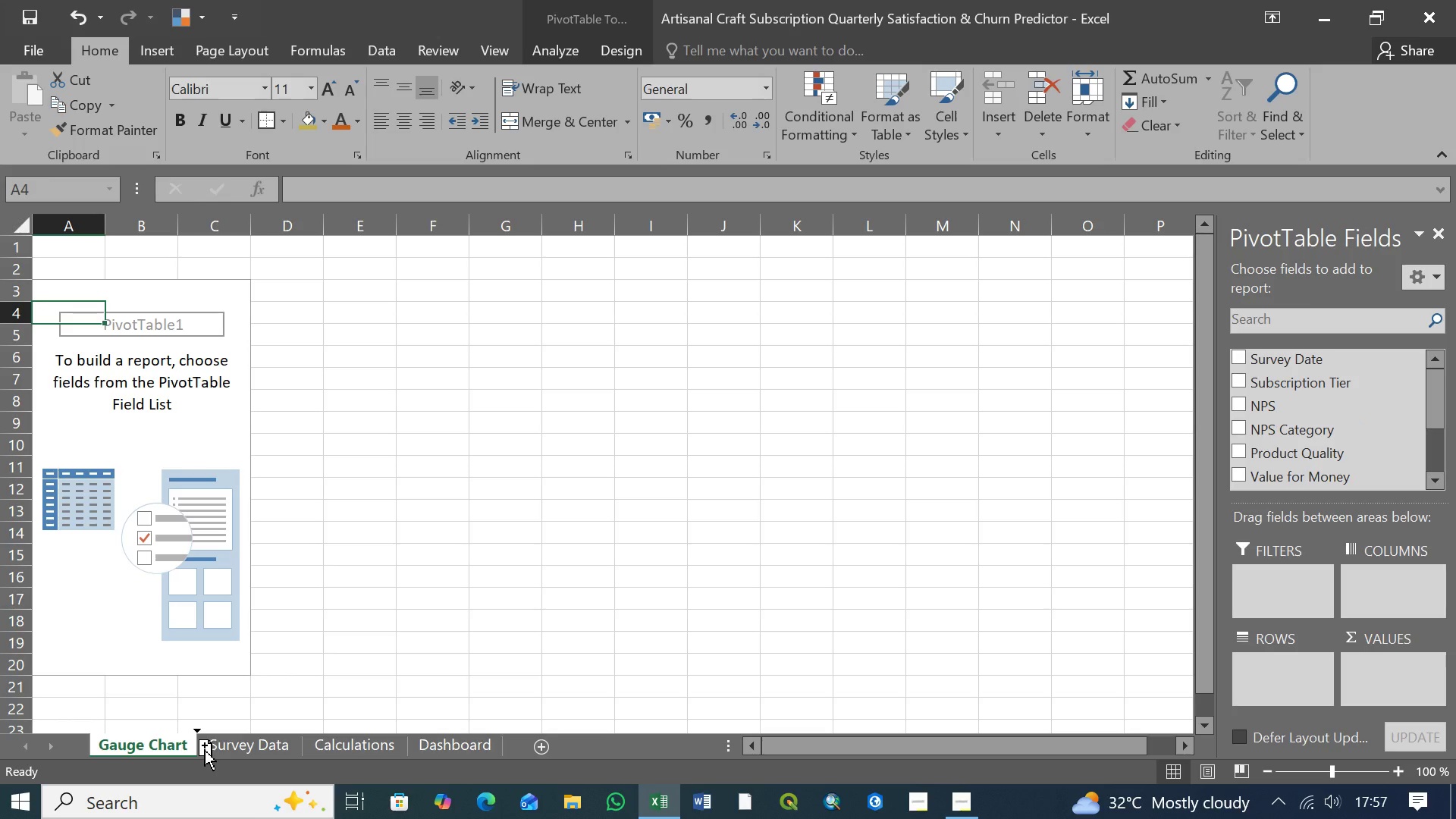 
hold_key(key=ControlLeft, duration=1.02)
 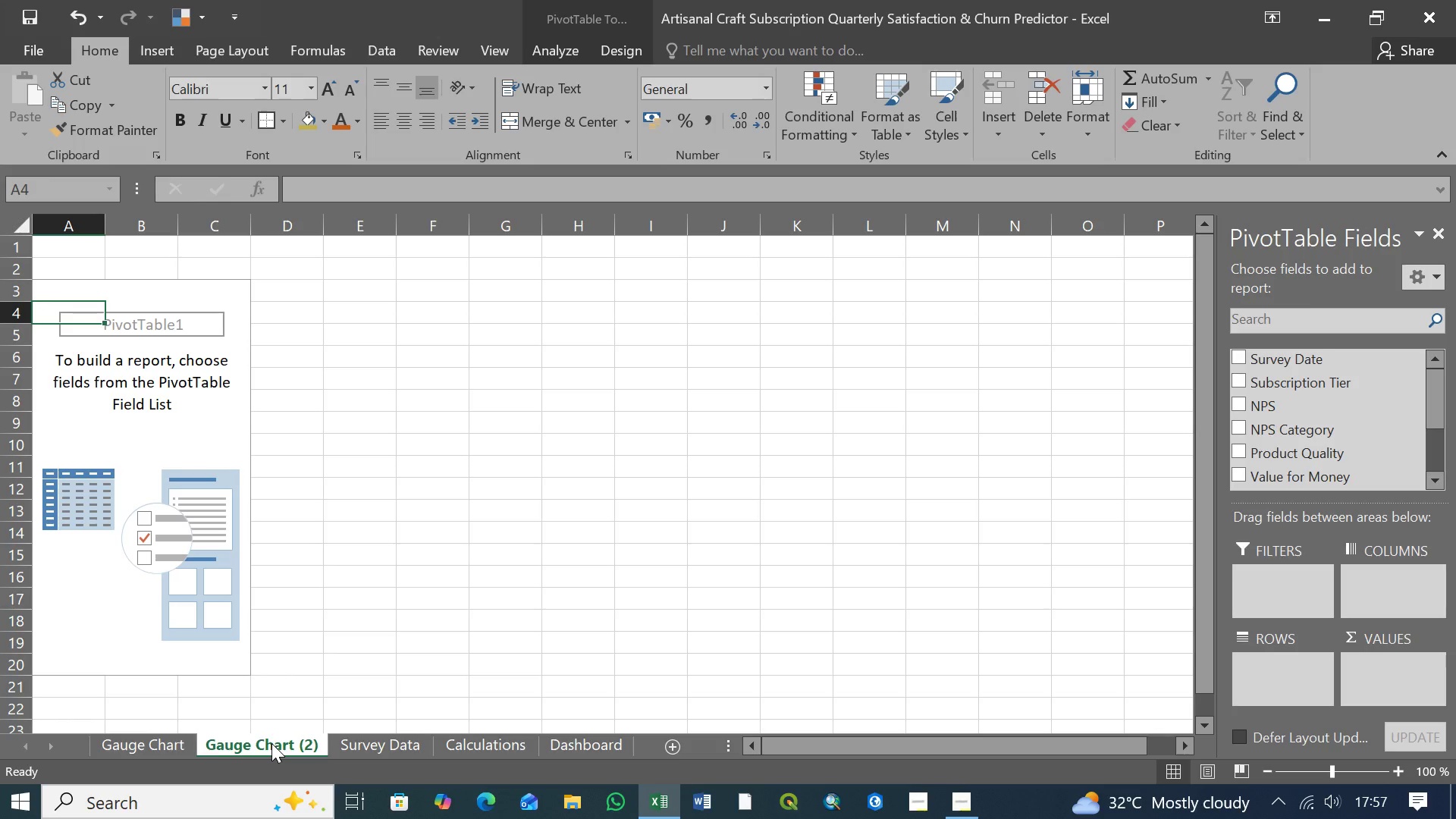 
wait(6.53)
 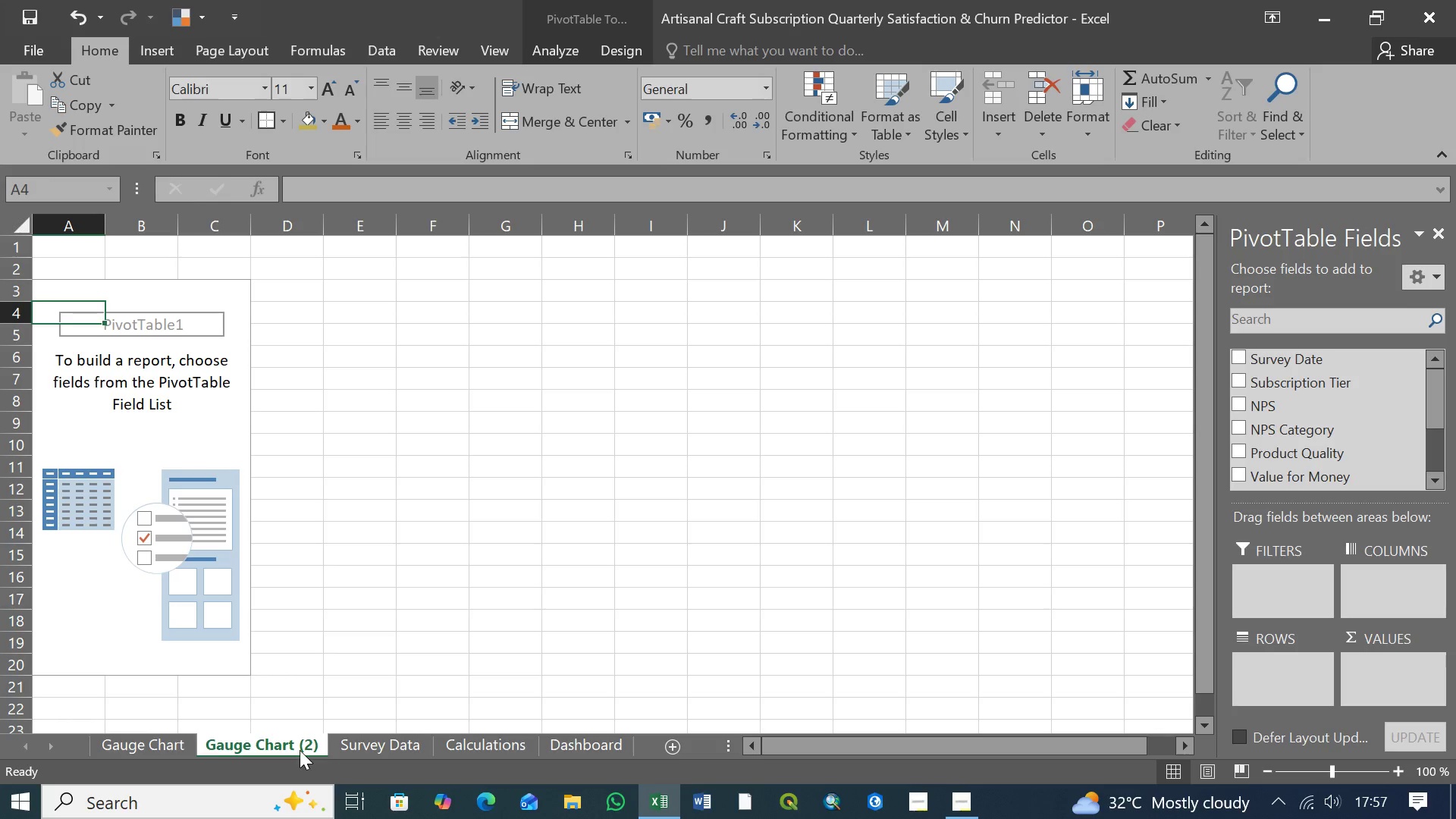 
left_click([271, 743])
 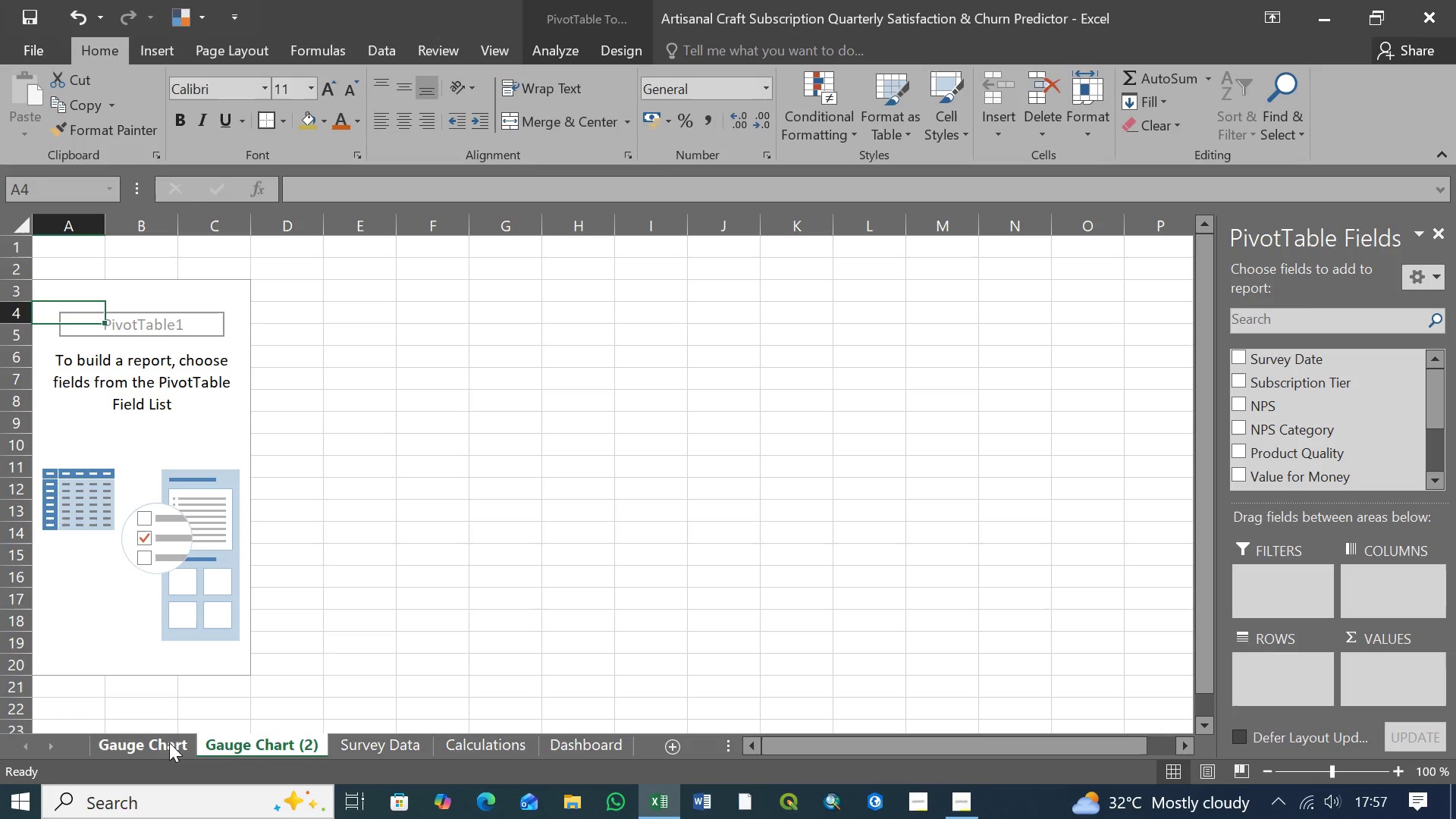 
left_click([169, 742])
 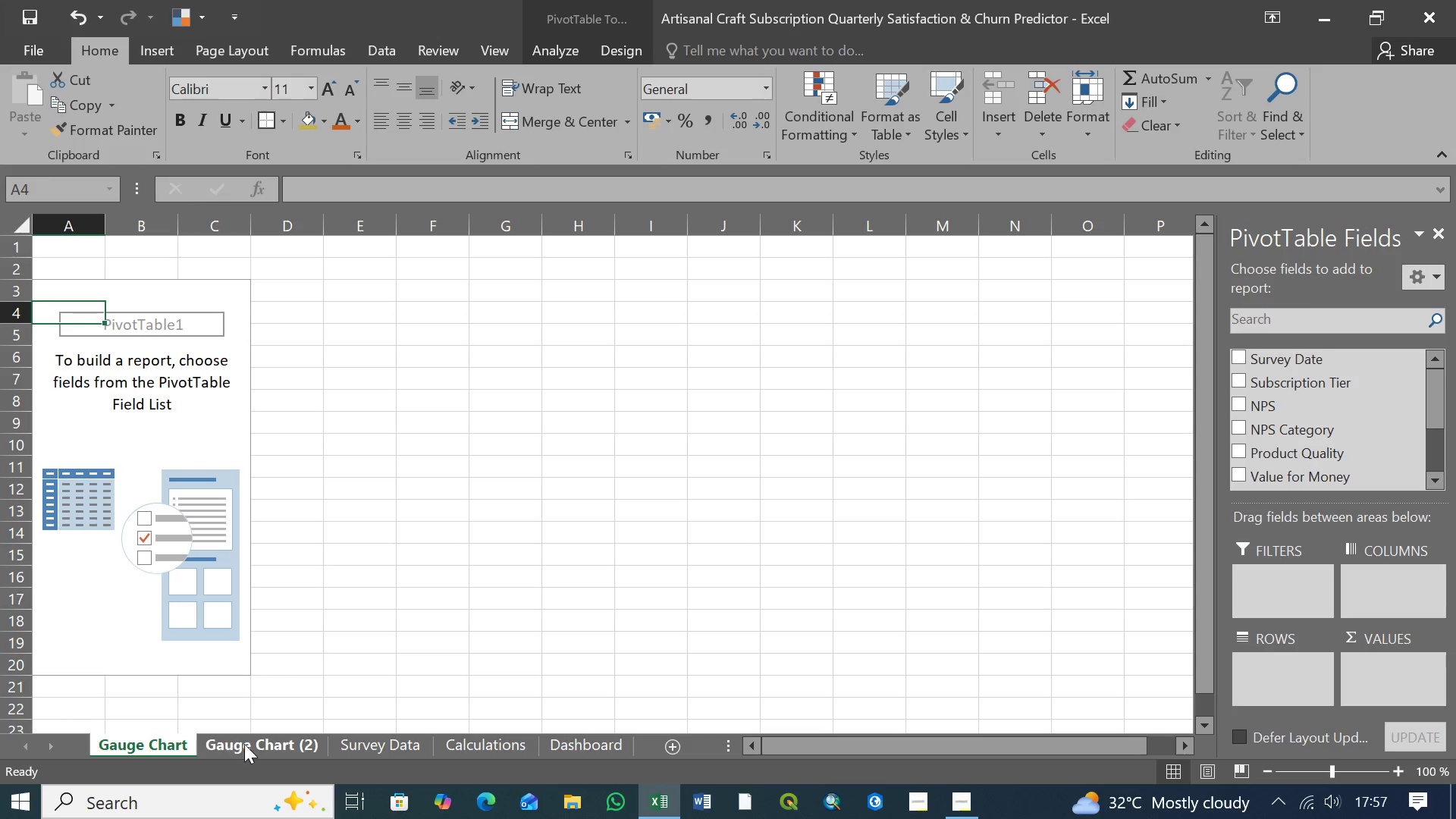 
left_click([258, 743])
 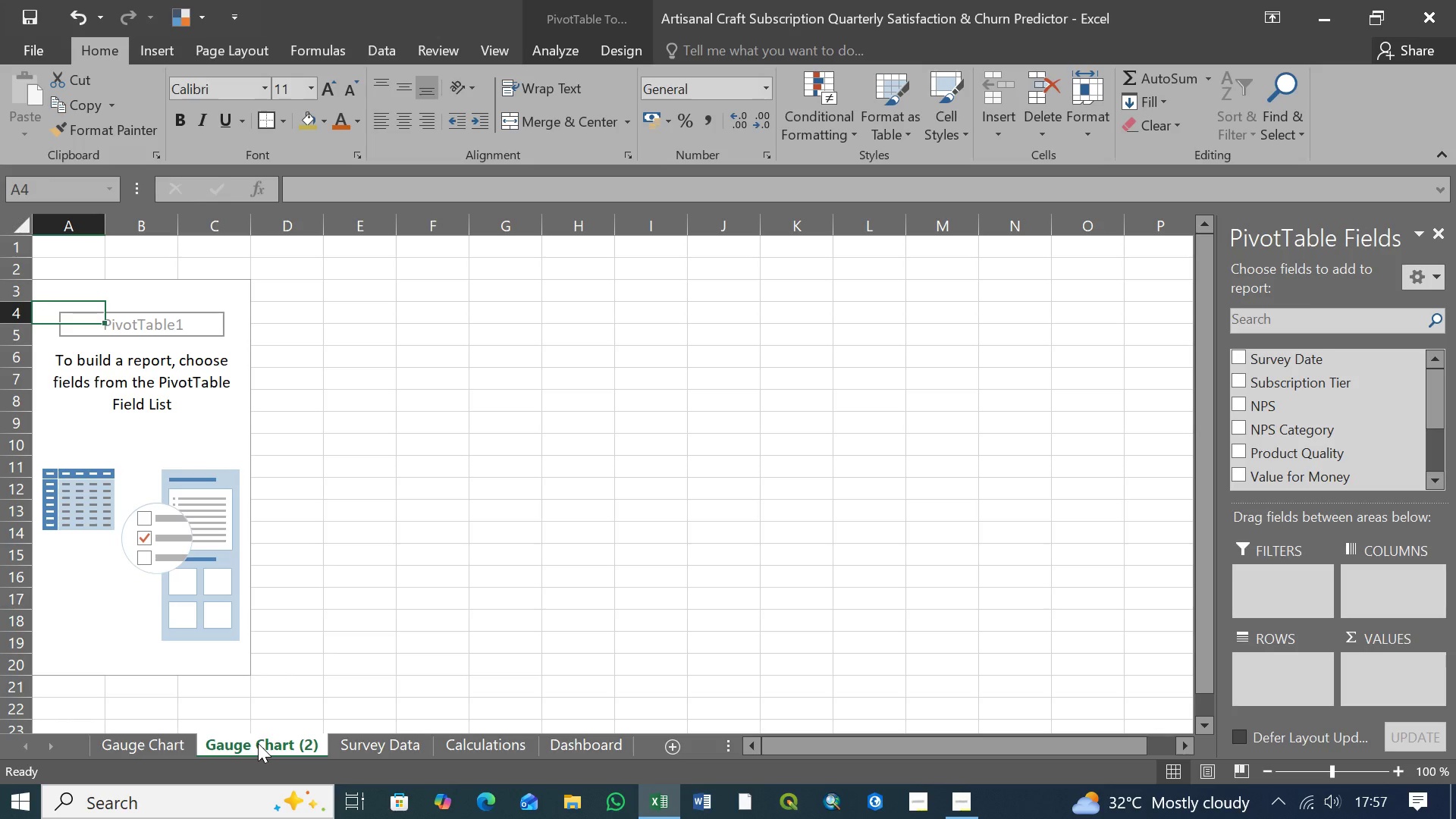 
wait(6.31)
 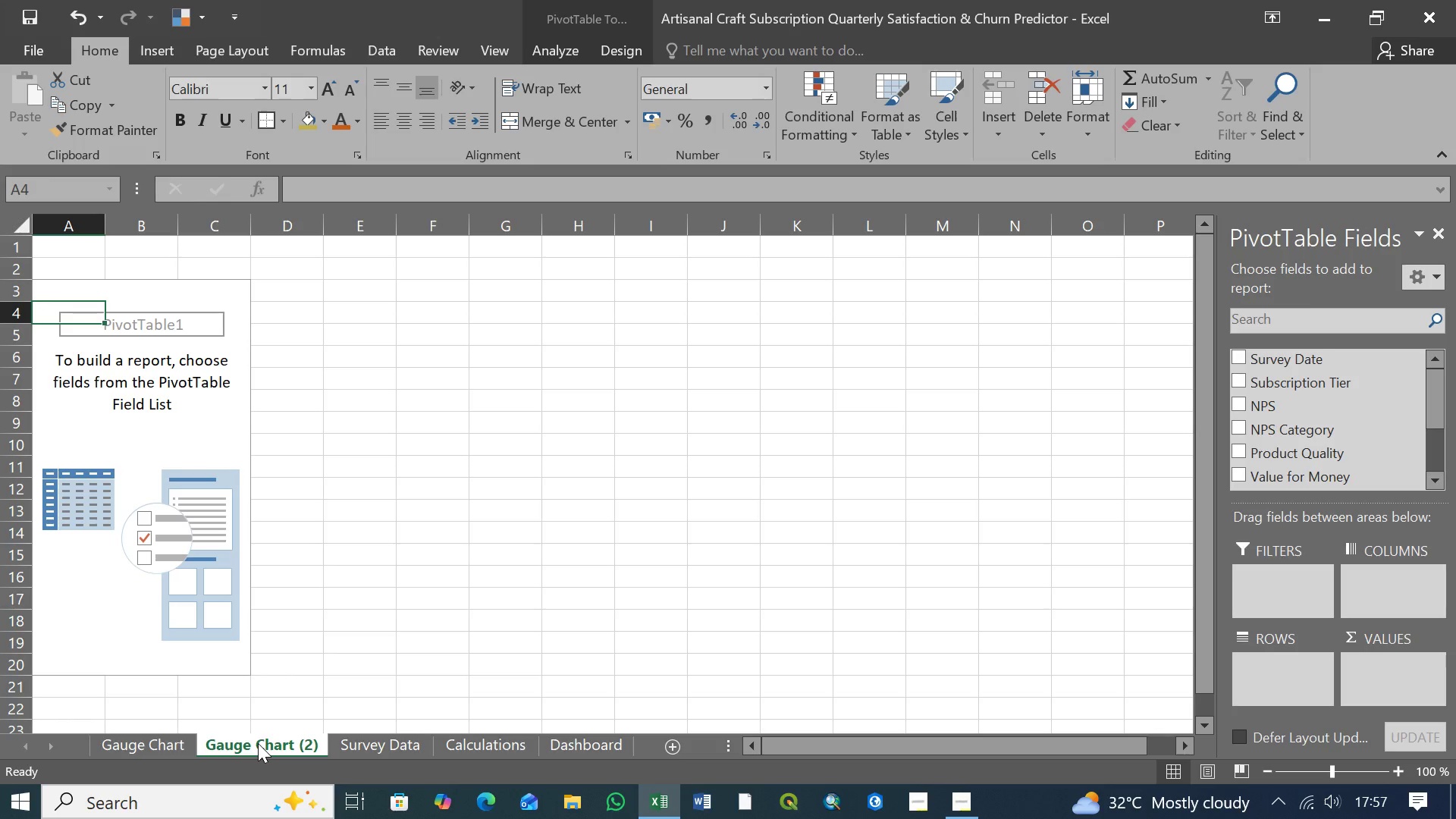 
right_click([258, 743])
 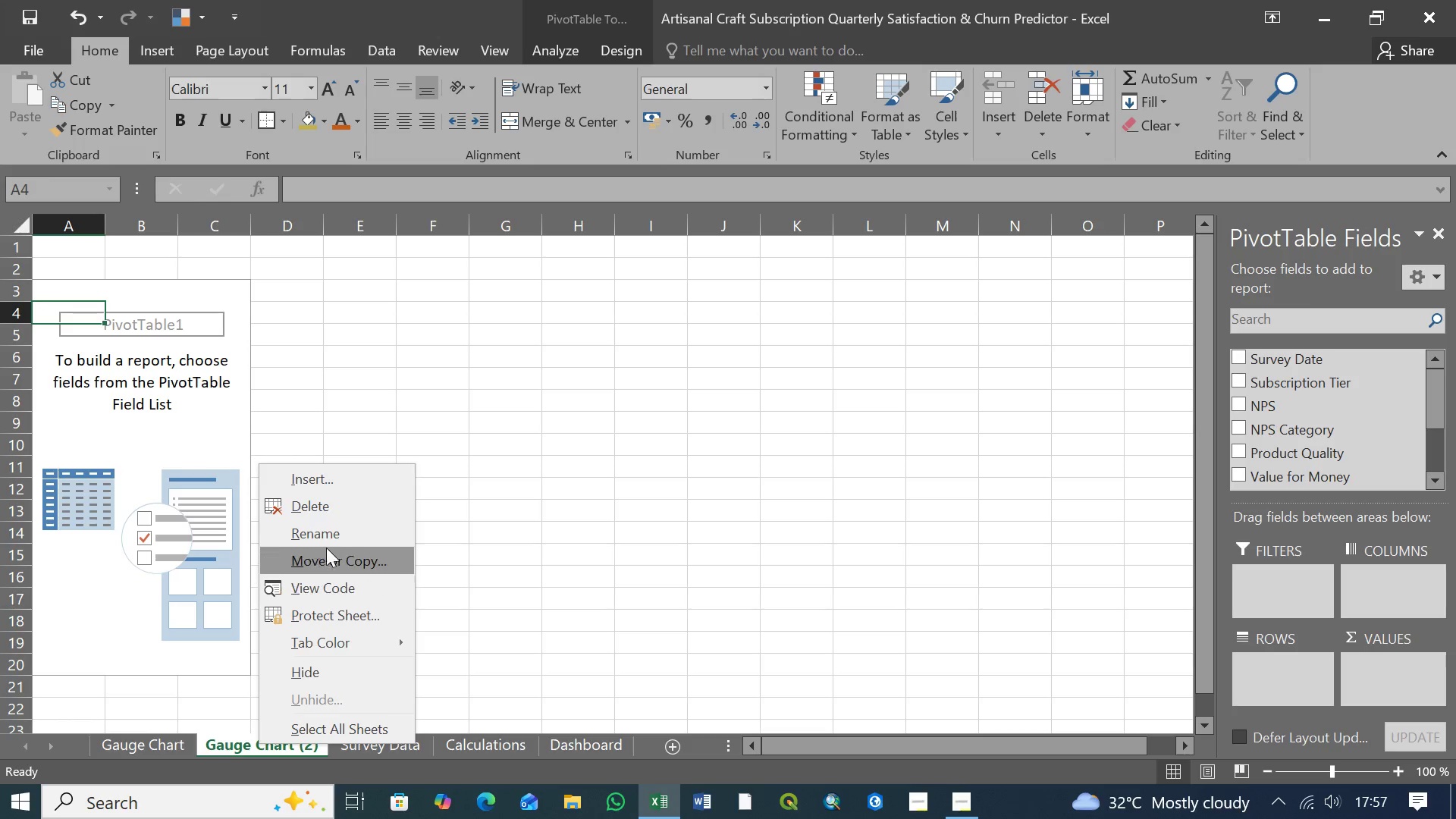 
left_click([328, 543])
 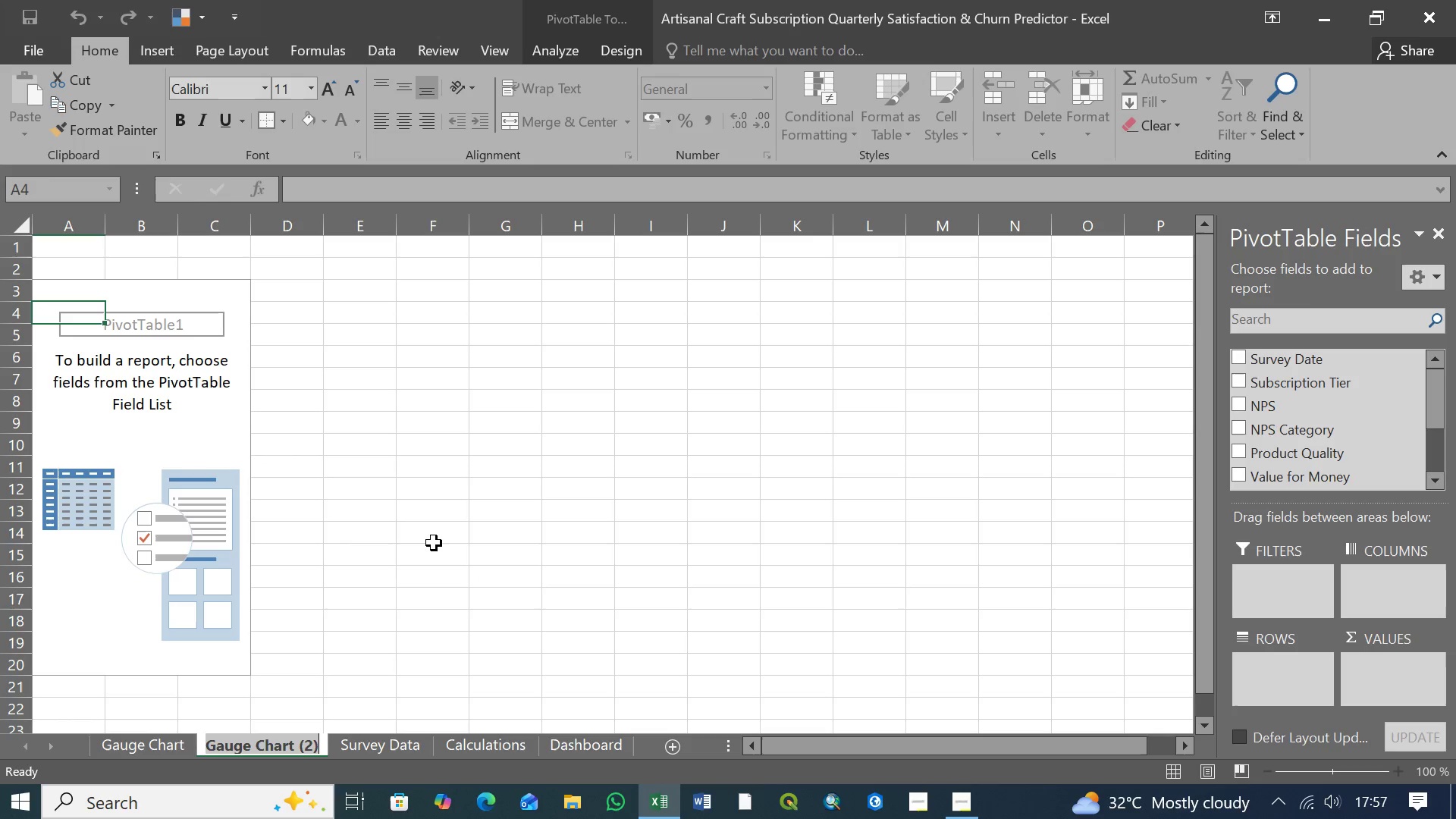 
type(Heat Map)
 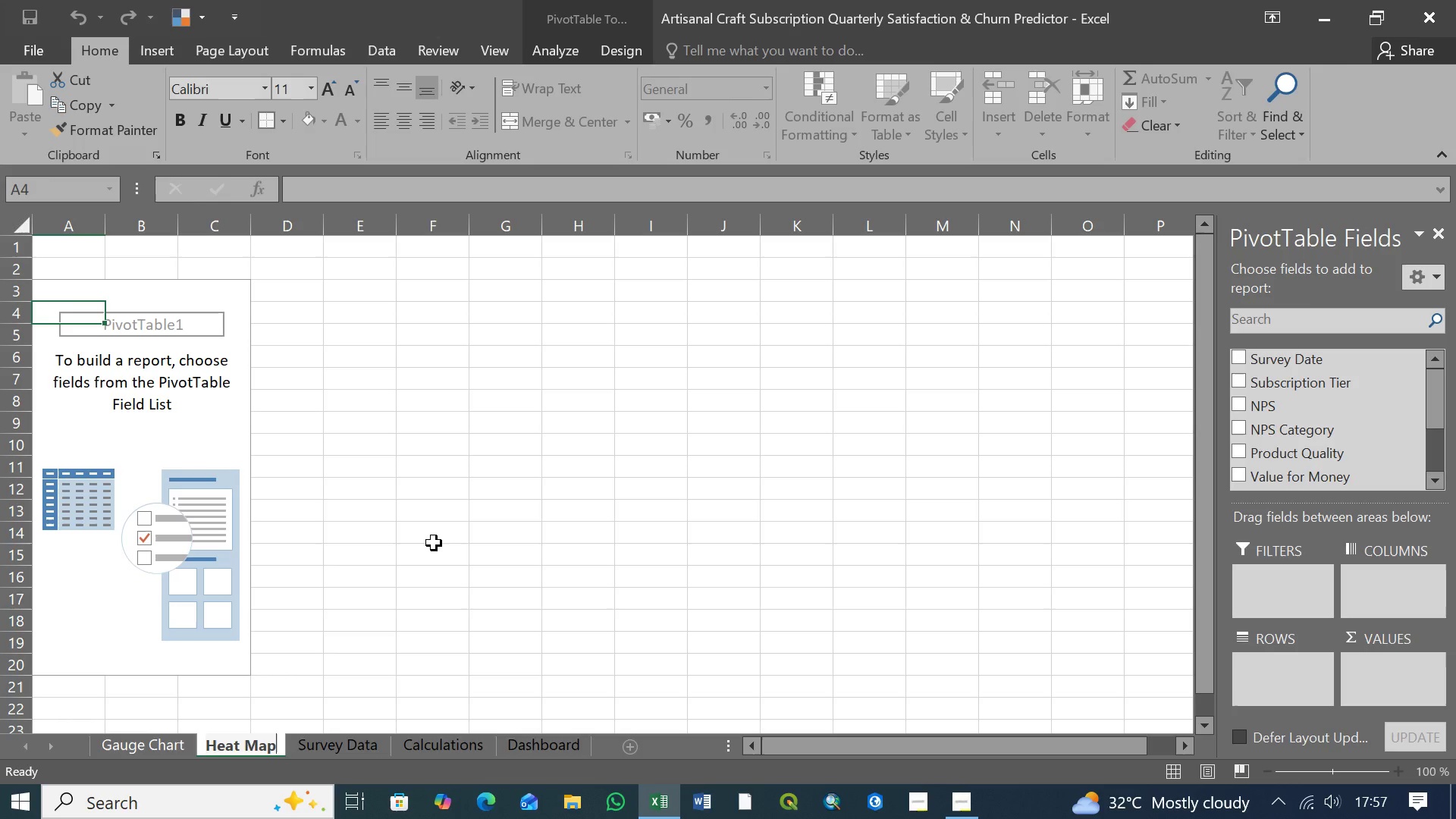 
key(Enter)
 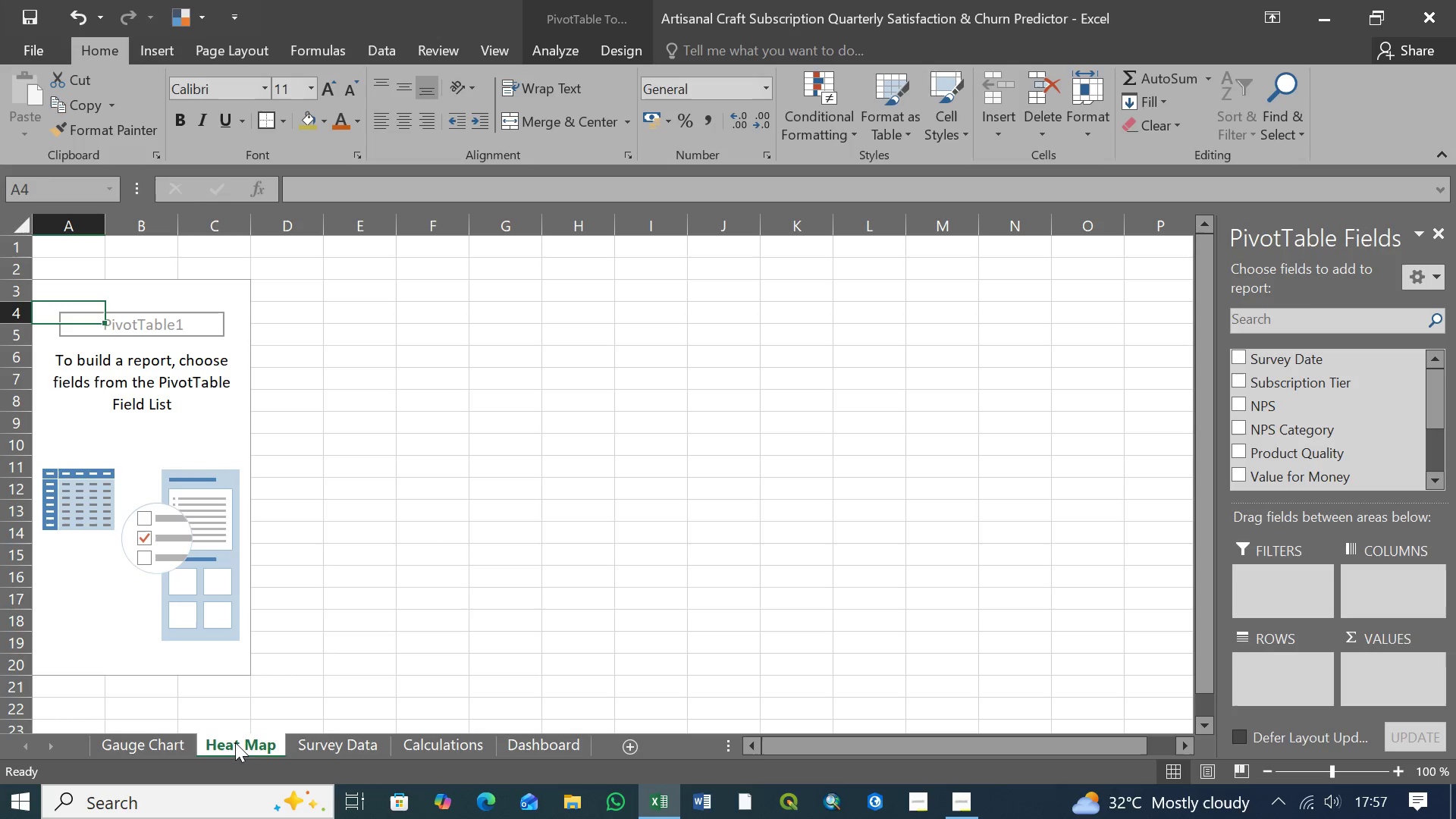 
hold_key(key=ControlLeft, duration=1.5)
left_click_drag(start_coordinate=[235, 745], to_coordinate=[291, 746])
 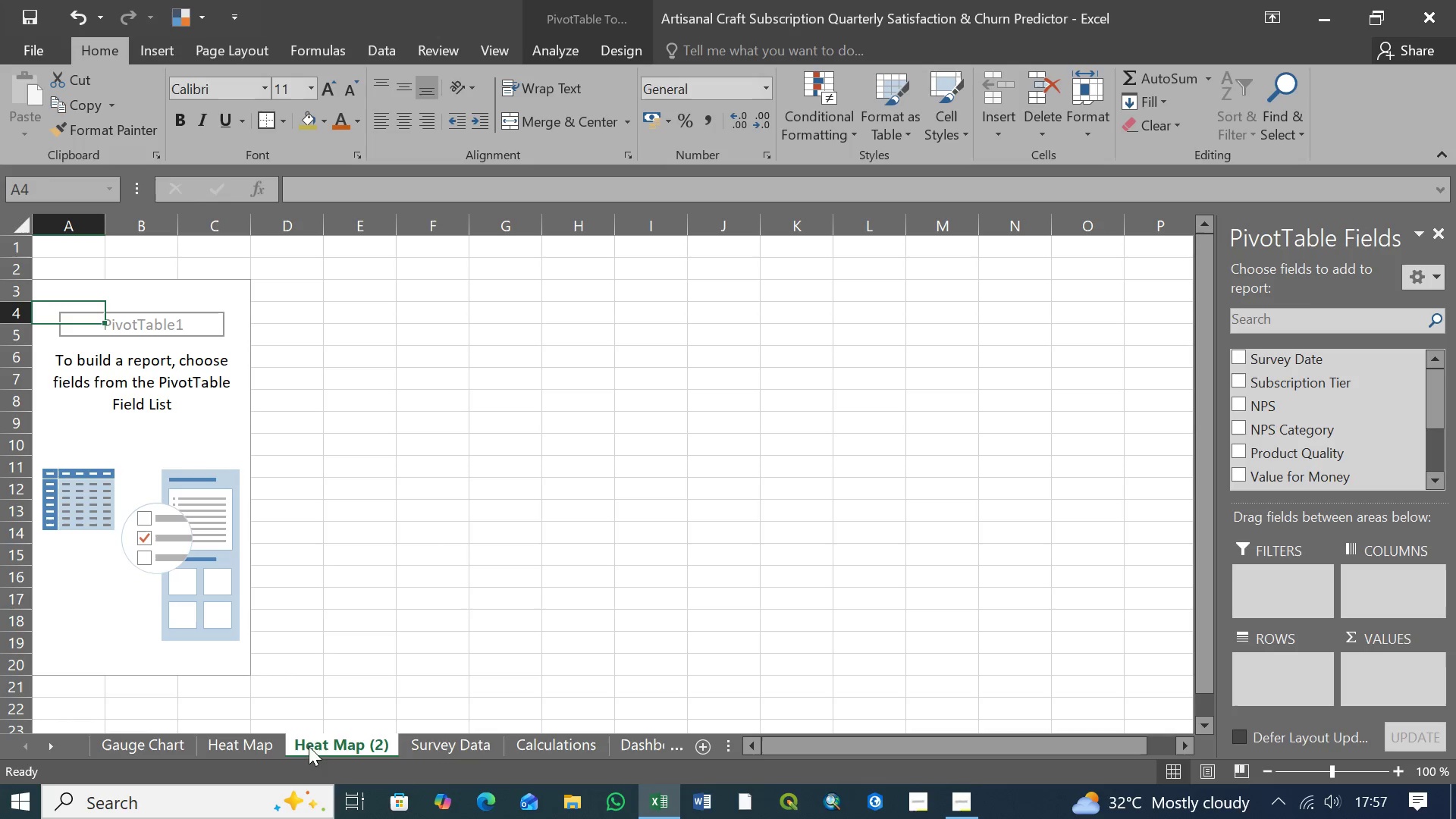 
key(Control+ControlLeft)
 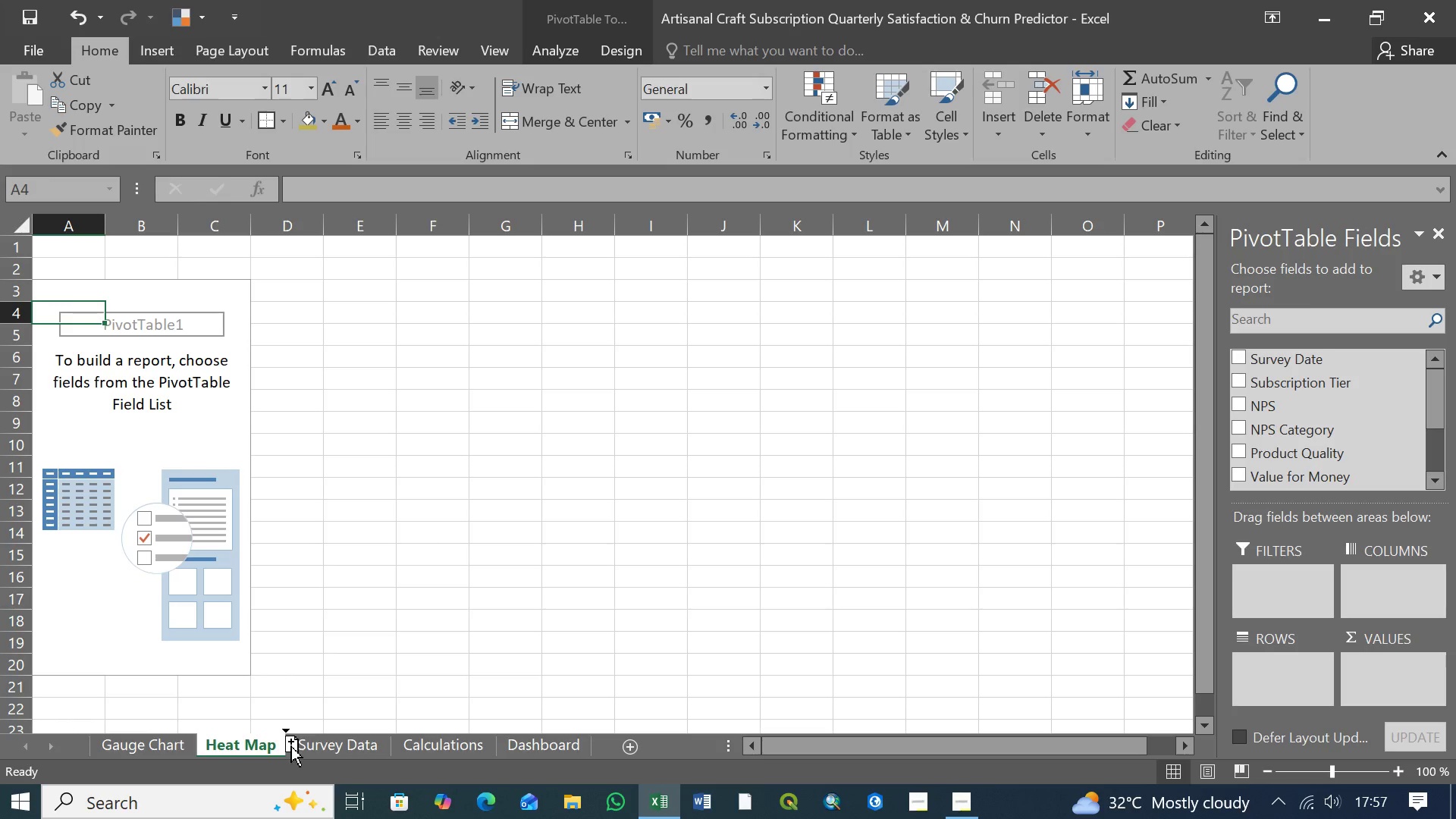 
key(Control+ControlLeft)
 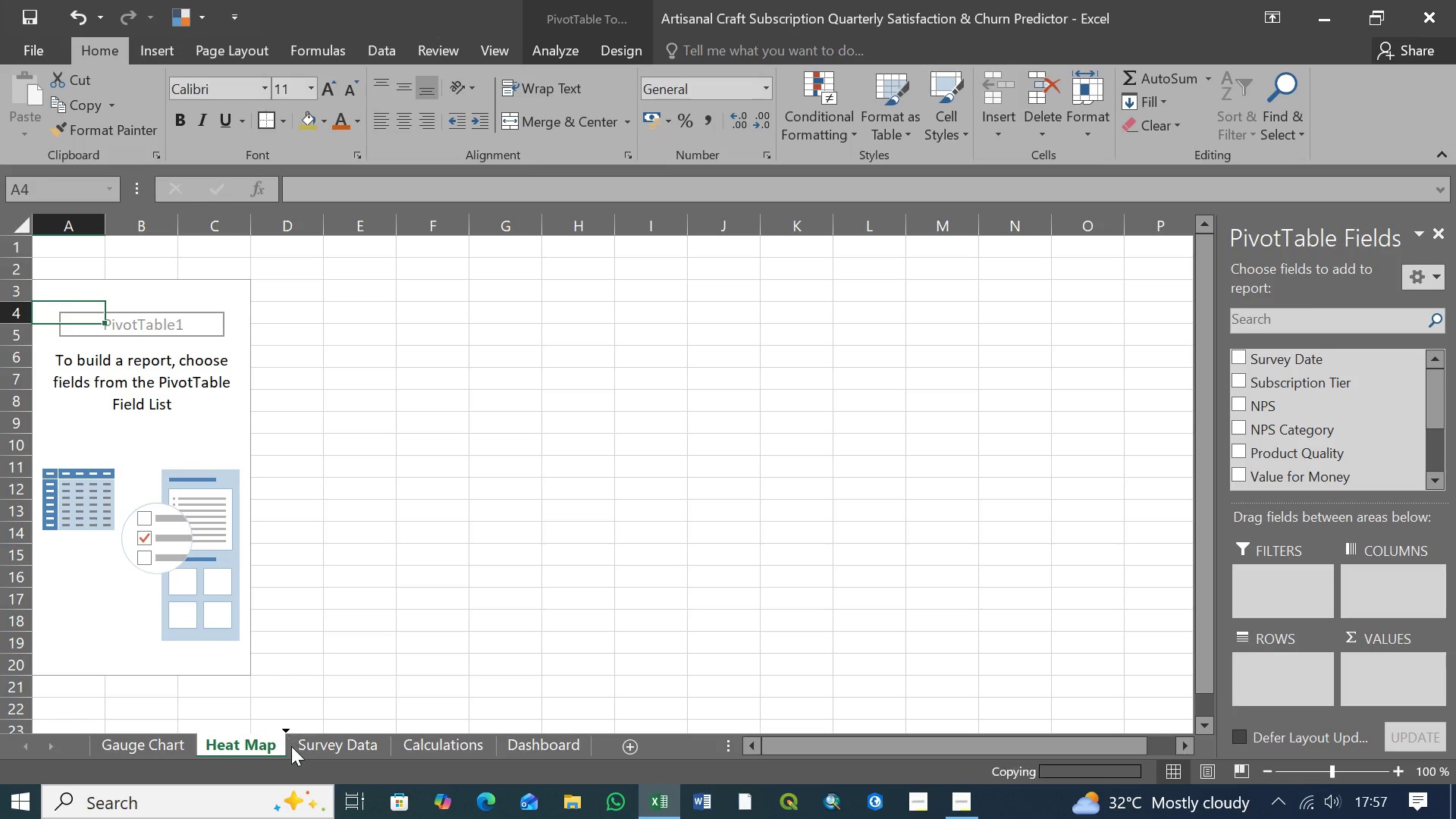 
key(Control+ControlLeft)
 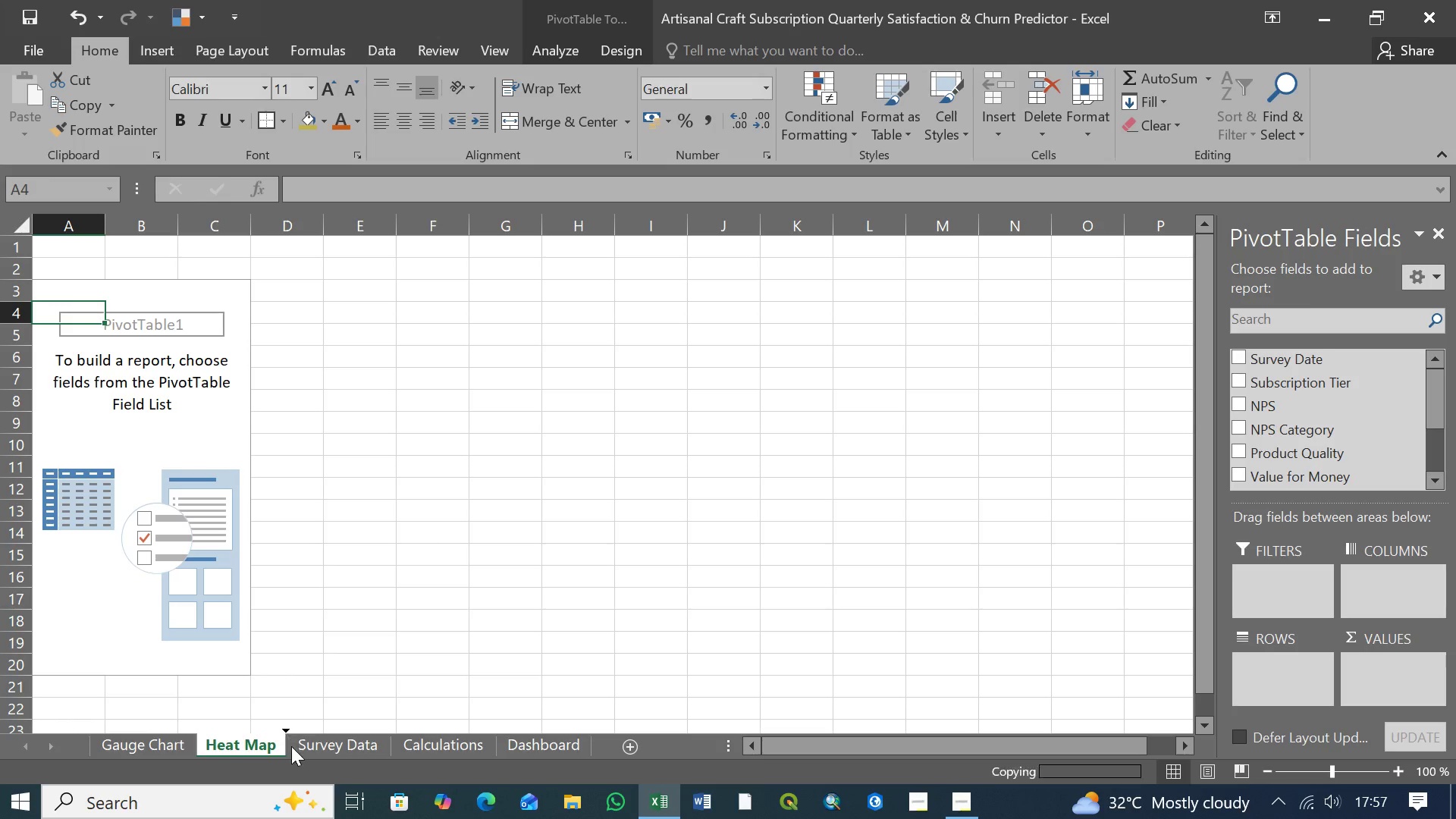 
key(Control+ControlLeft)
 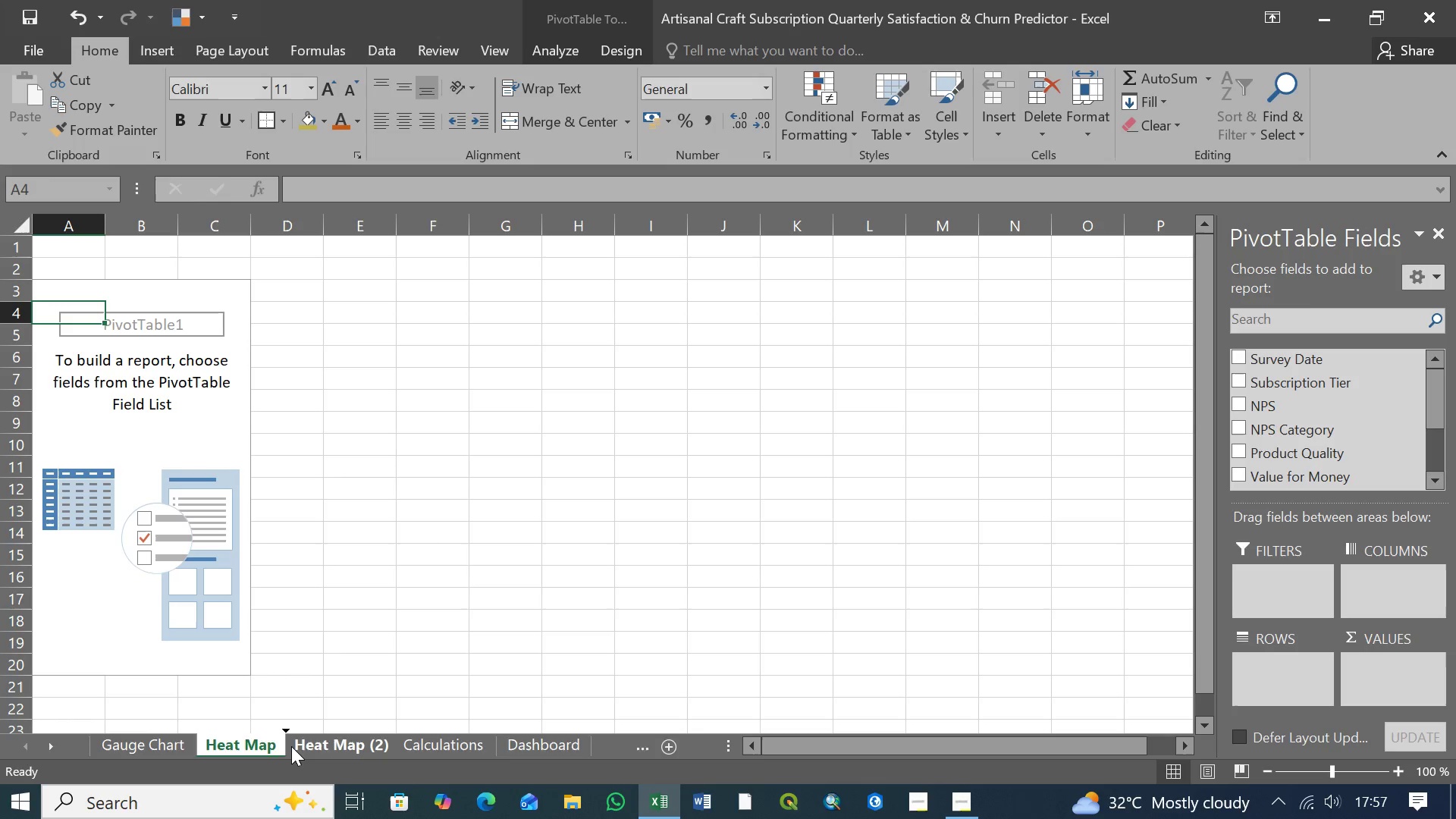 
key(Control+ControlLeft)
 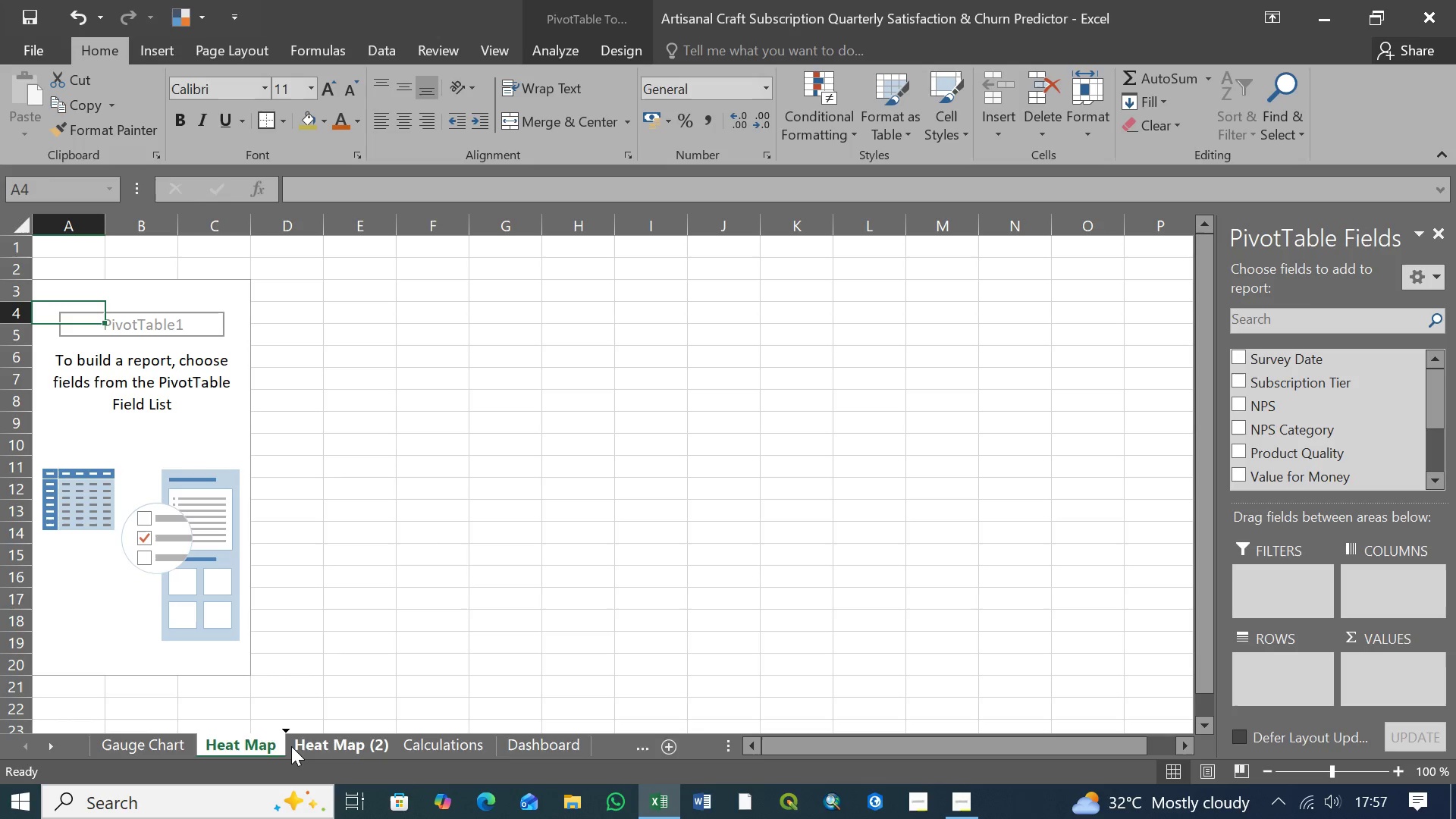 
key(Control+ControlLeft)
 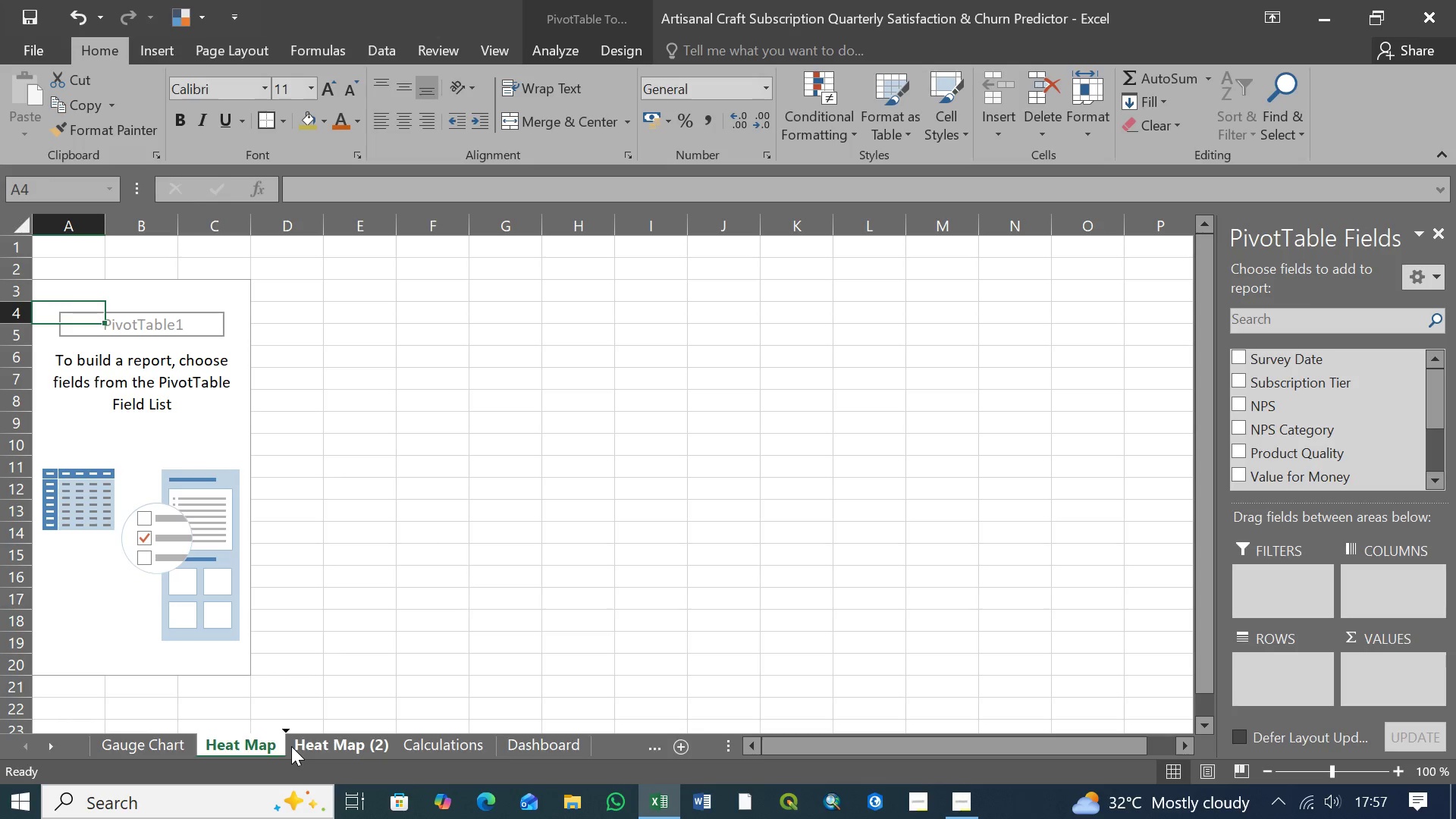 
key(Control+ControlLeft)
 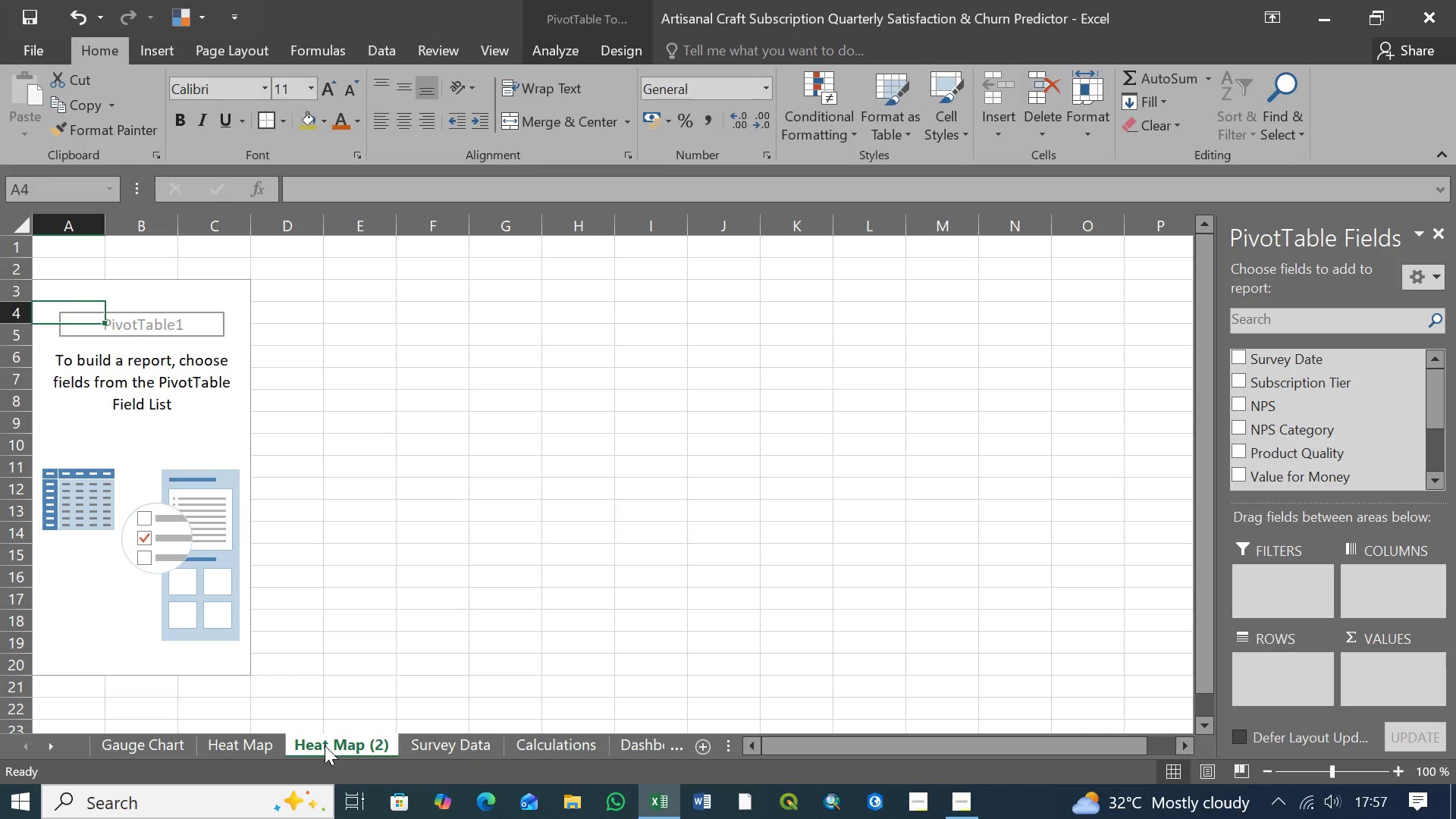 
right_click([325, 745])
 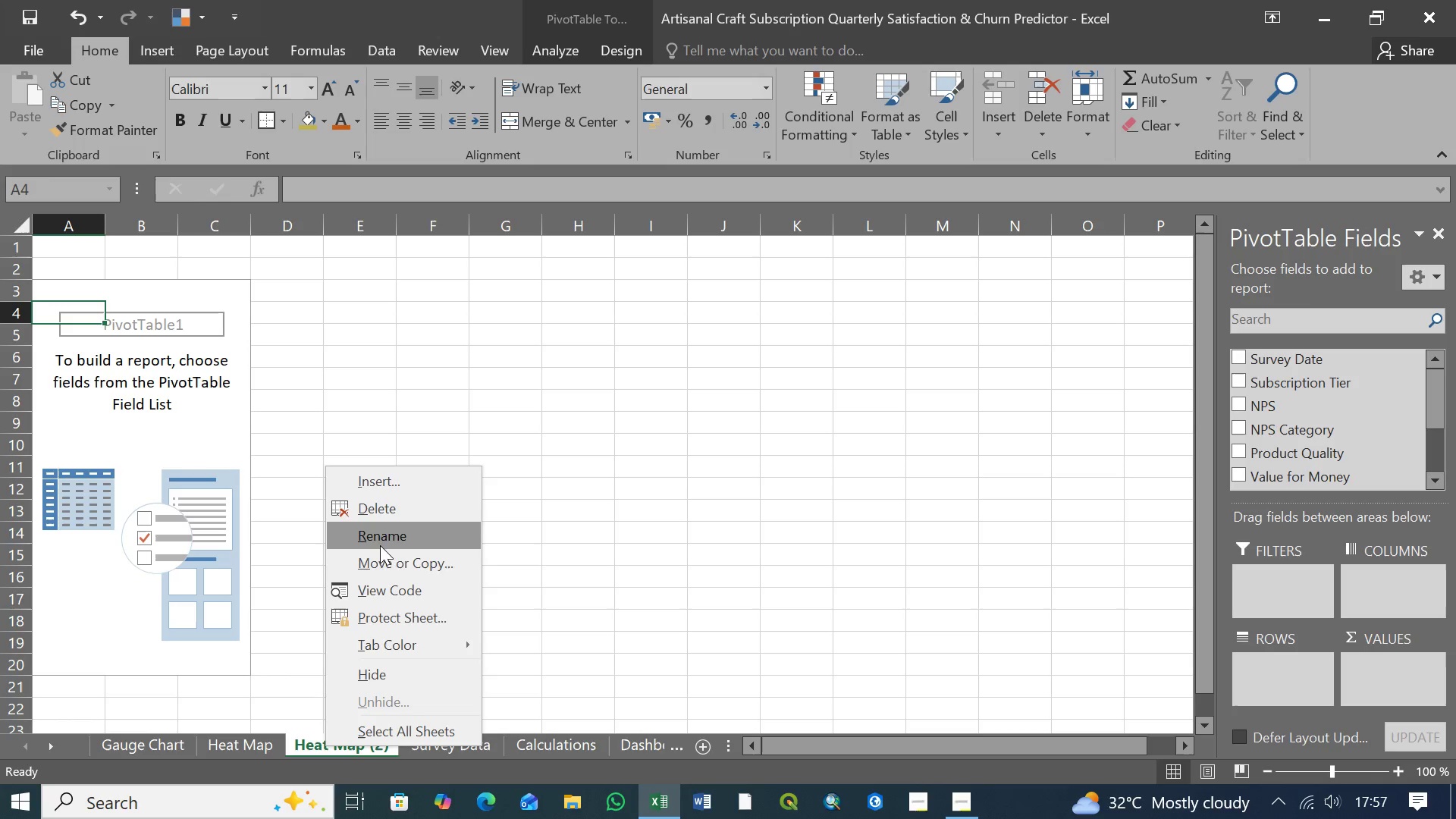 
left_click([383, 541])
 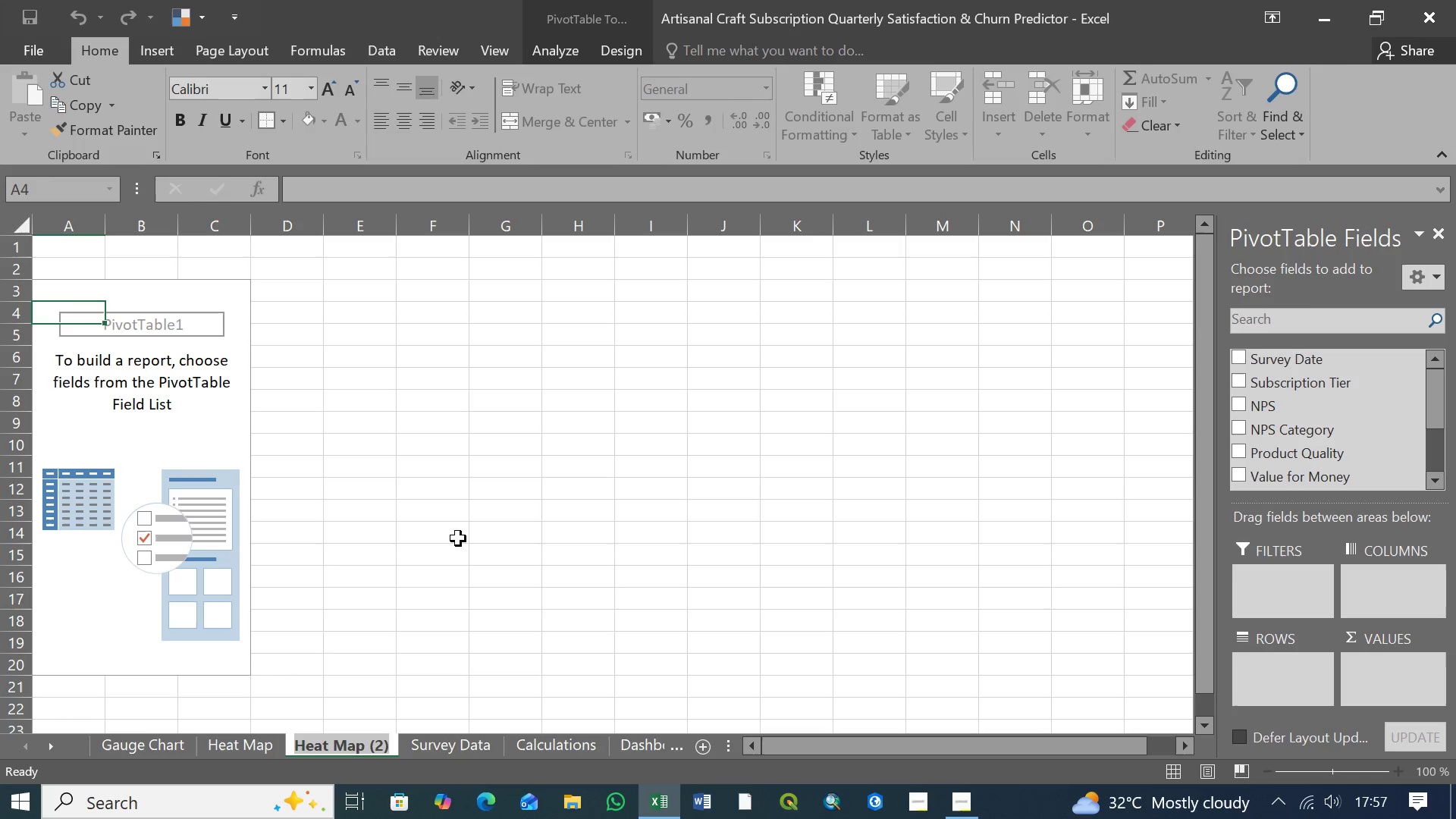 
type(Pareto chart)
 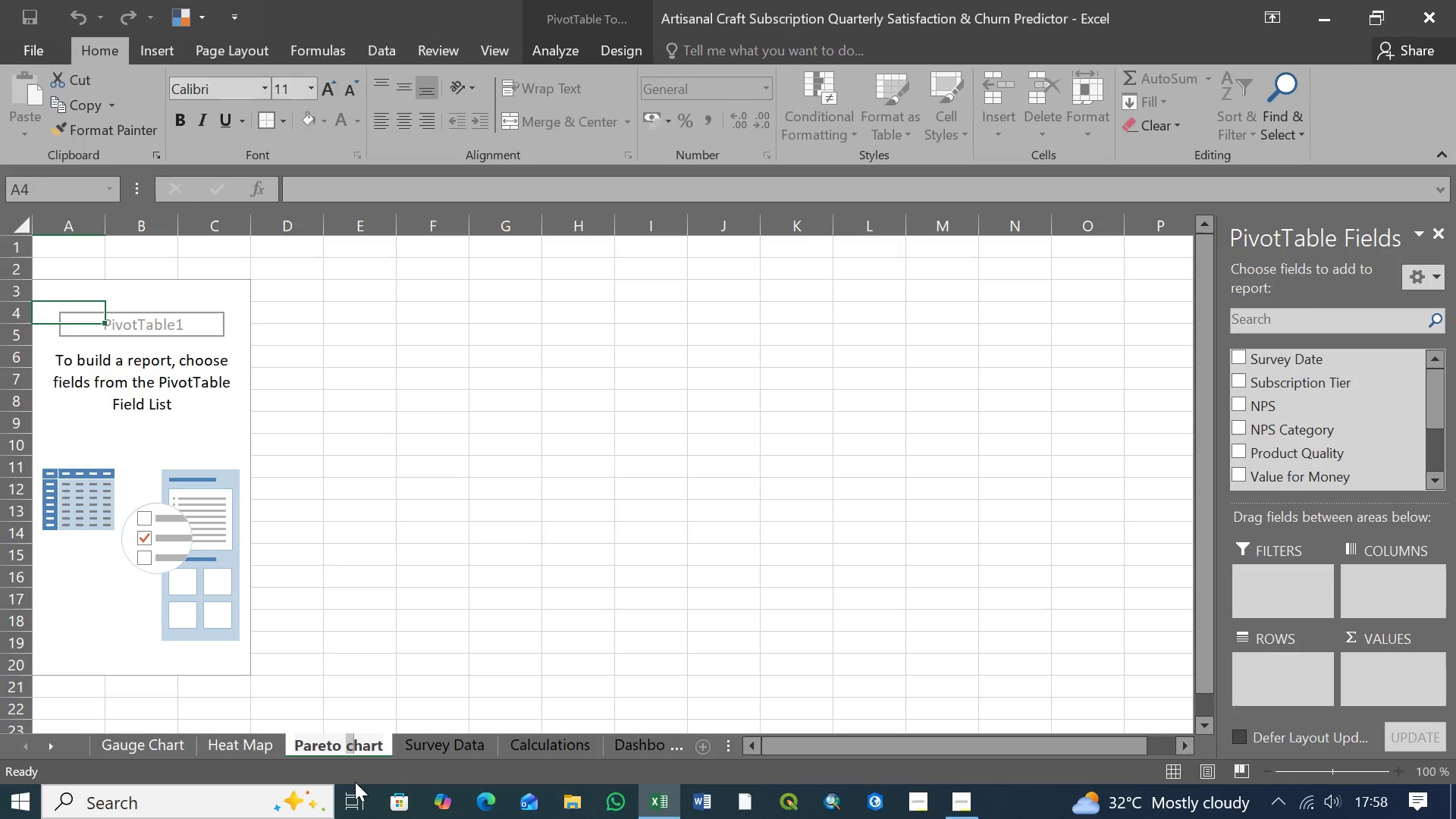 
key(Backspace)
 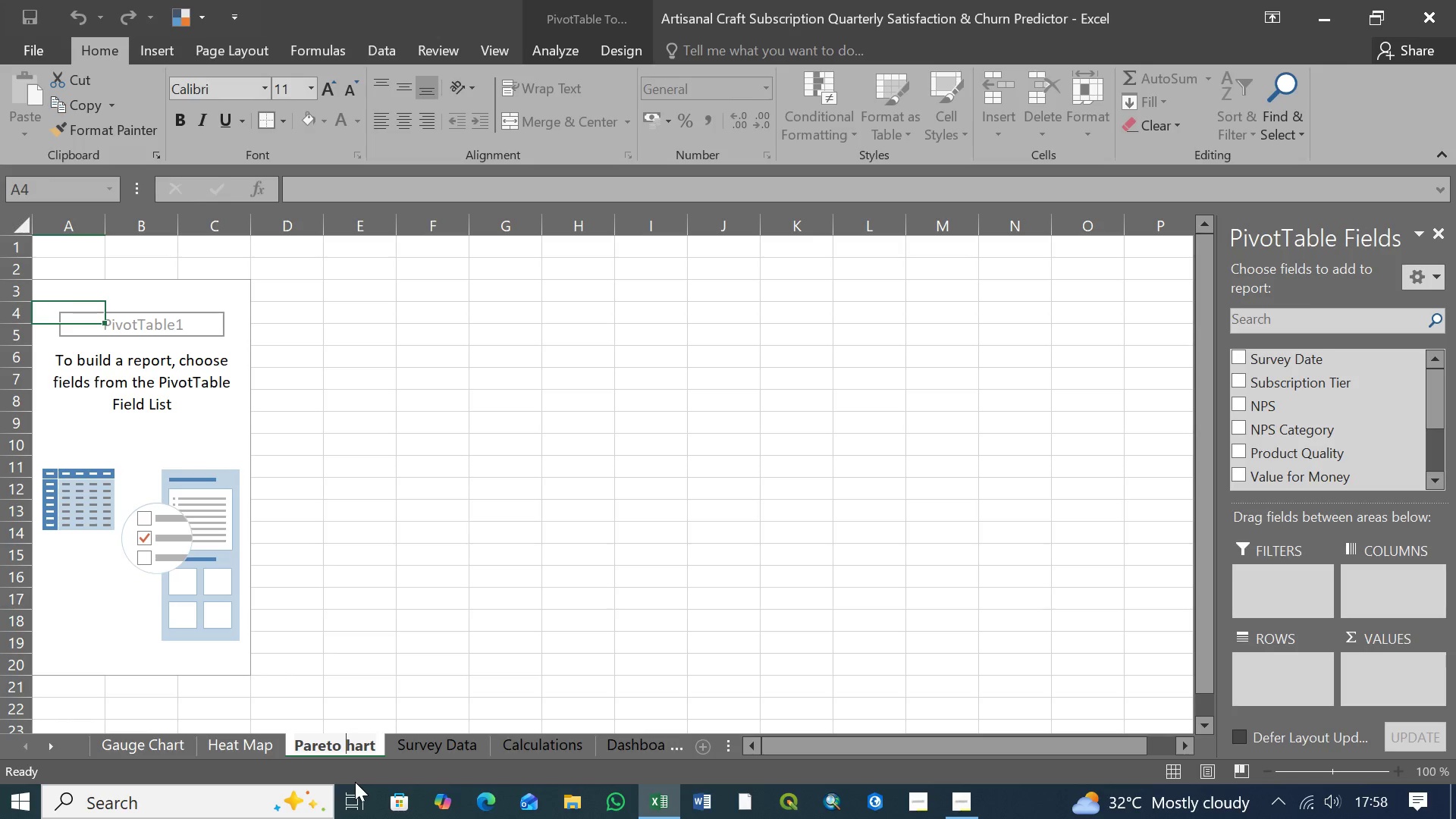 
key(Shift+C)
 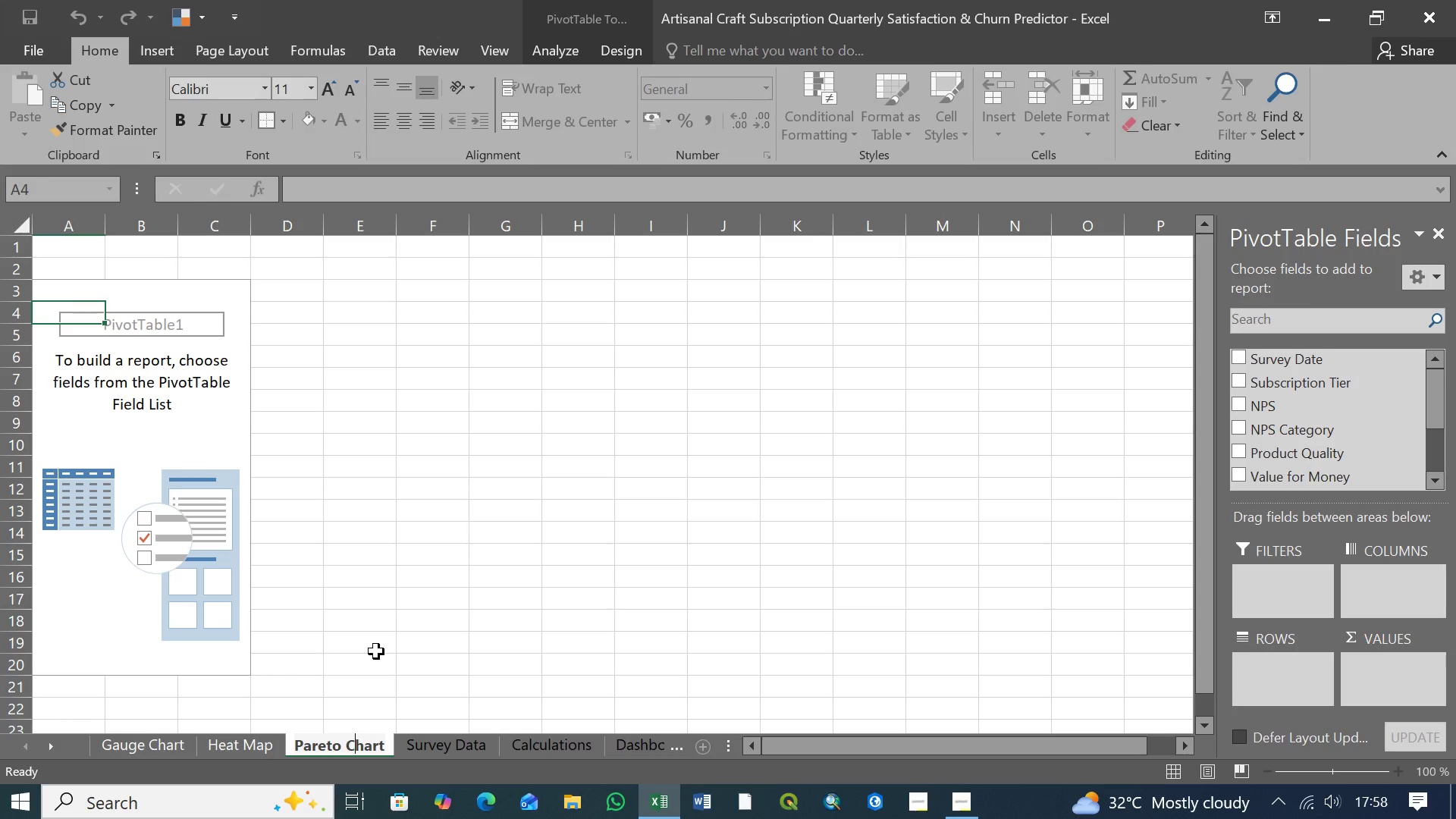 
key(Enter)
 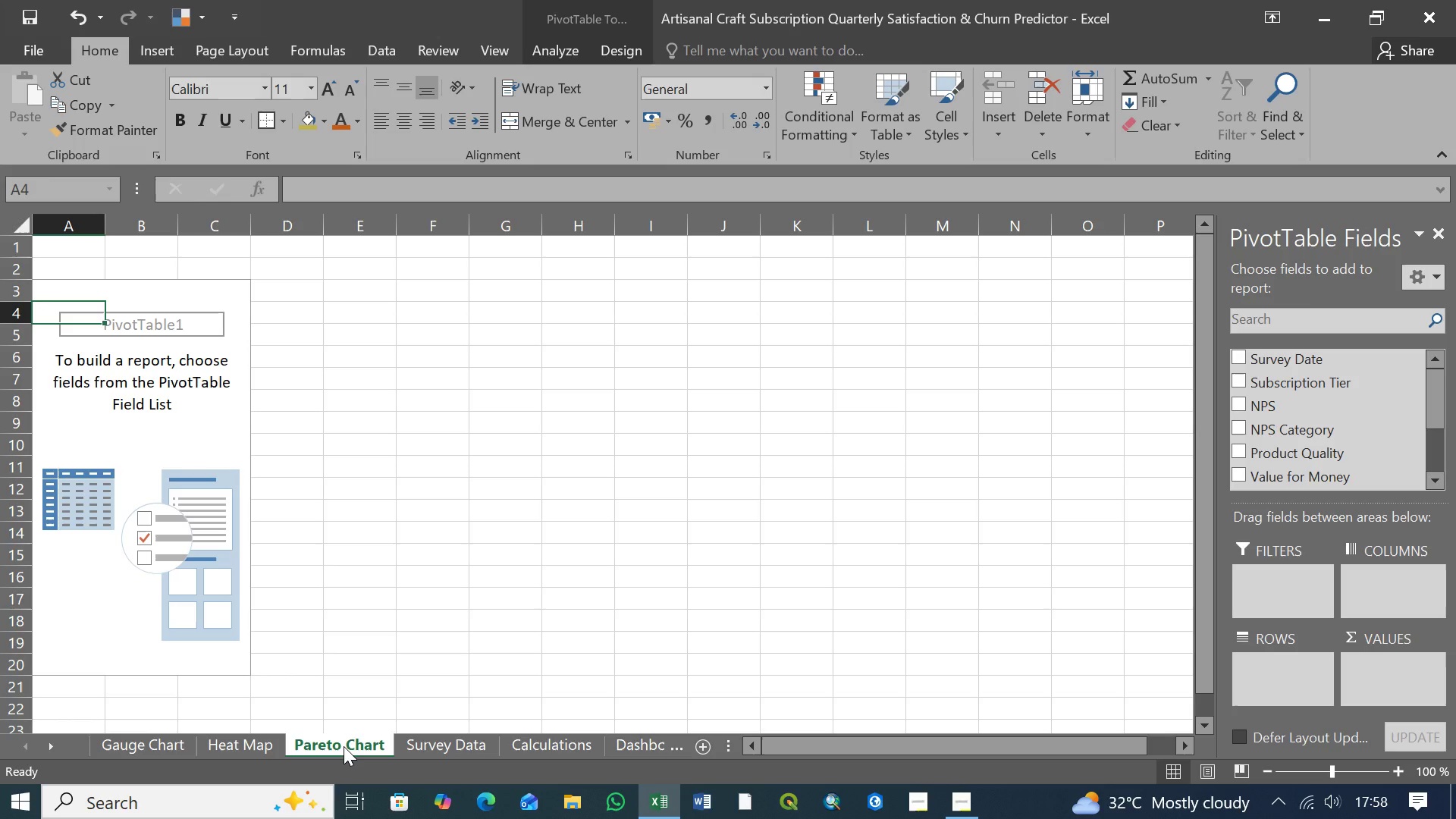 
wait(8.86)
 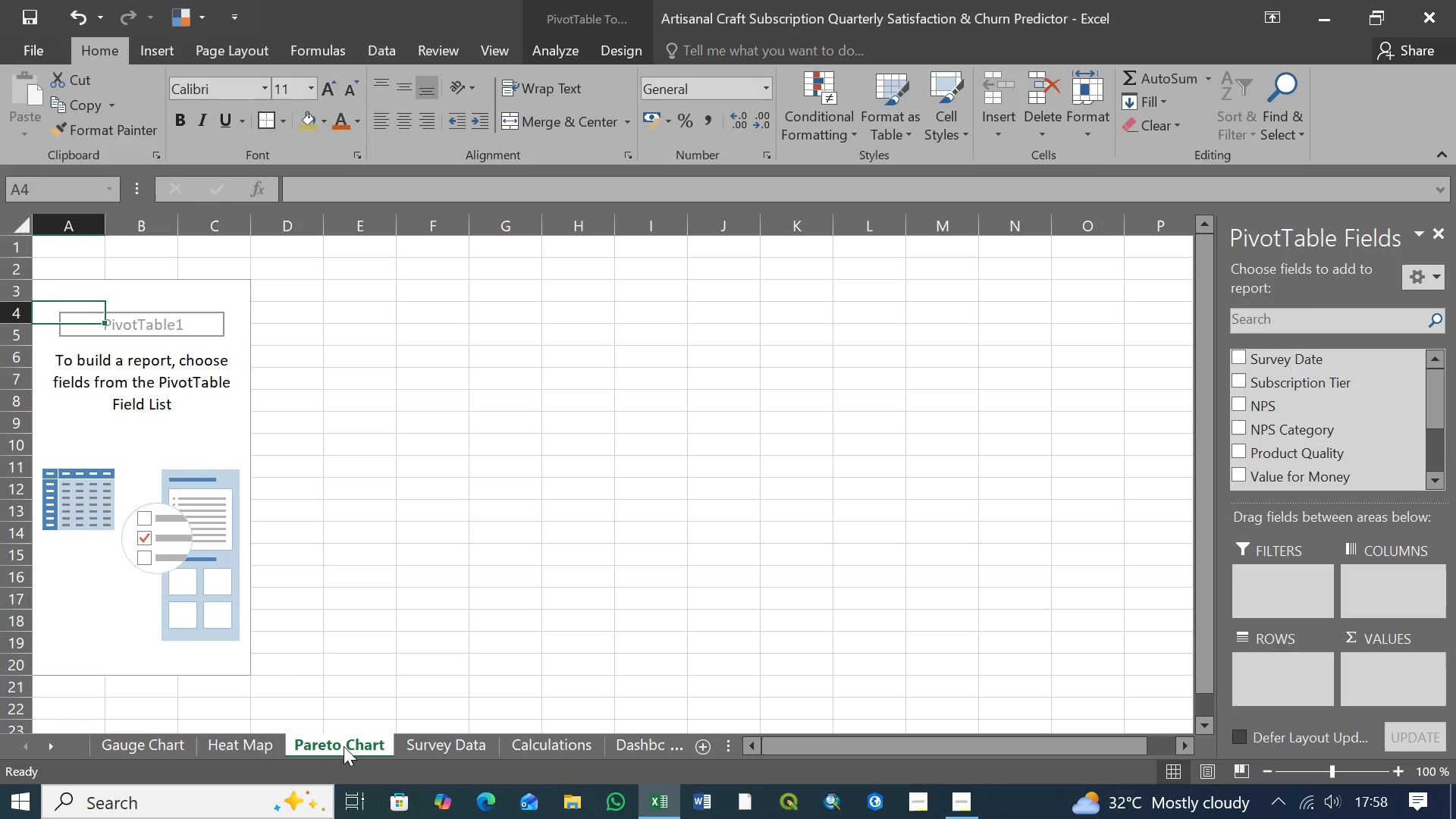 
hold_key(key=ControlLeft, duration=1.2)
left_click_drag(start_coordinate=[344, 746], to_coordinate=[401, 745])
 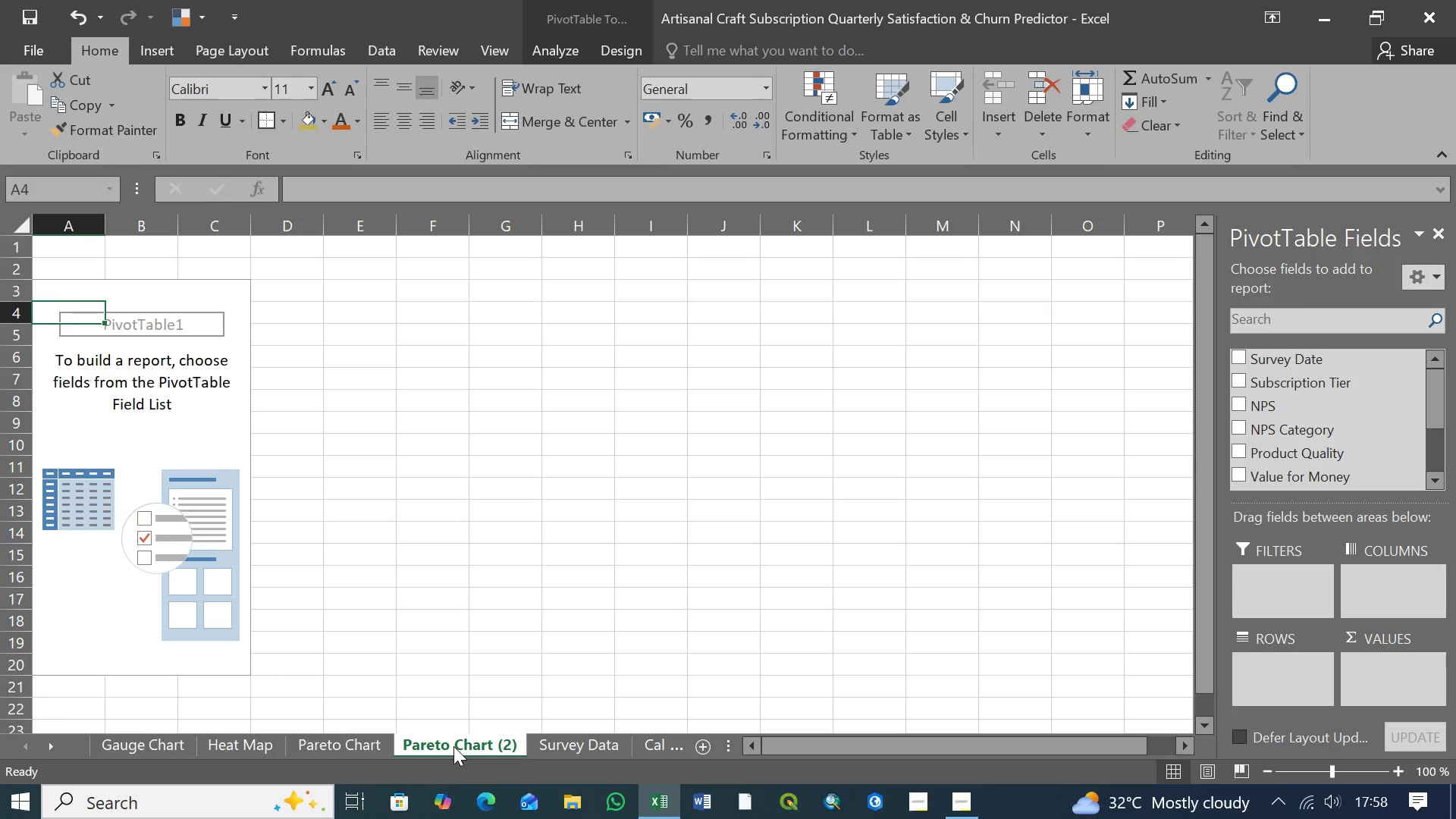 
left_click([453, 746])
 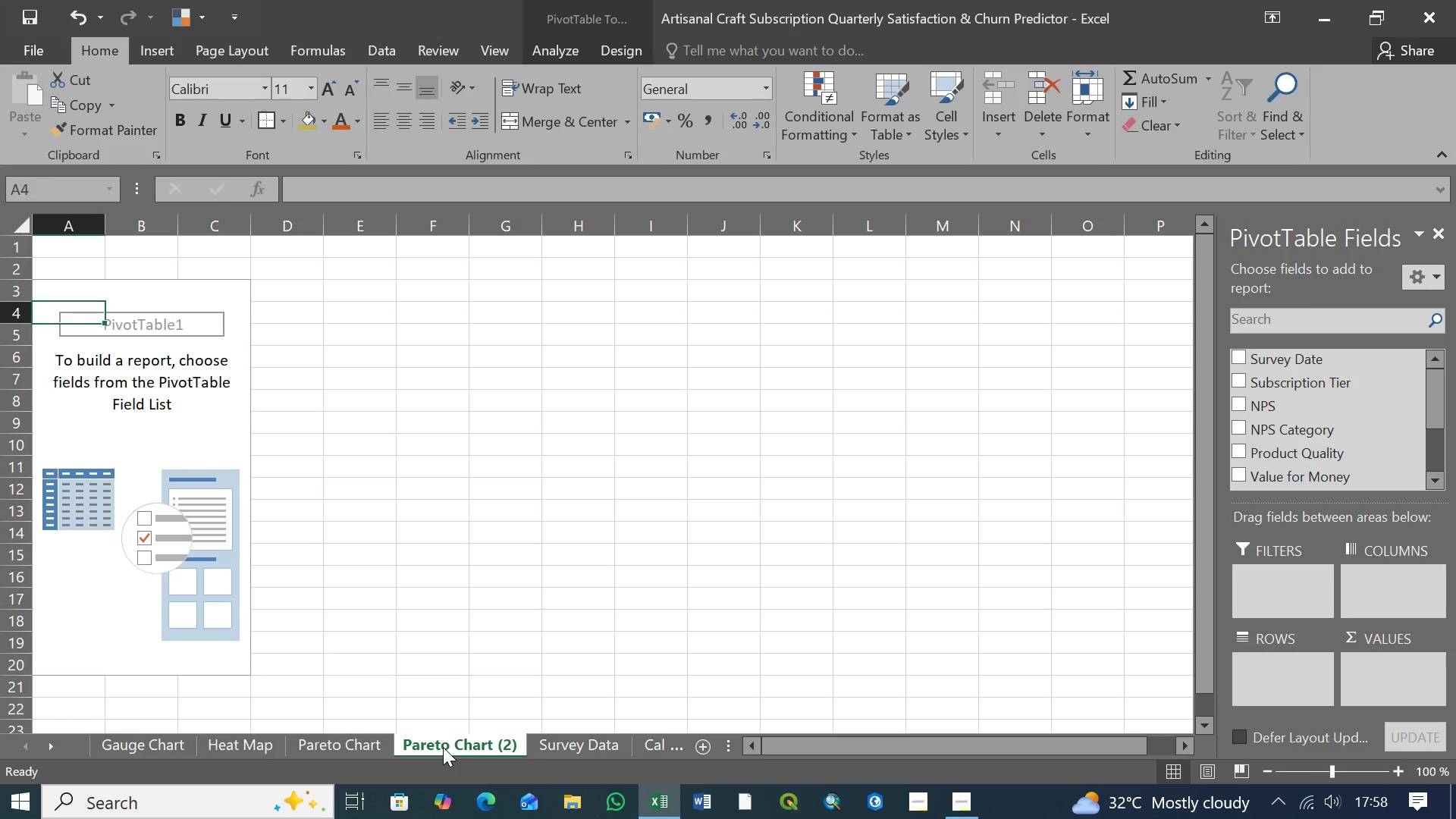 
wait(6.38)
 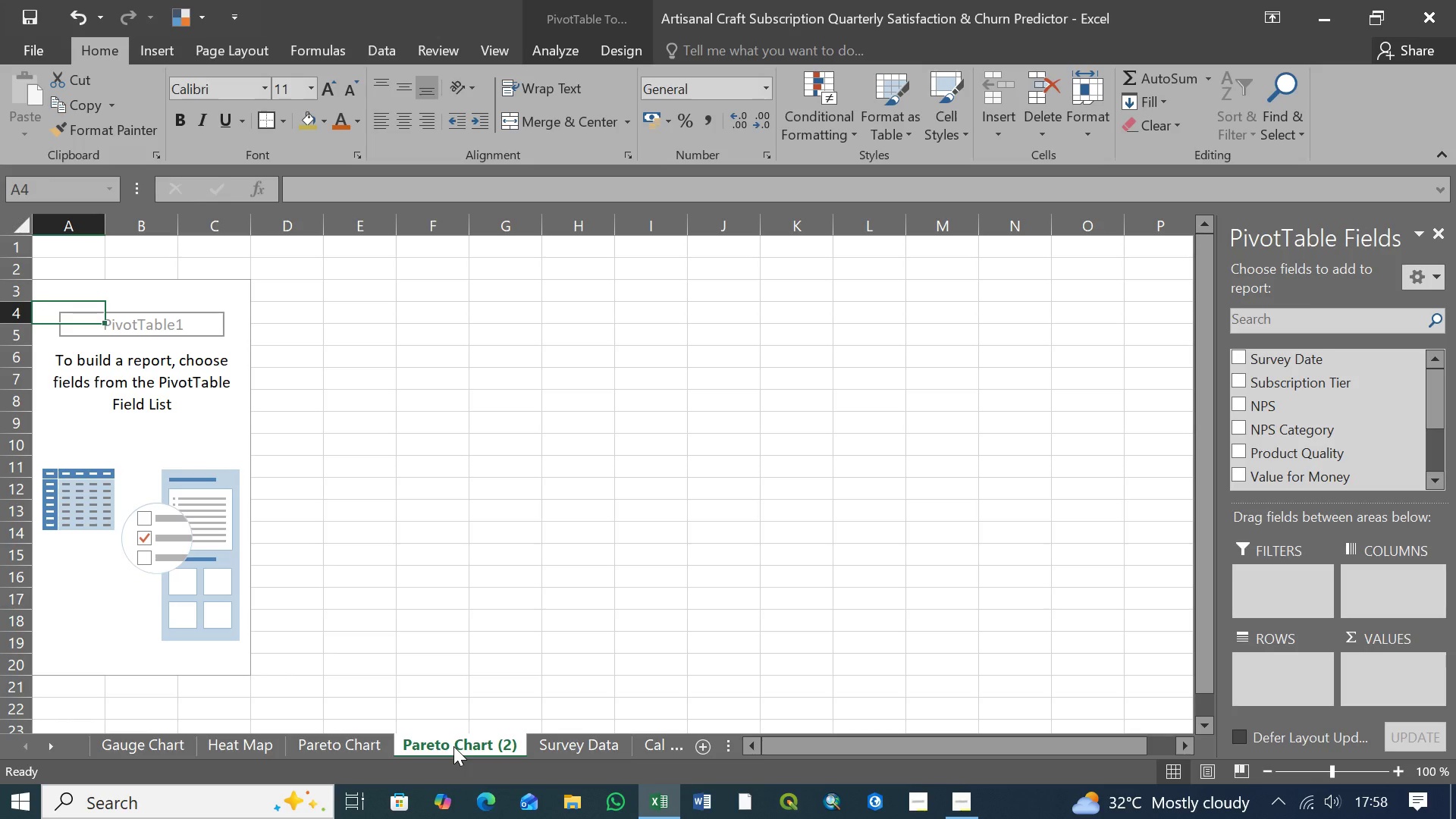 
right_click([443, 747])
 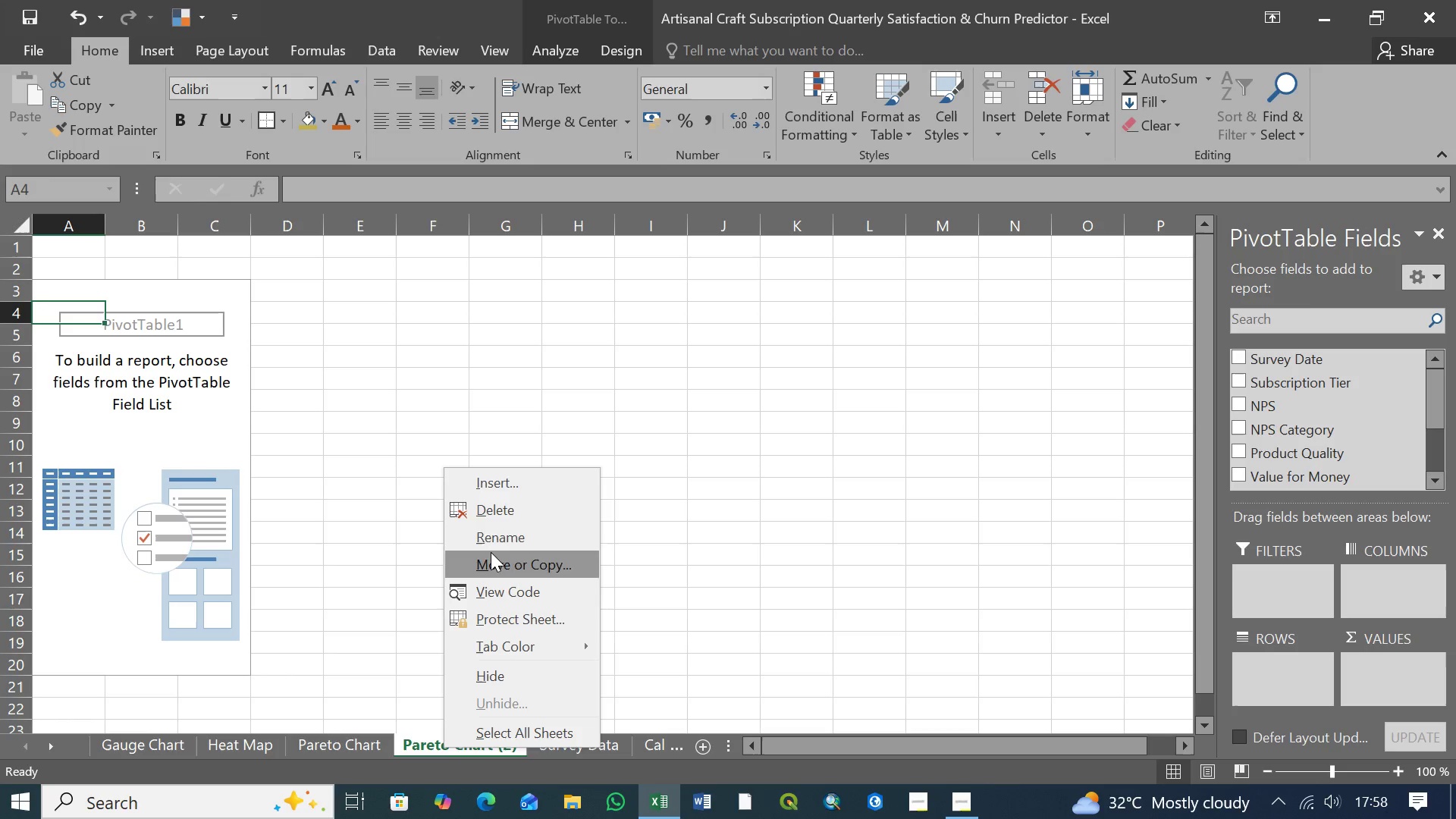 
left_click([499, 543])
 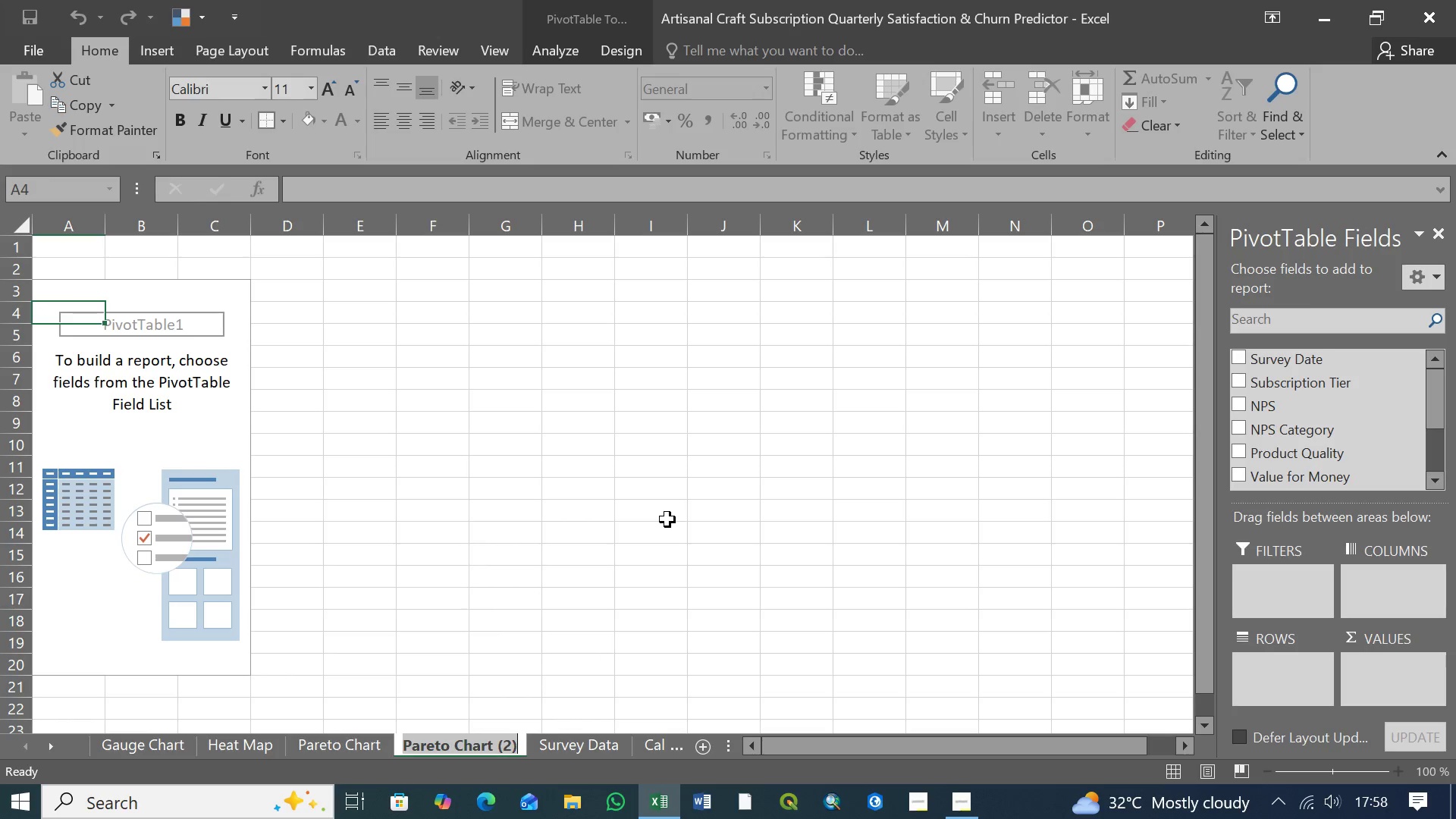 
type(Trend Line Chart)
 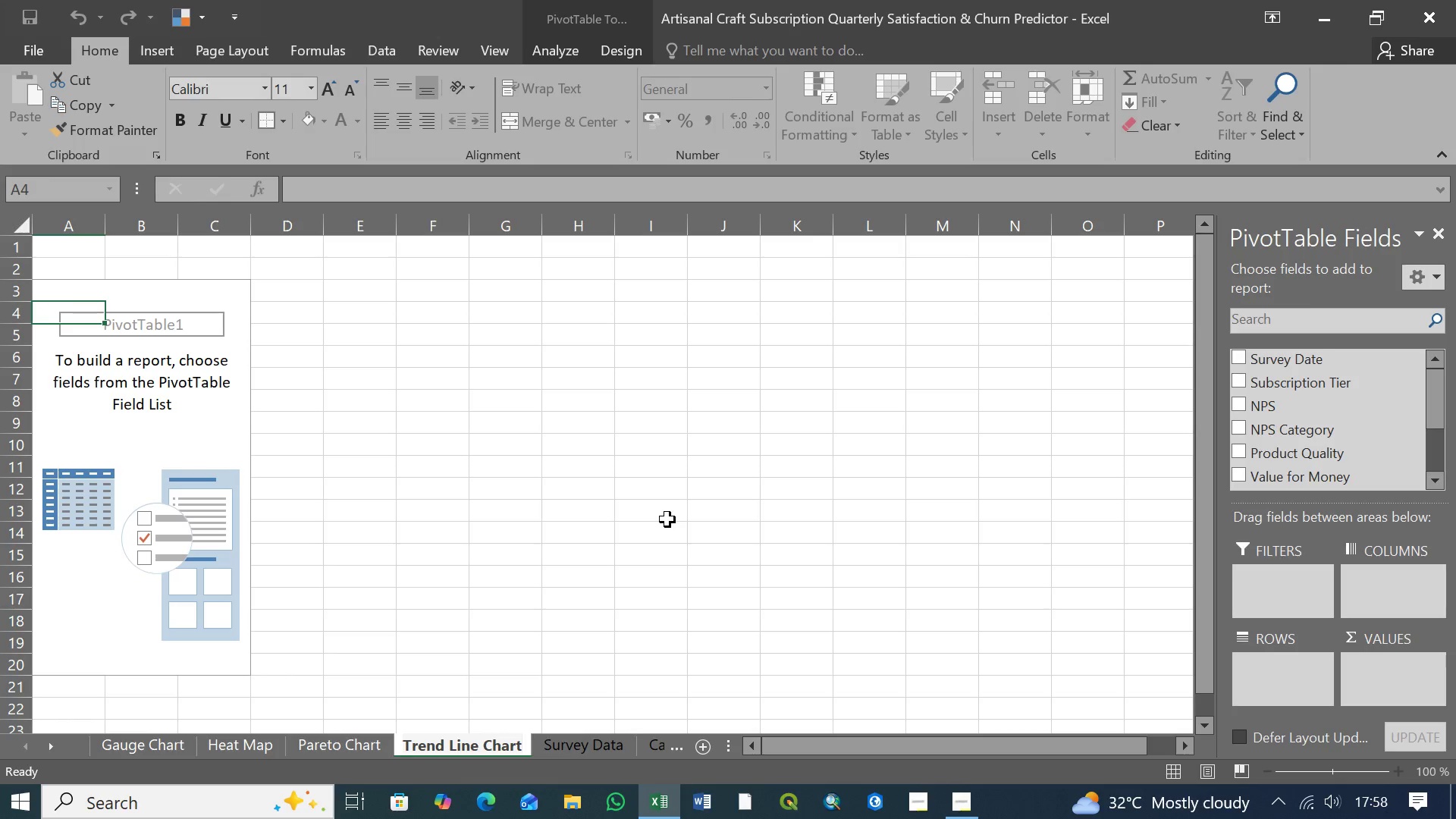 
key(Enter)
 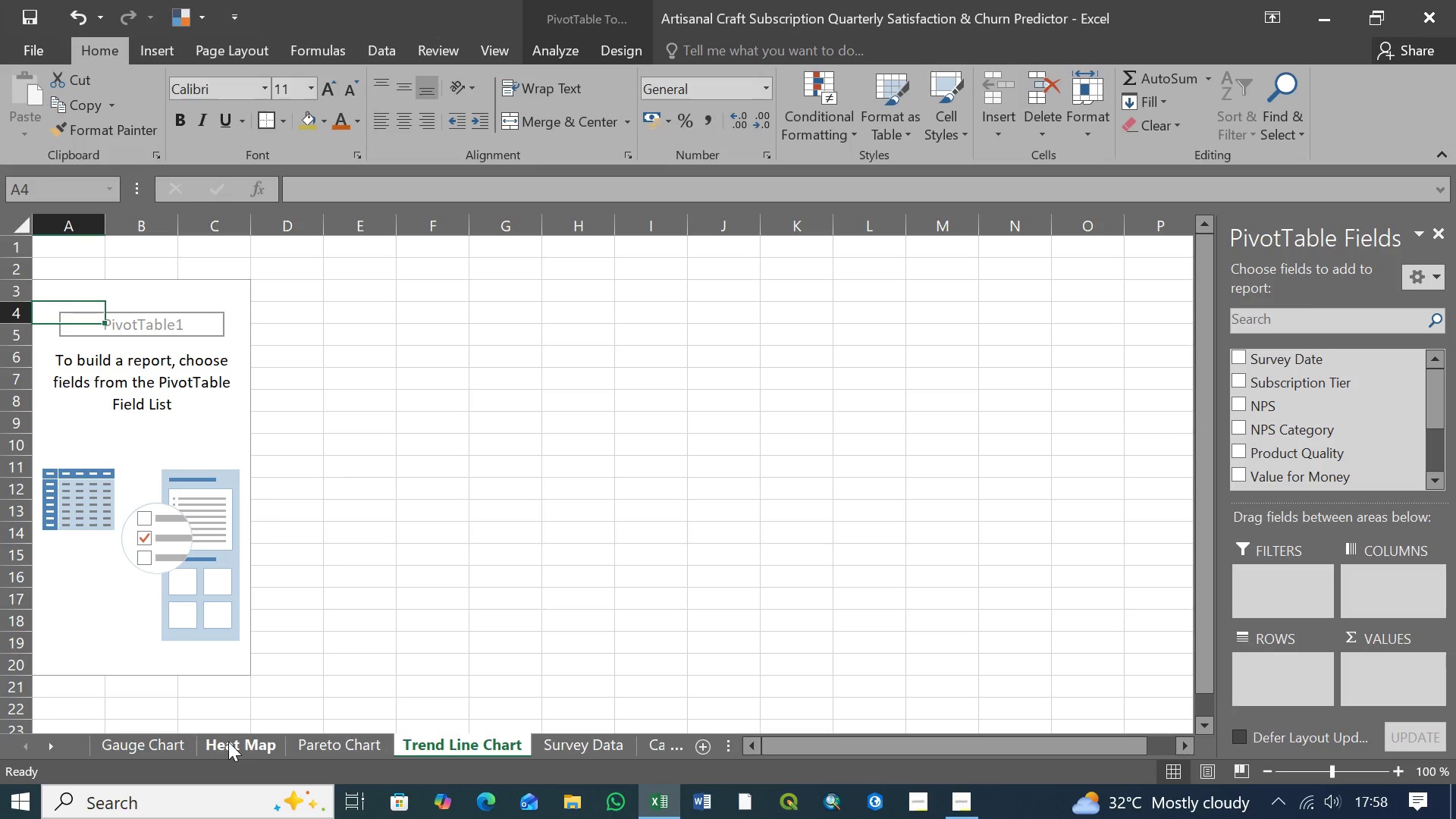 
left_click([135, 745])
 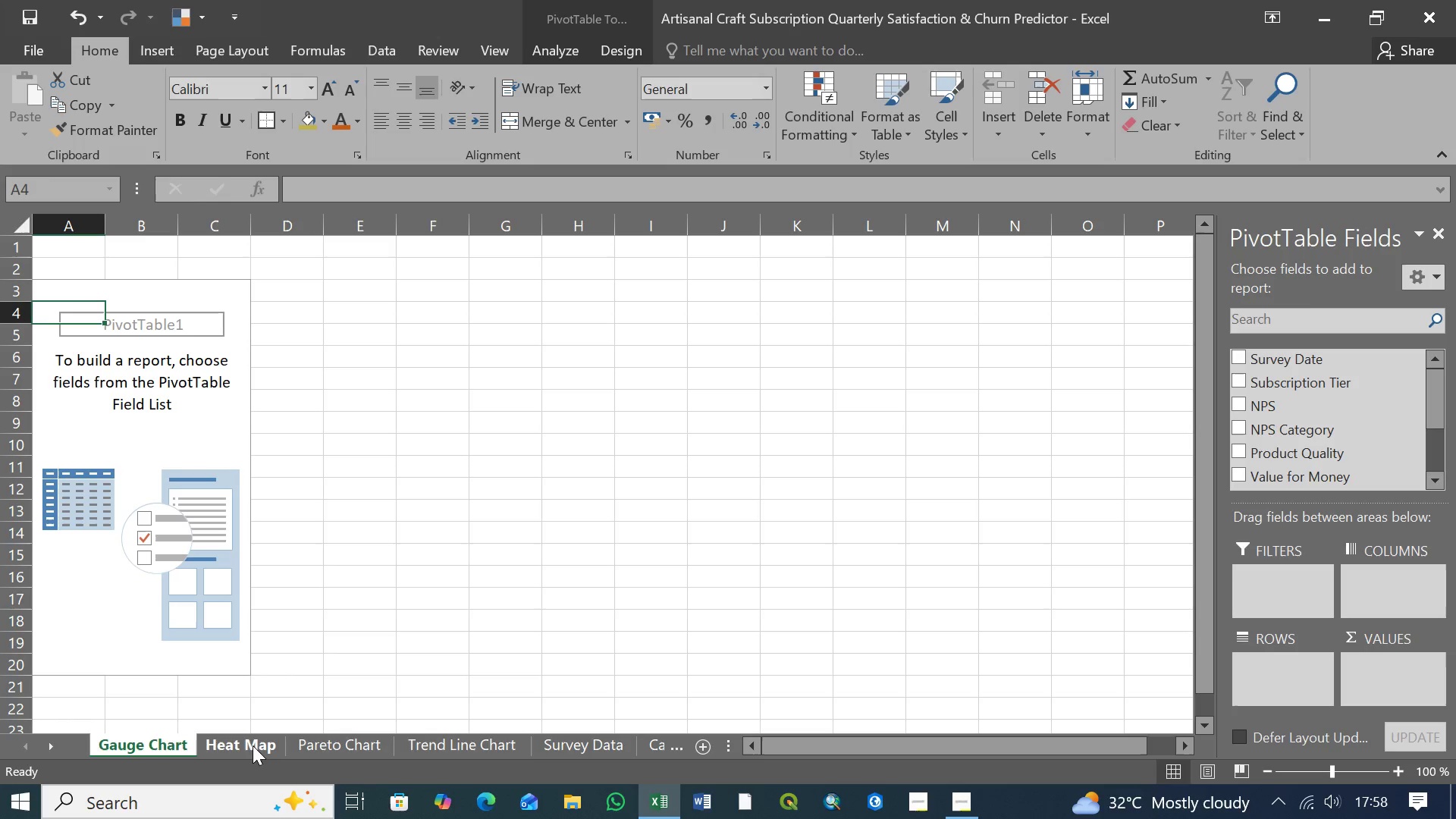 
left_click([253, 745])
 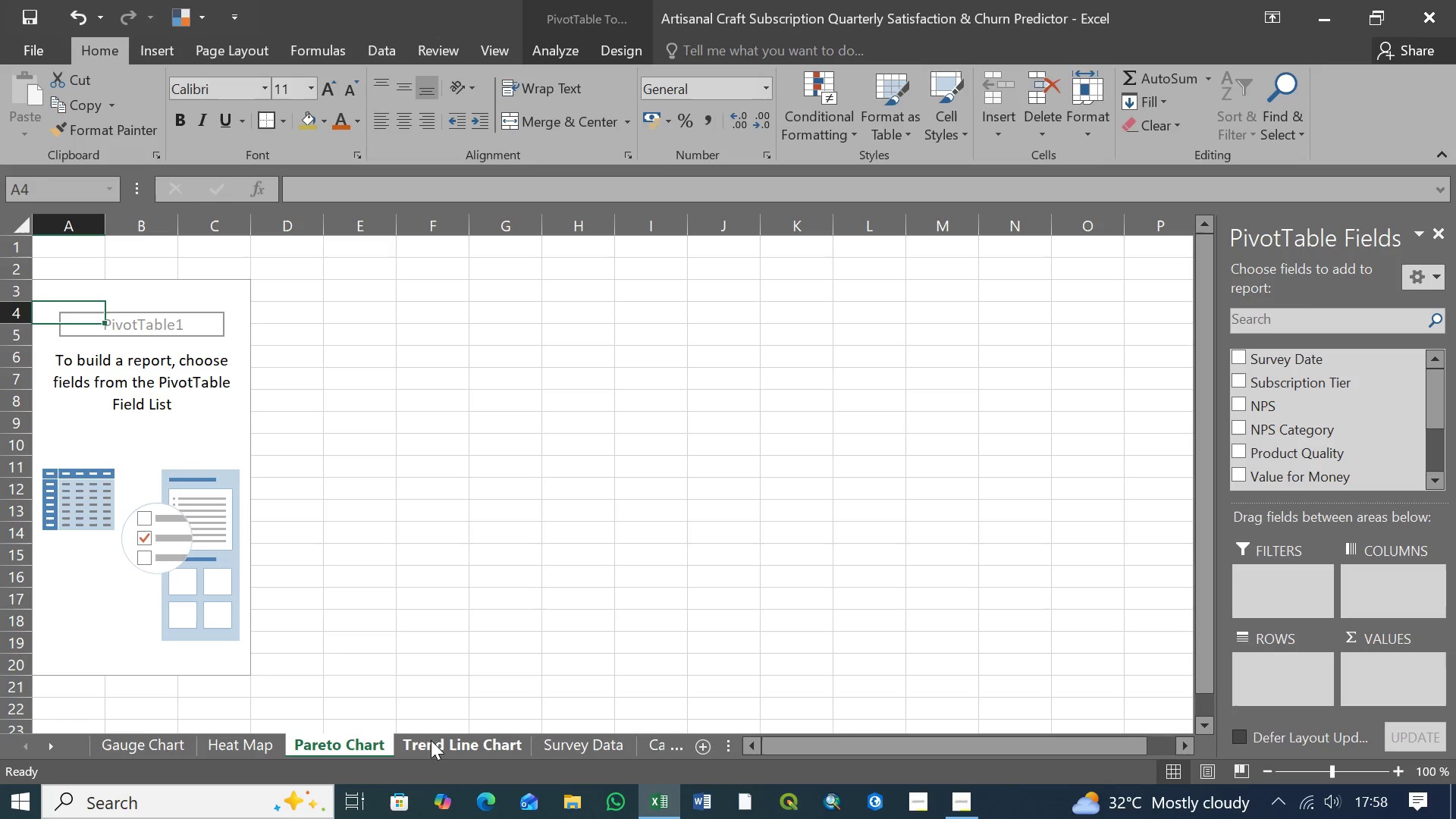 
double_click([573, 740])
 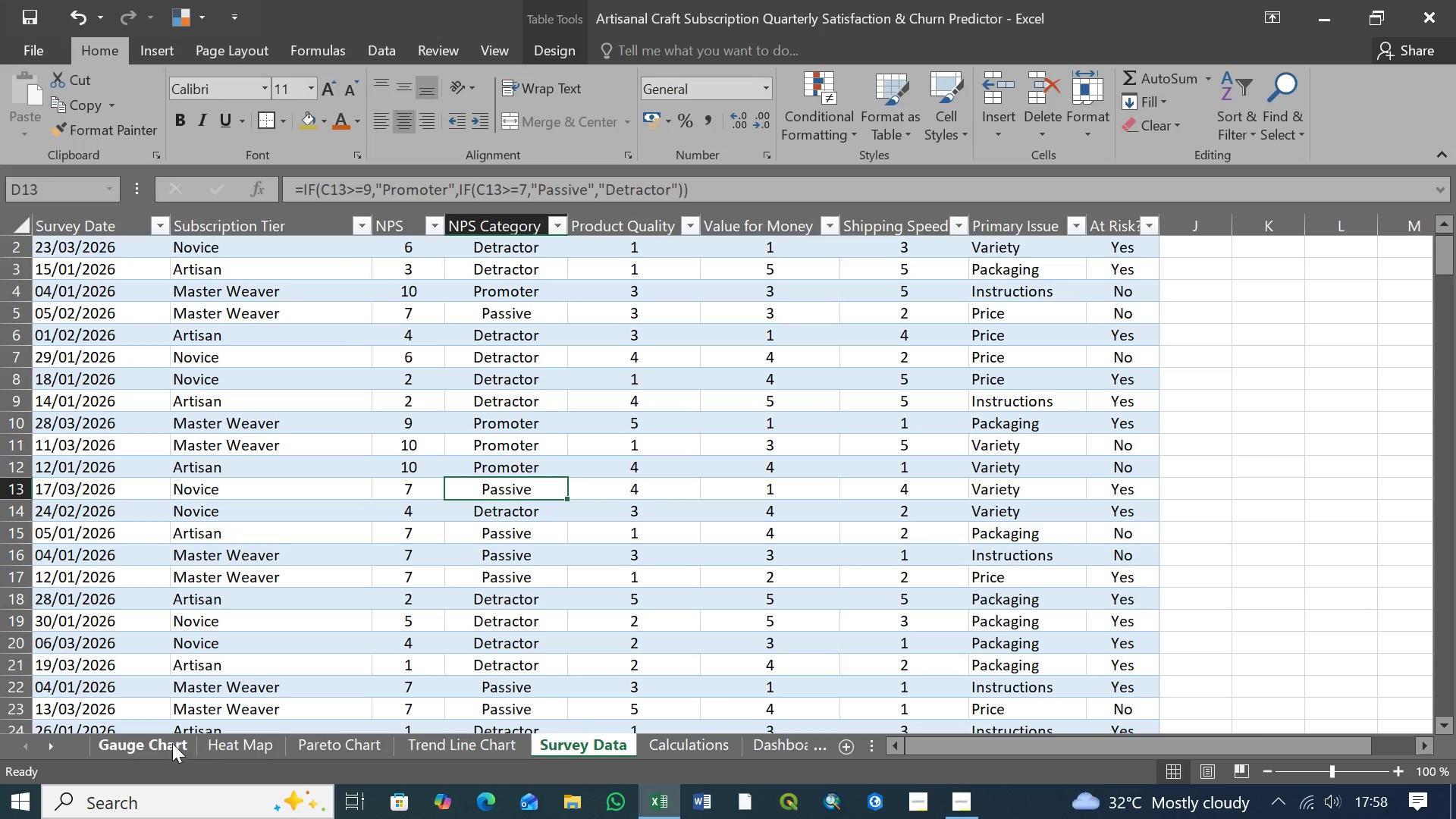 
left_click([164, 743])
 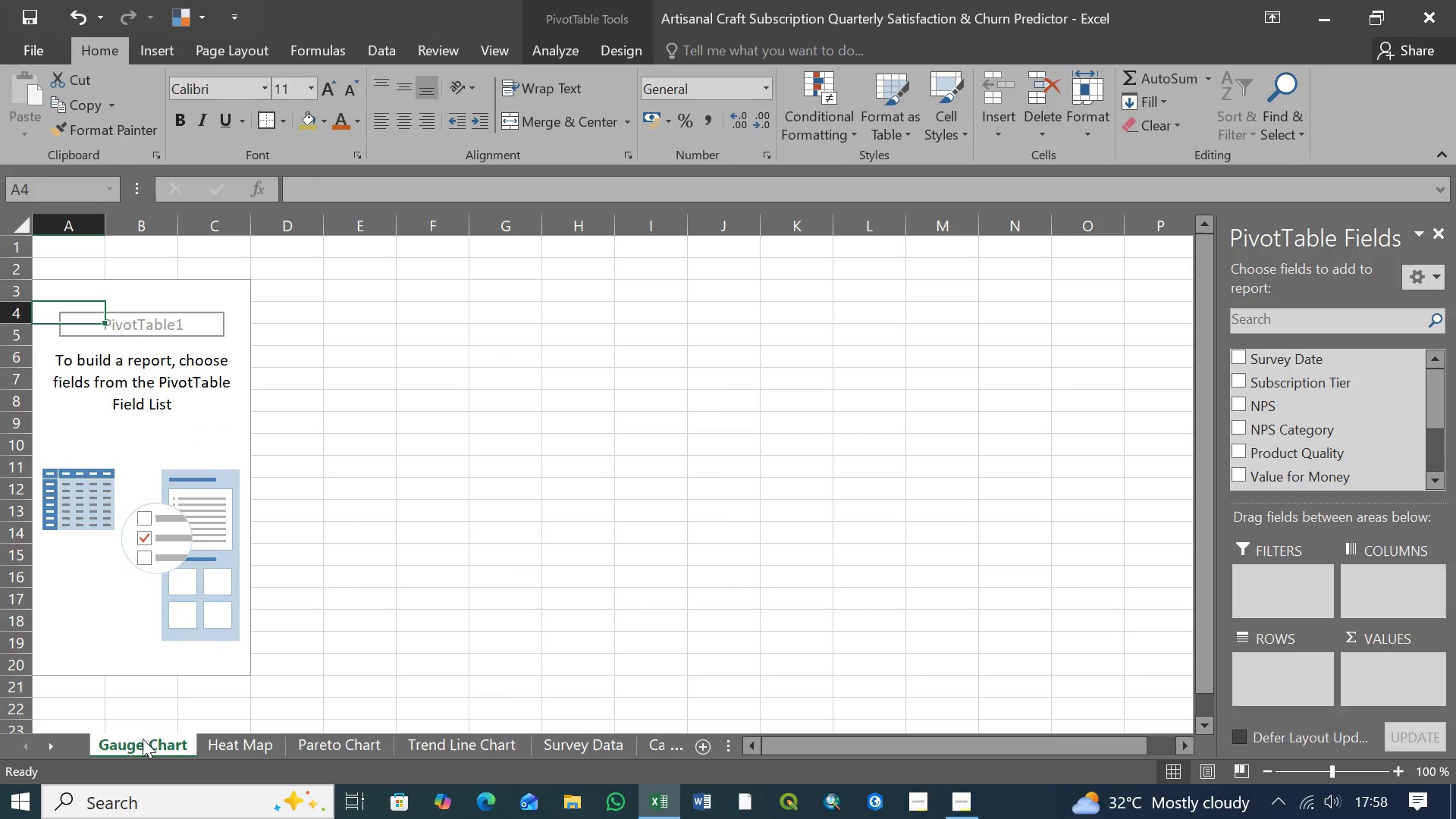 
left_click([225, 740])
 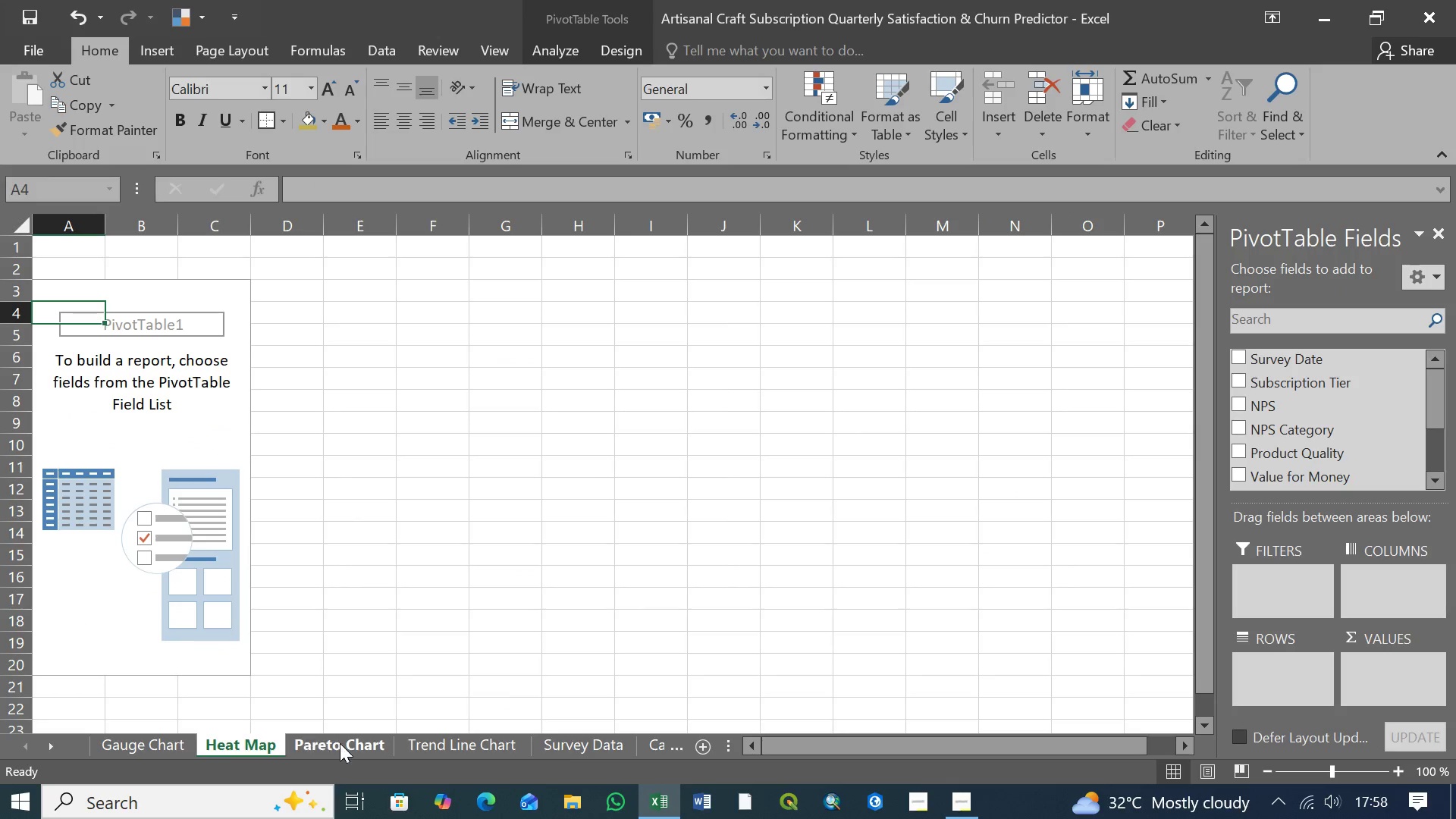 
left_click([340, 743])
 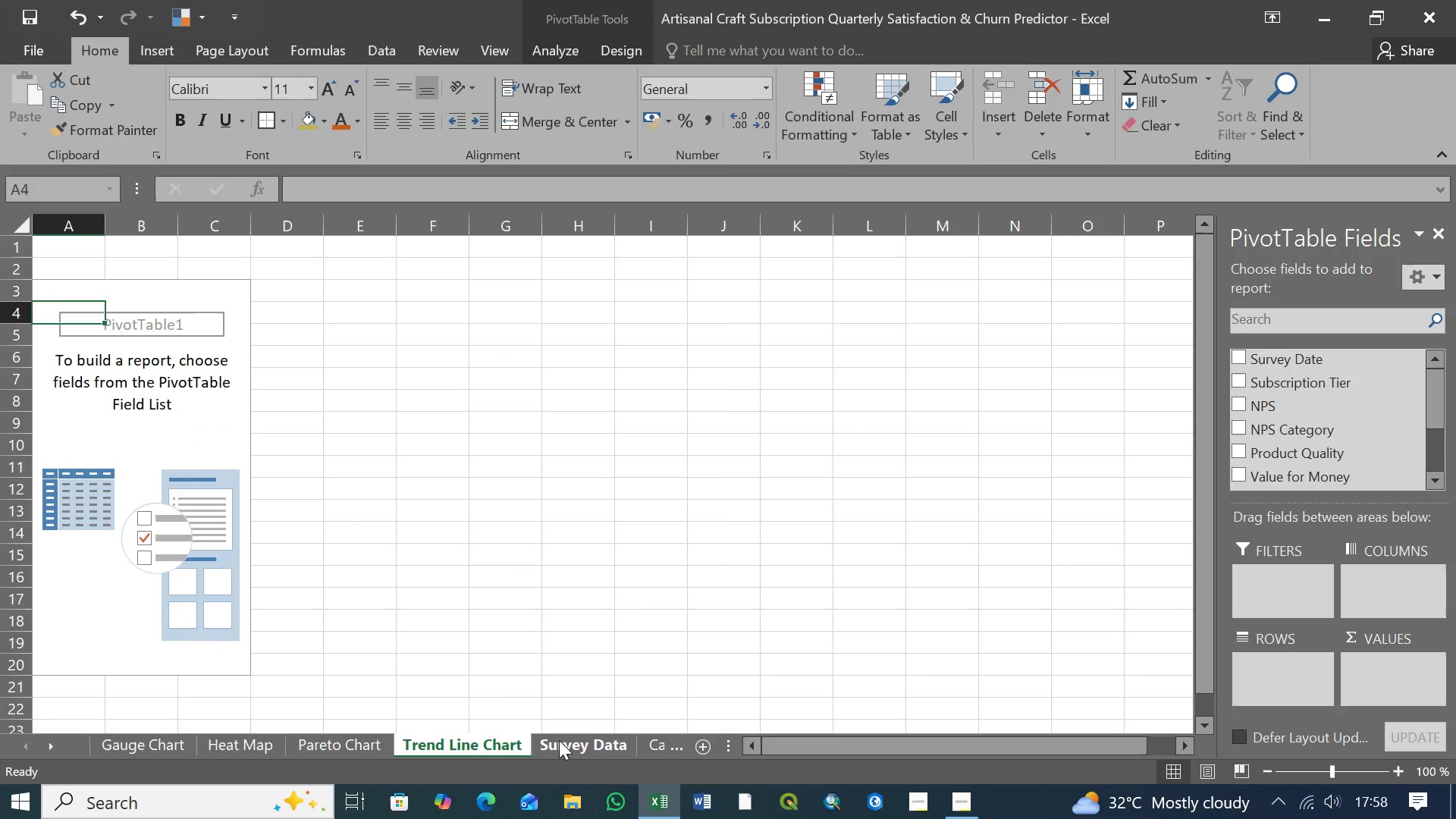 
double_click([568, 740])
 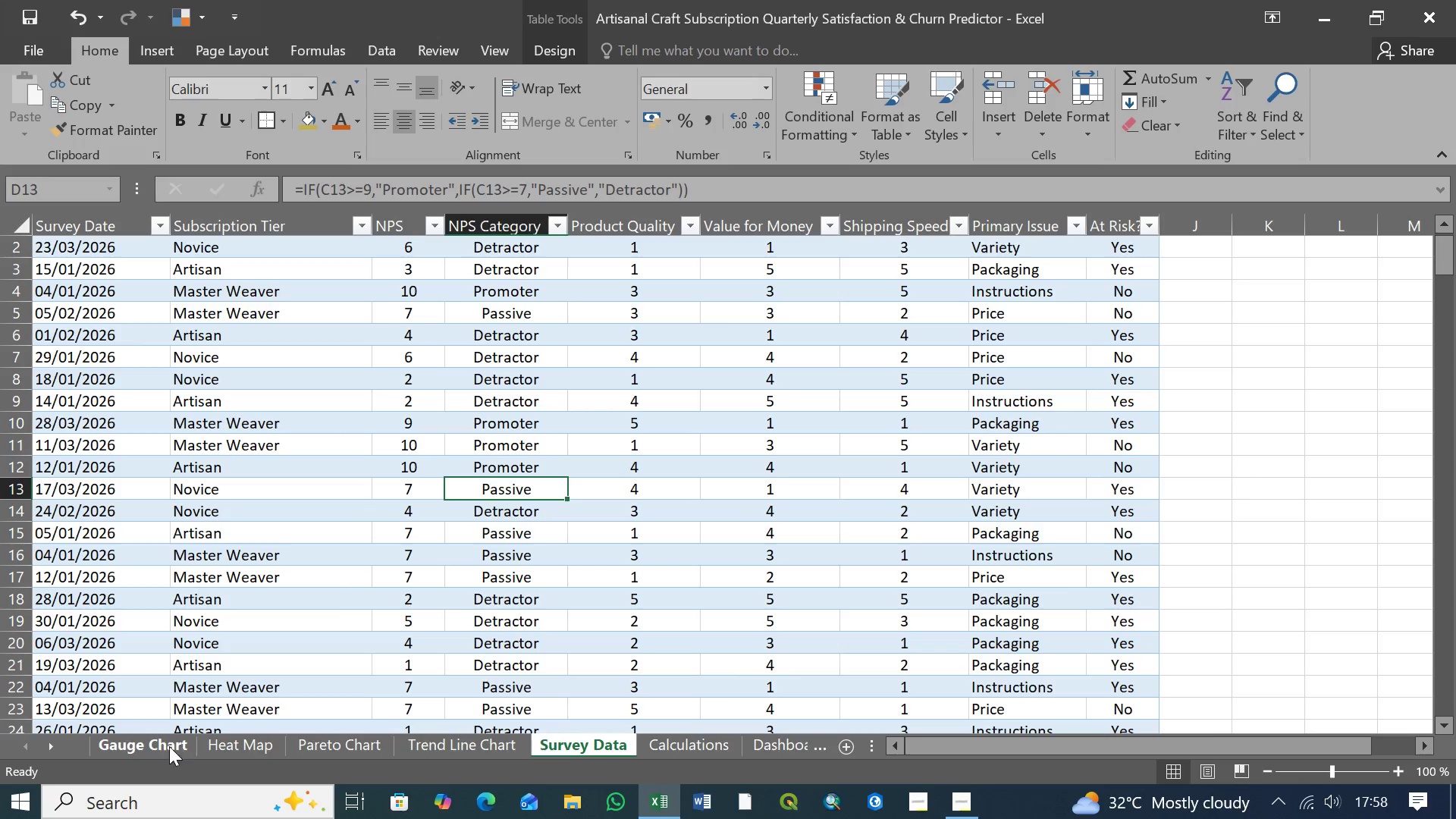 
left_click([154, 743])
 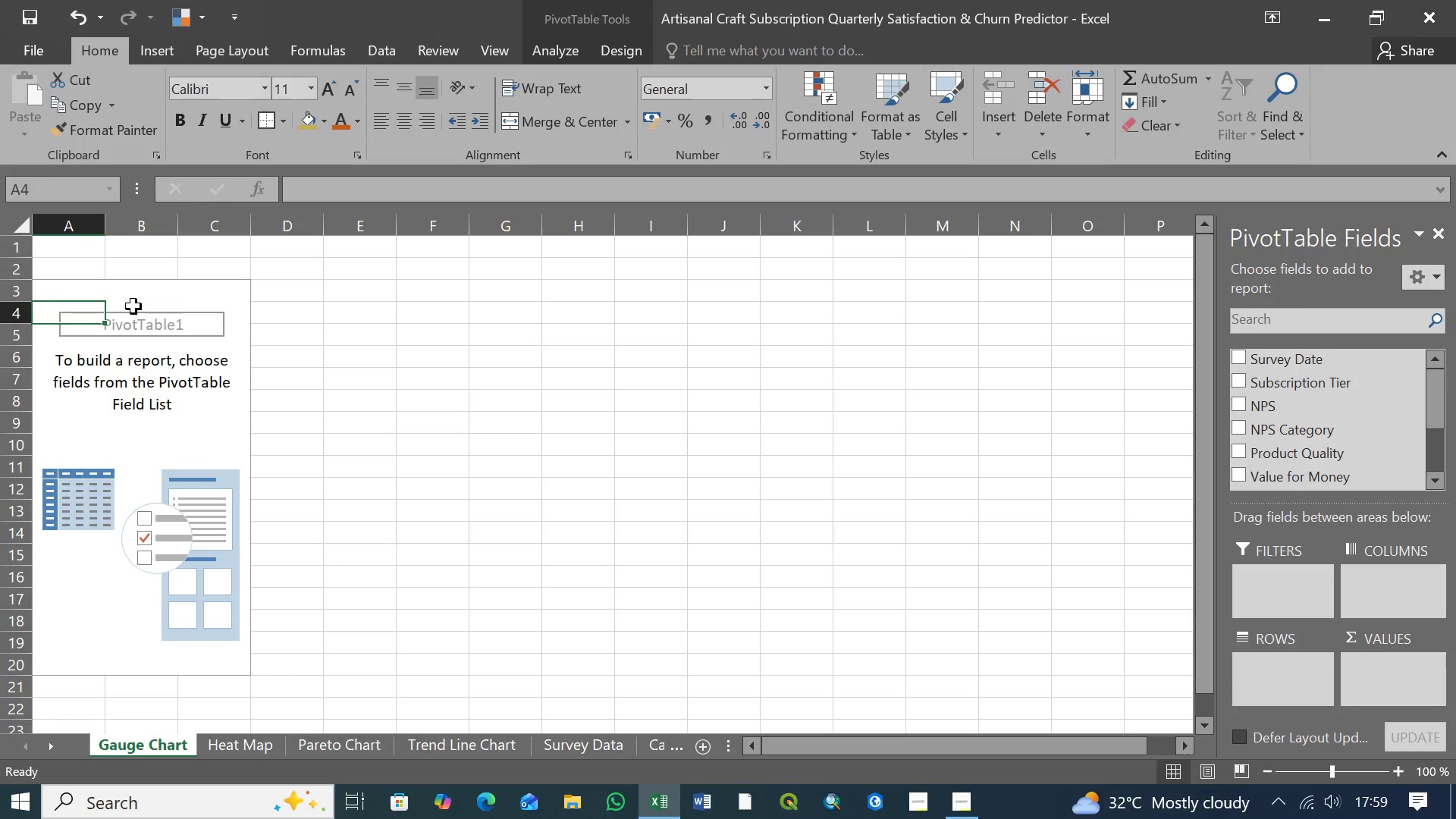 
wait(27.33)
 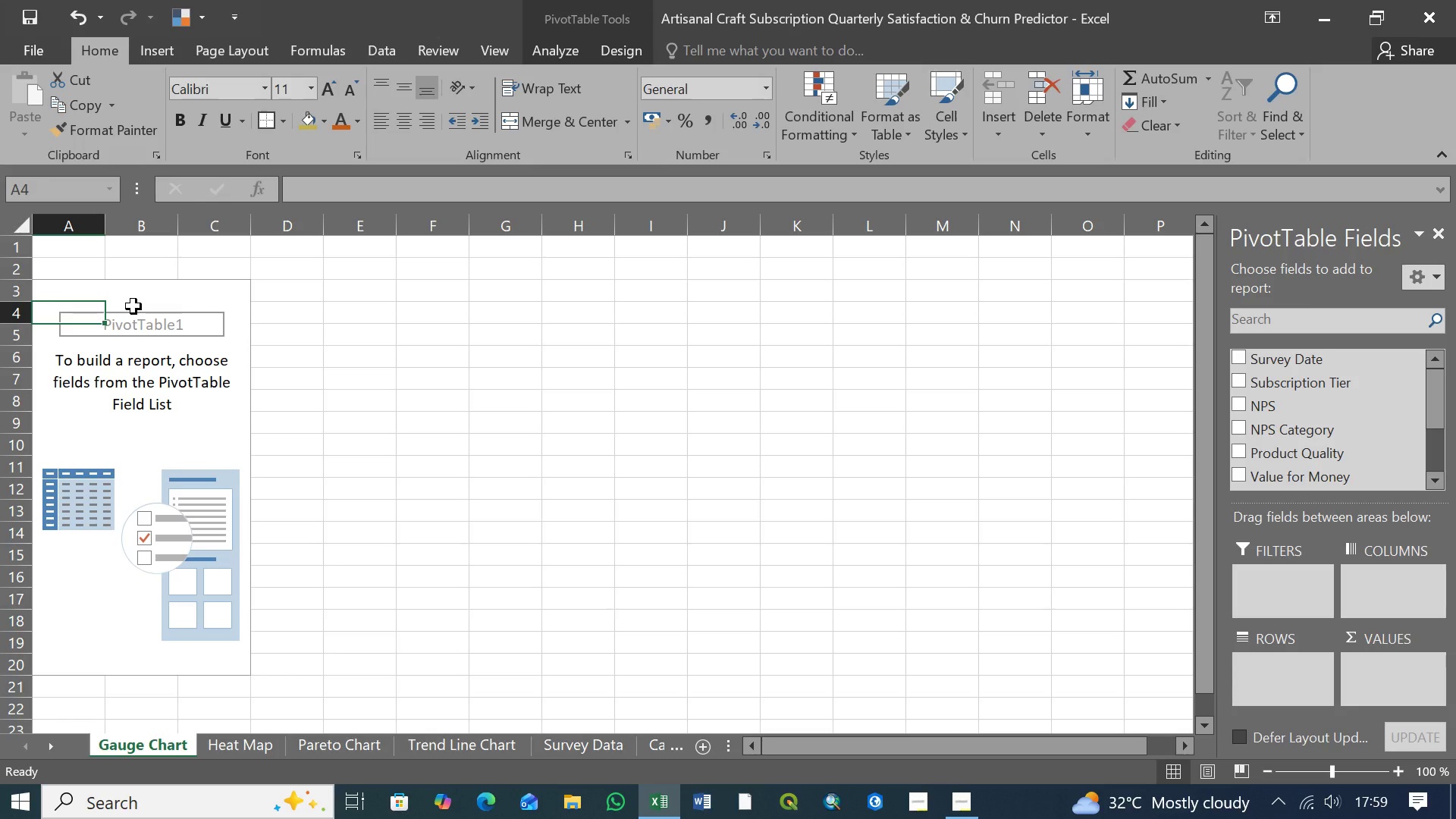 
left_click([161, 745])
 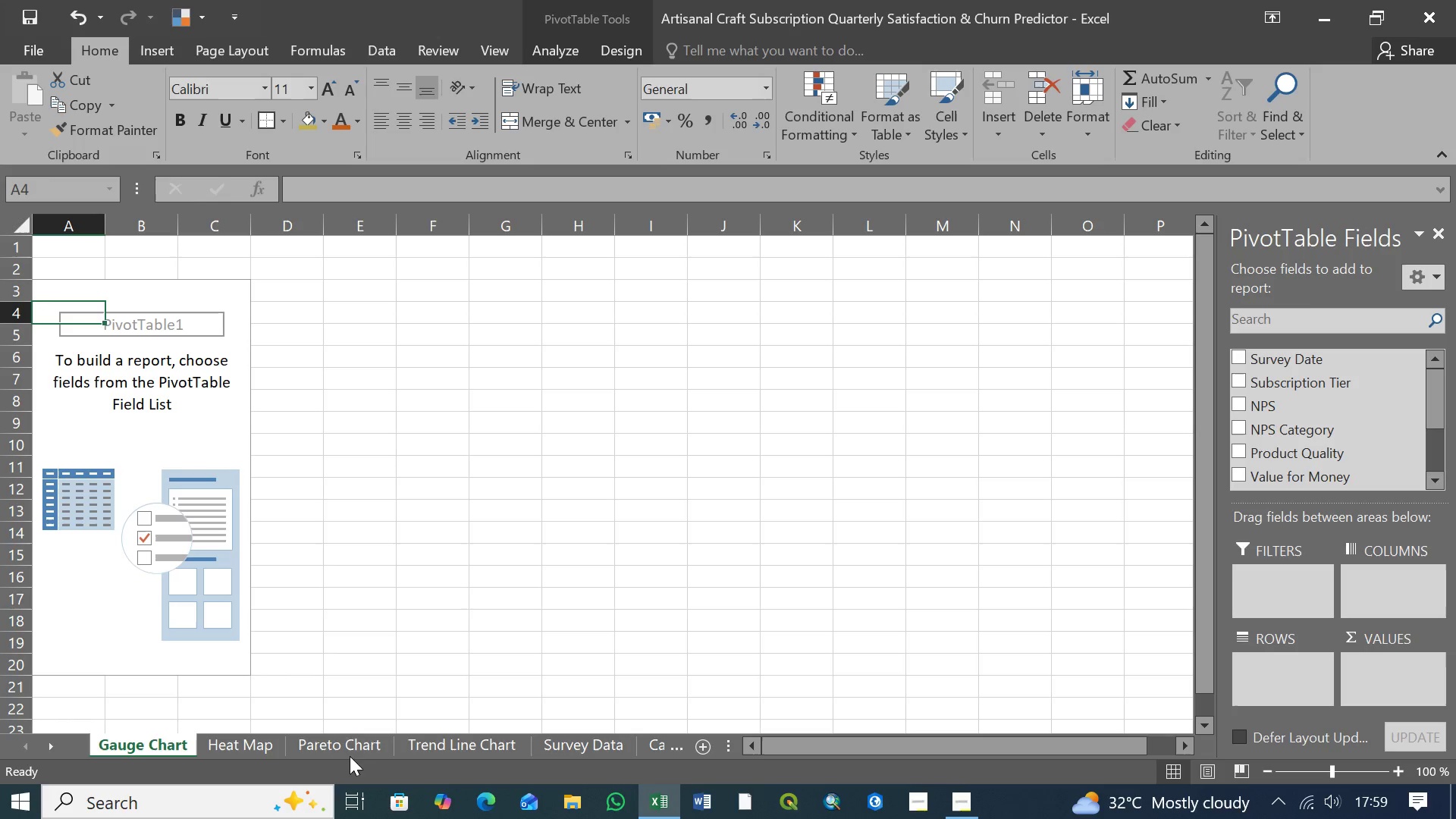 
wait(7.27)
 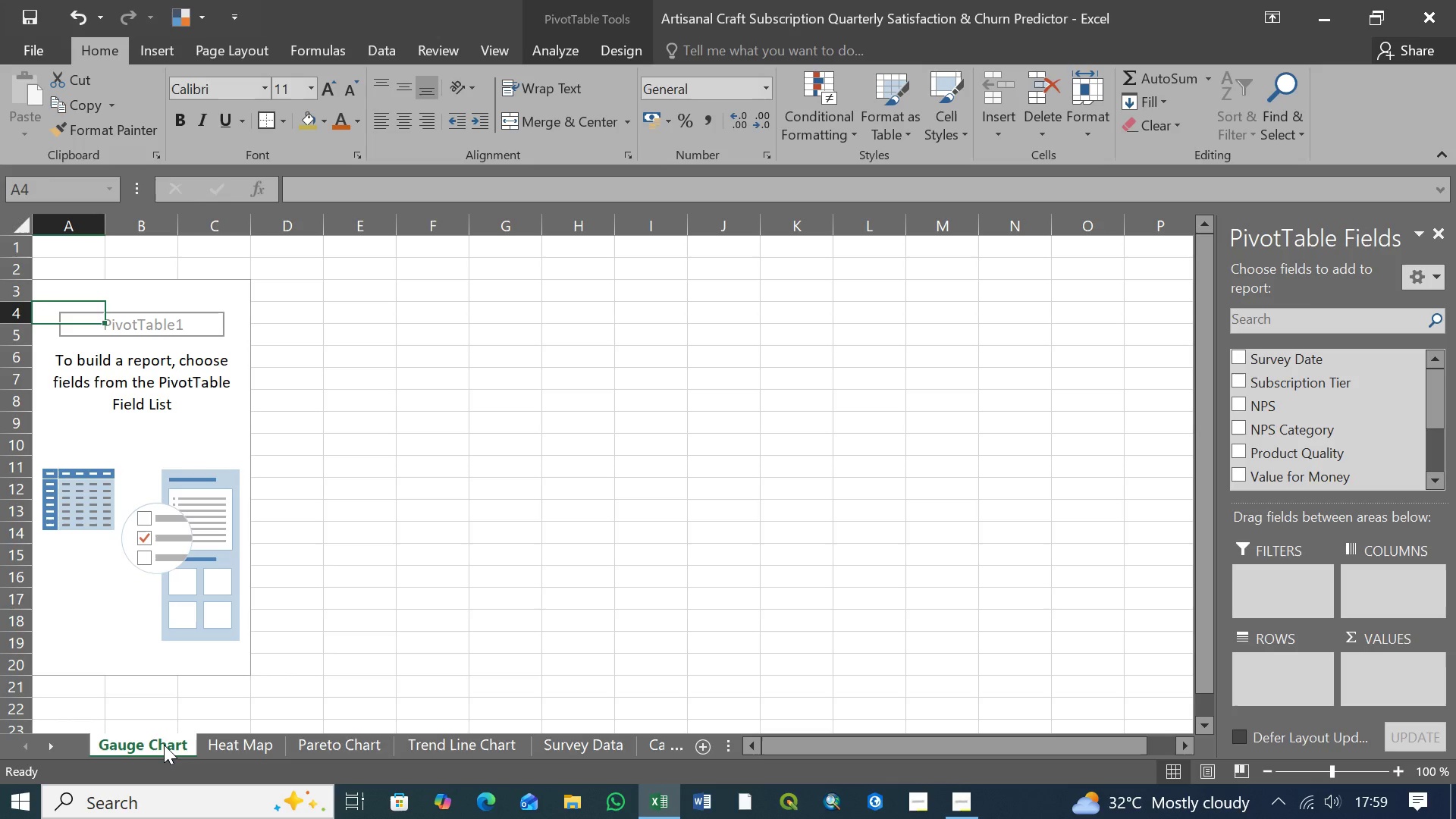 
left_click([583, 745])
 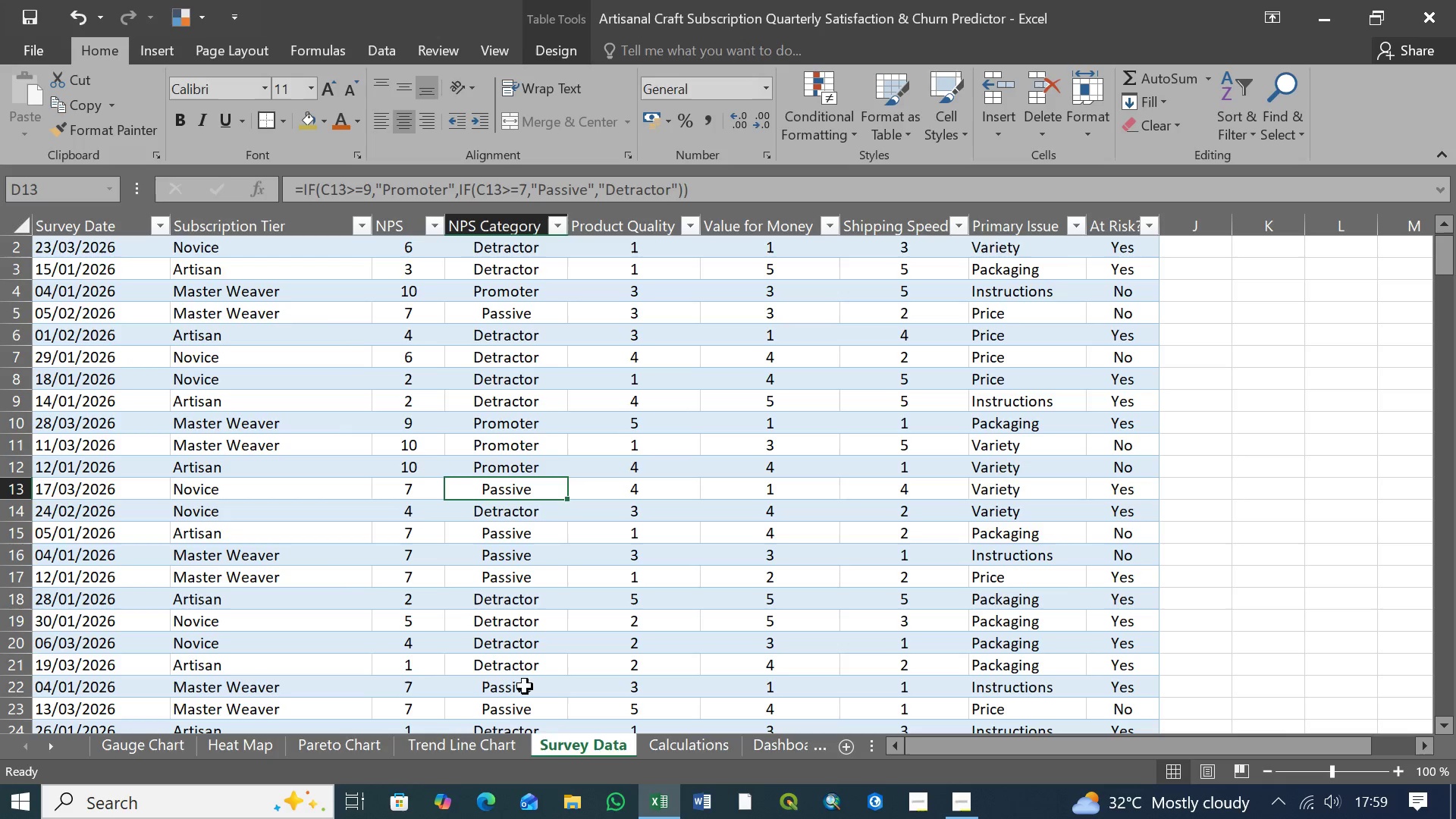 
wait(5.56)
 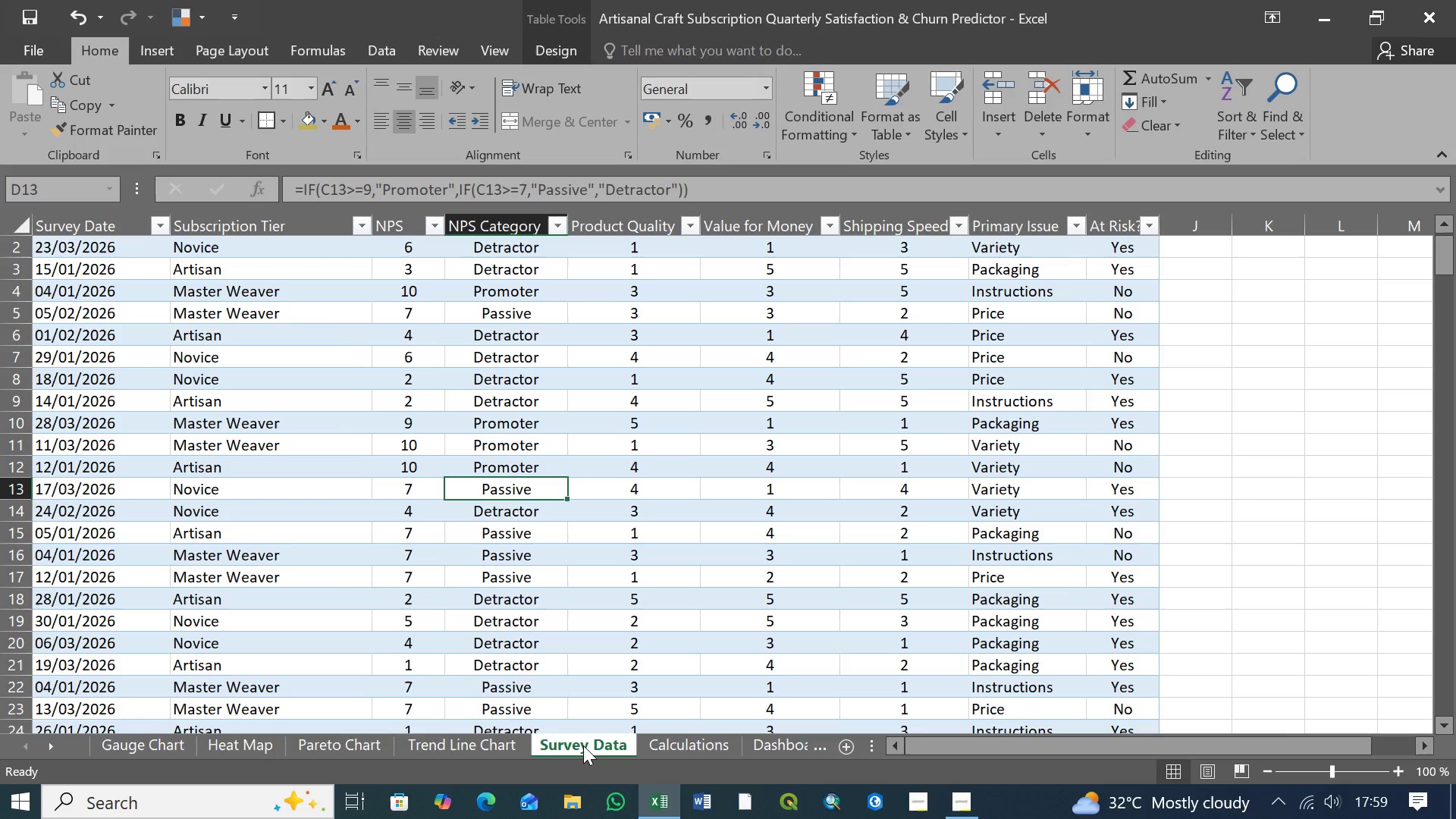 
scroll: coordinate [273, 357], scroll_direction: up, amount: 10.0
 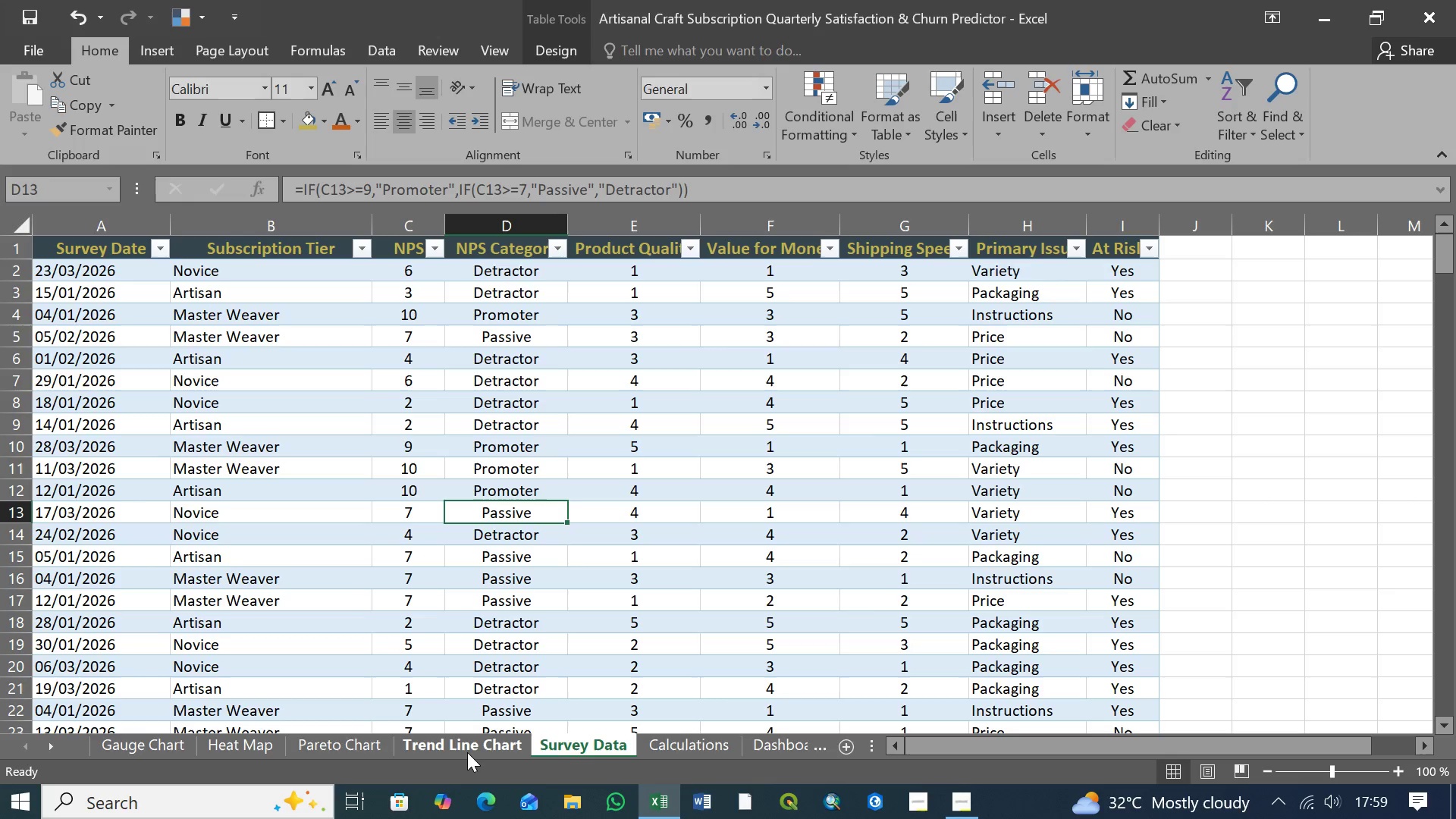 
left_click([140, 746])
 